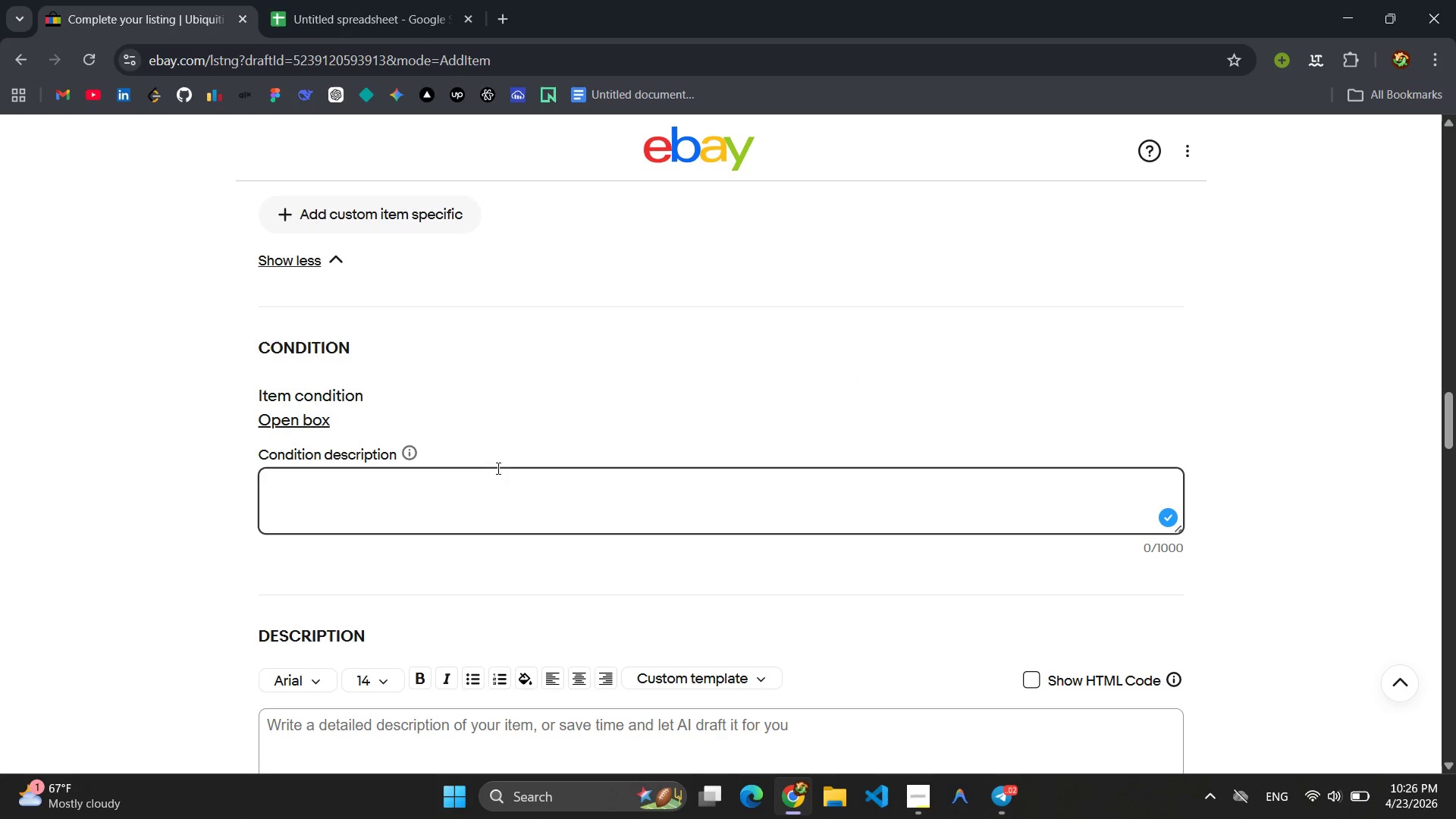 
wait(5.03)
 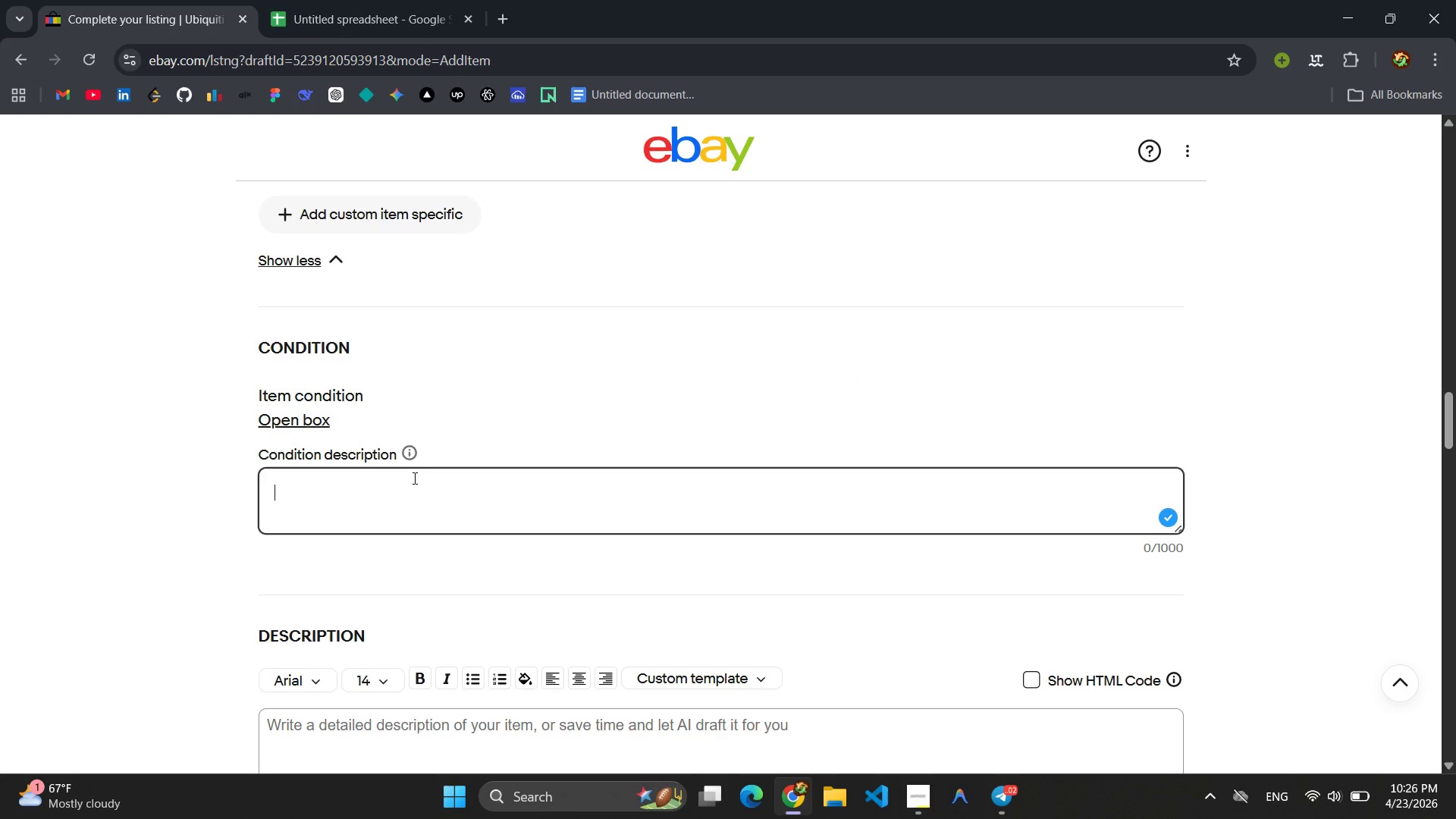 
type(New )
 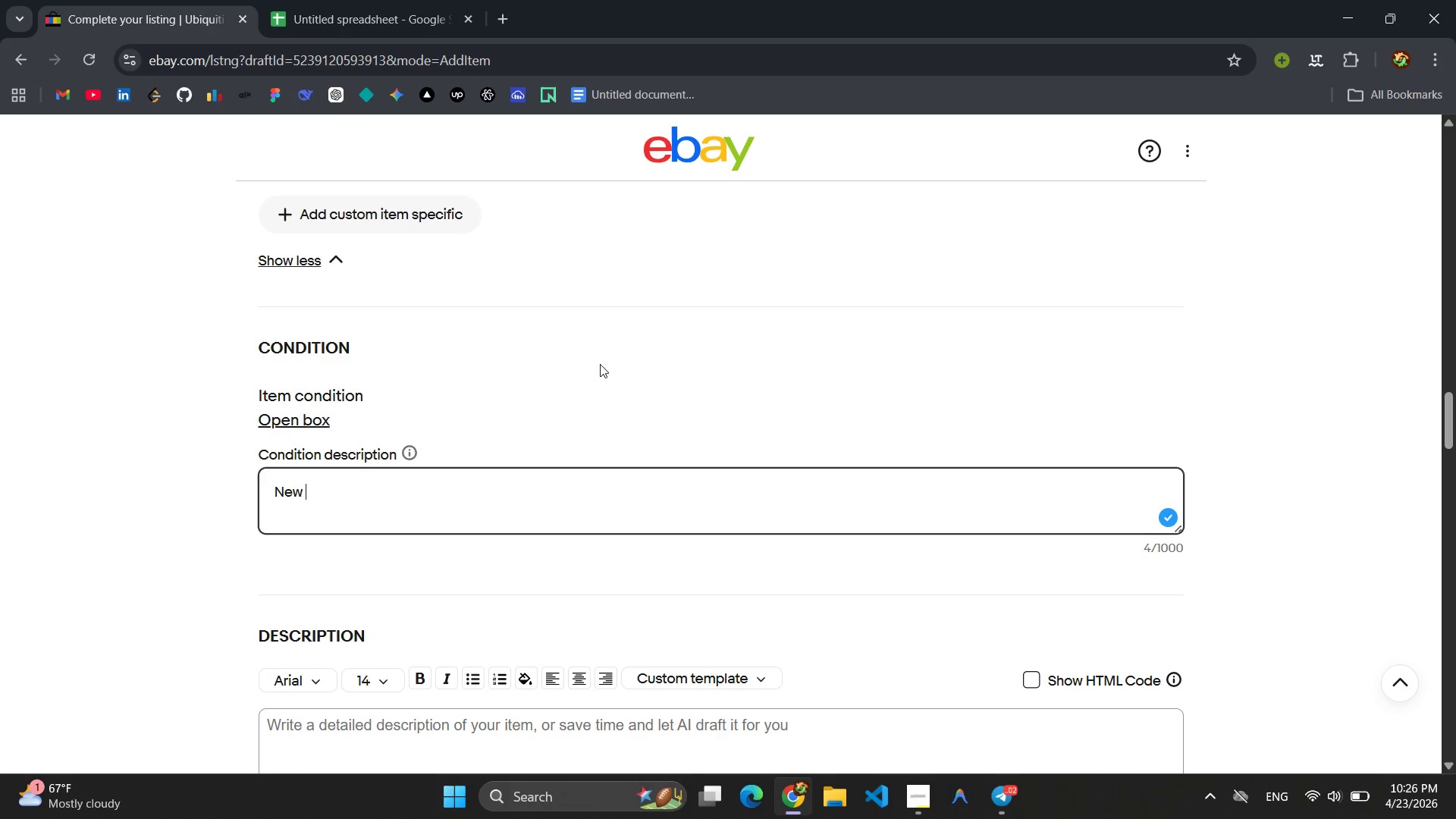 
left_click([608, 364])
 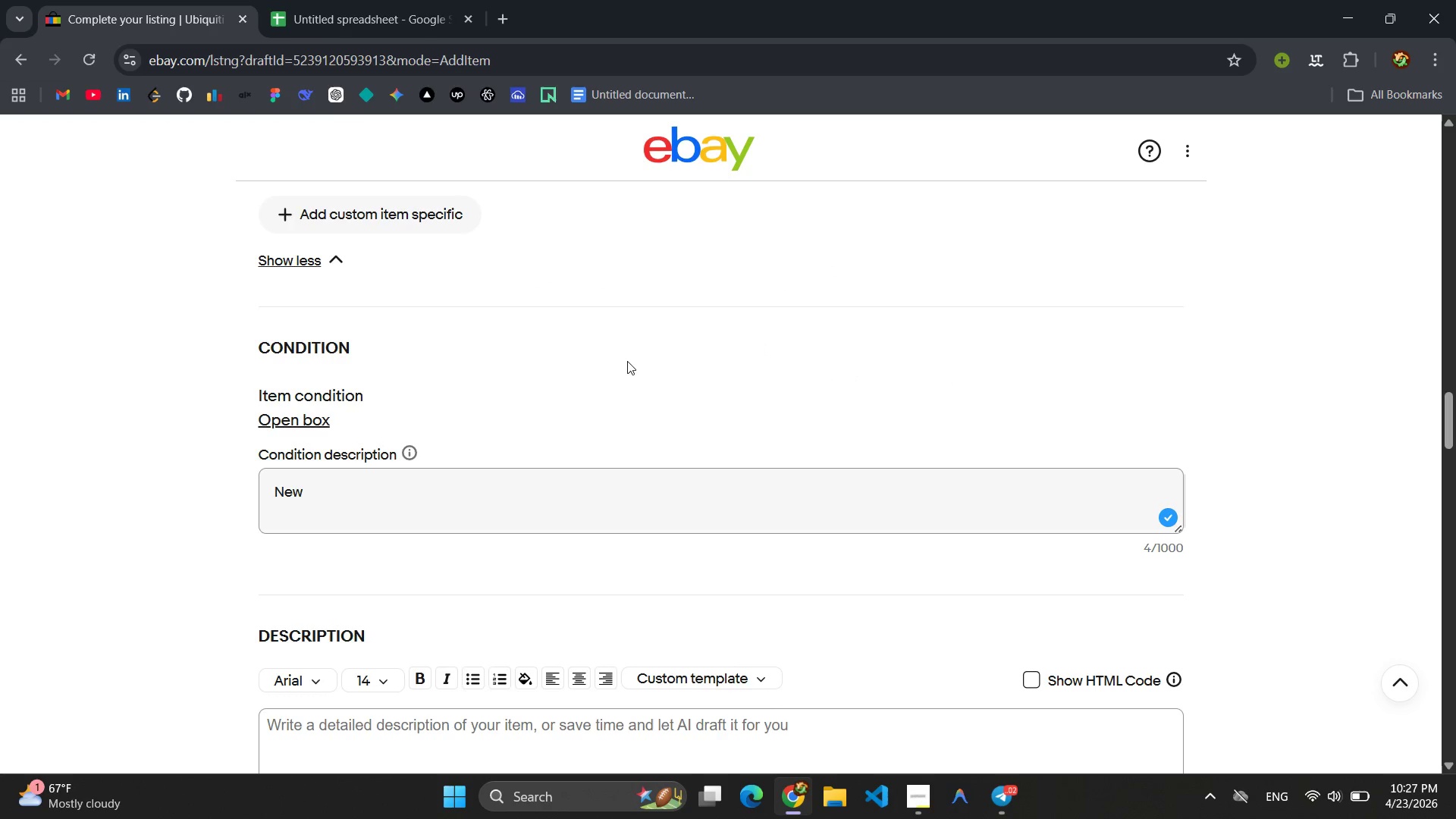 
scroll: coordinate [630, 362], scroll_direction: up, amount: 4.0
 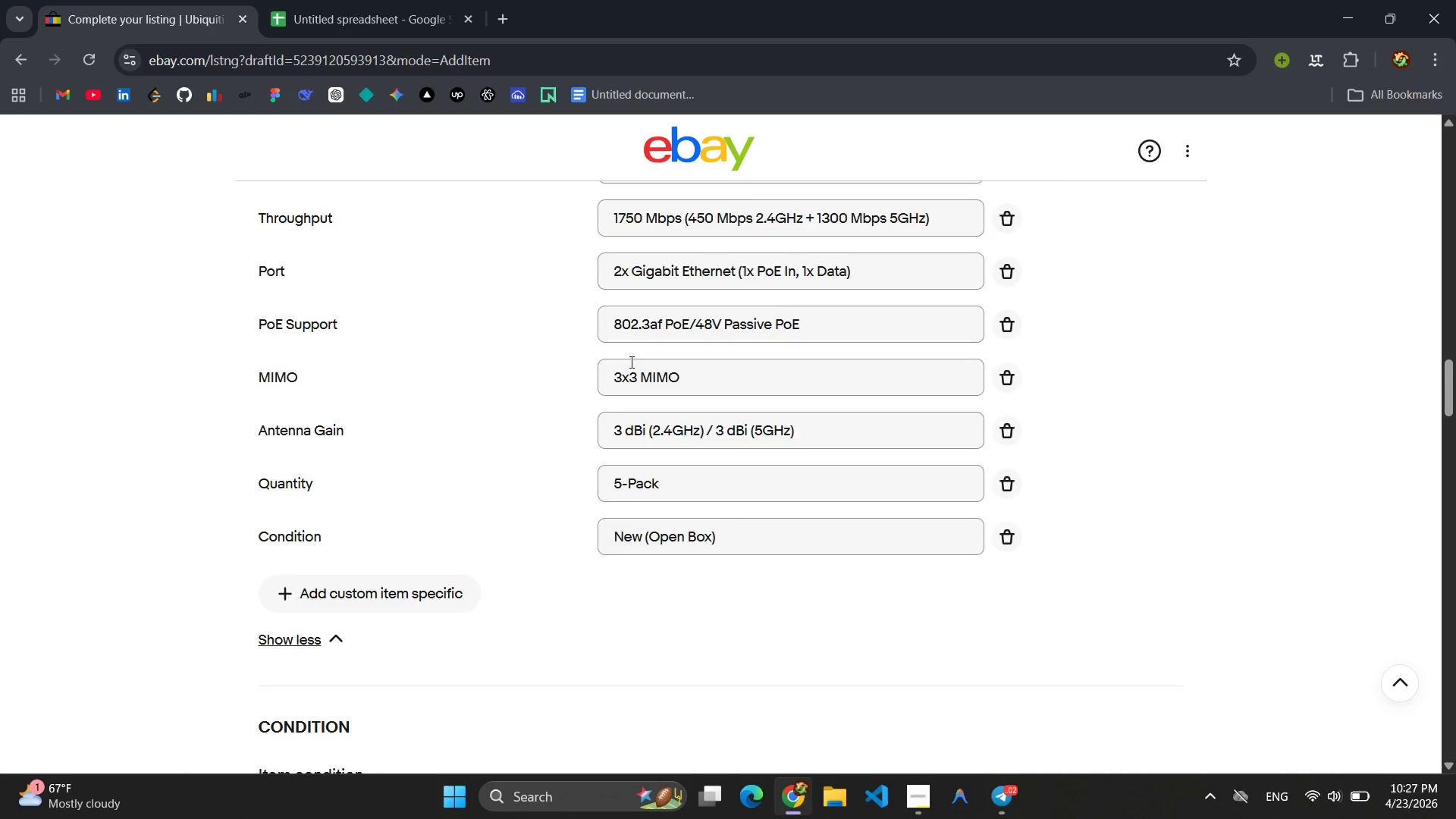 
left_click([347, 598])
 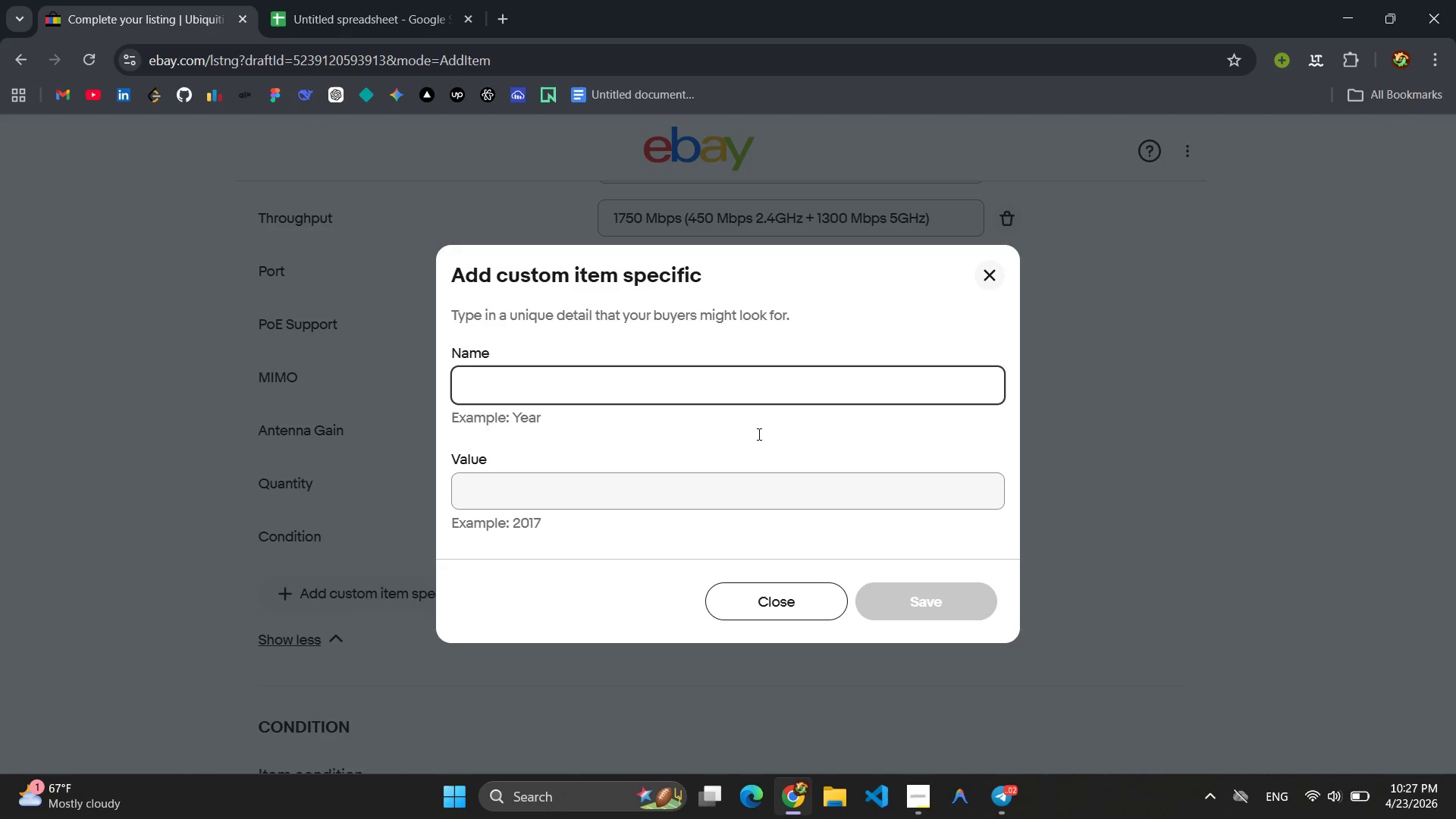 
left_click([984, 284])
 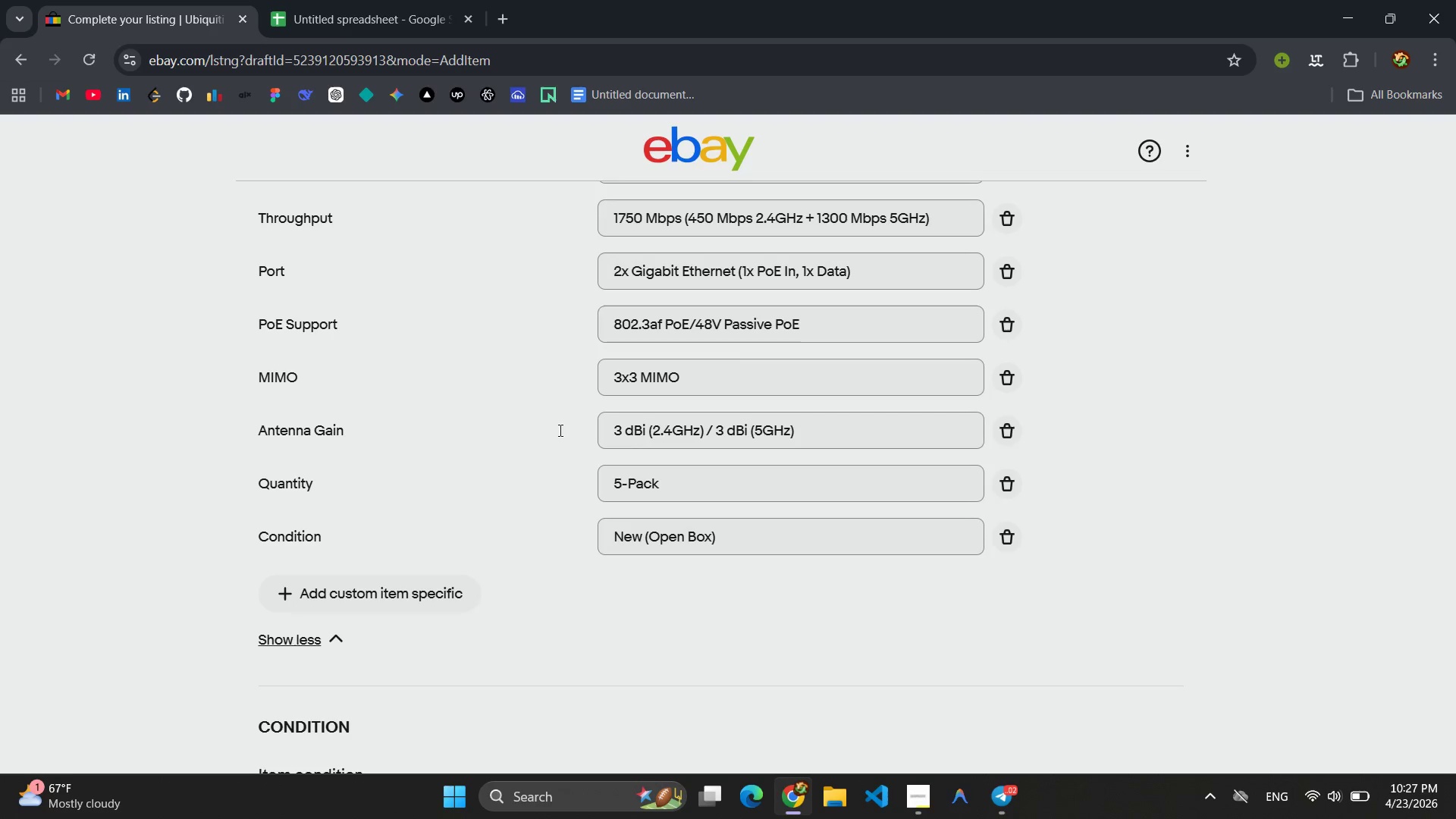 
scroll: coordinate [463, 427], scroll_direction: up, amount: 13.0
 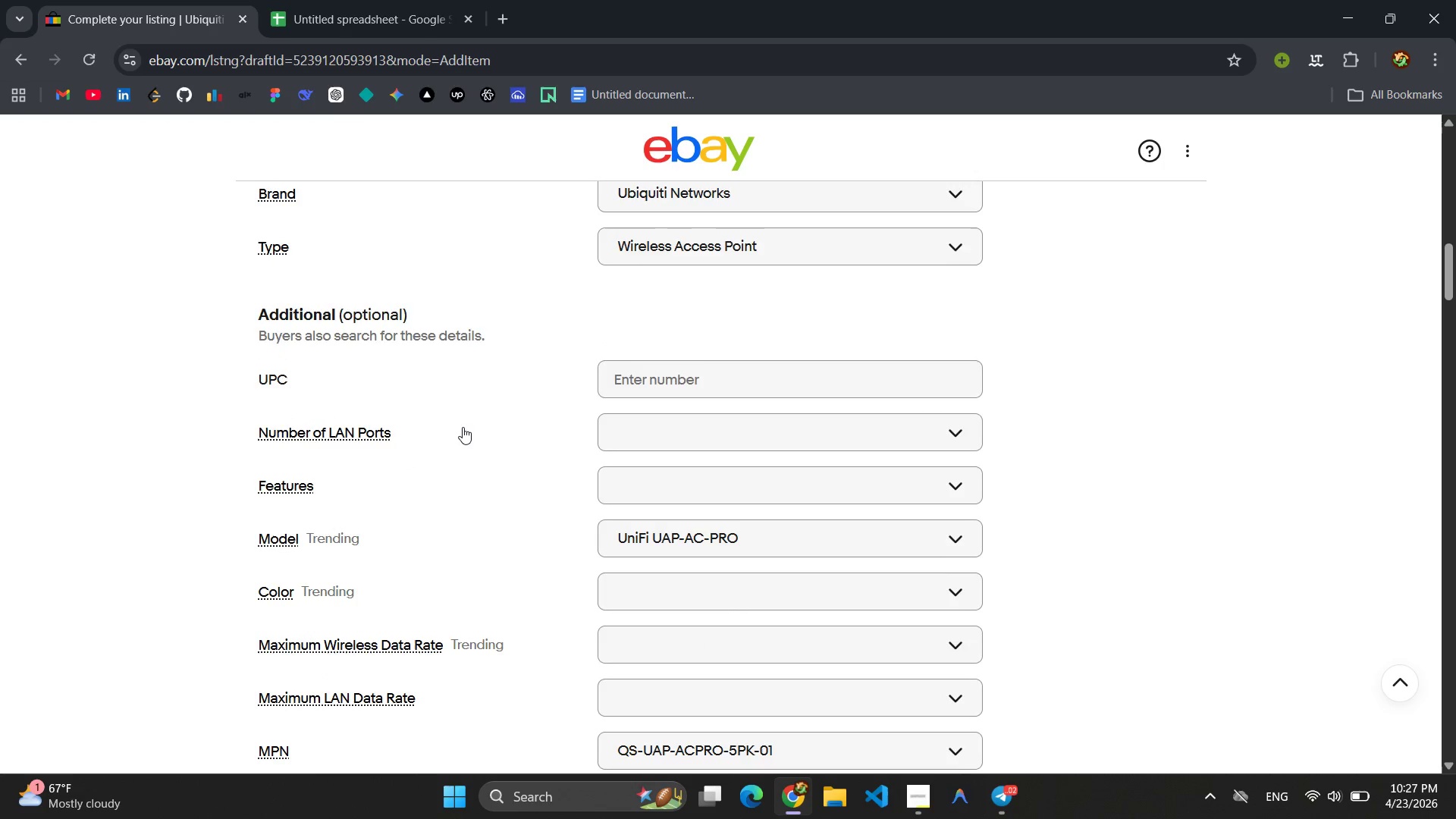 
scroll: coordinate [463, 427], scroll_direction: down, amount: 9.0
 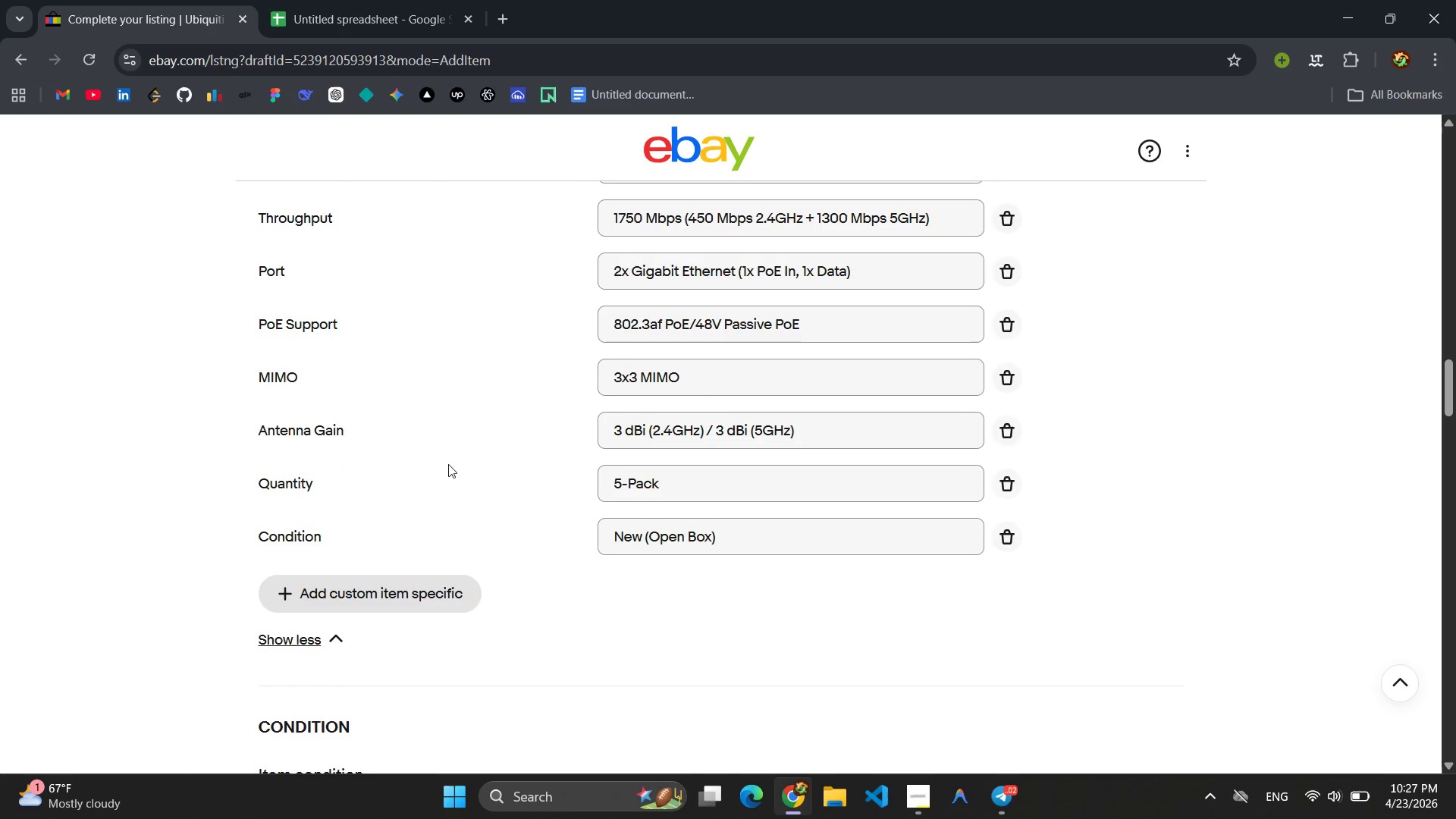 
left_click([381, 611])
 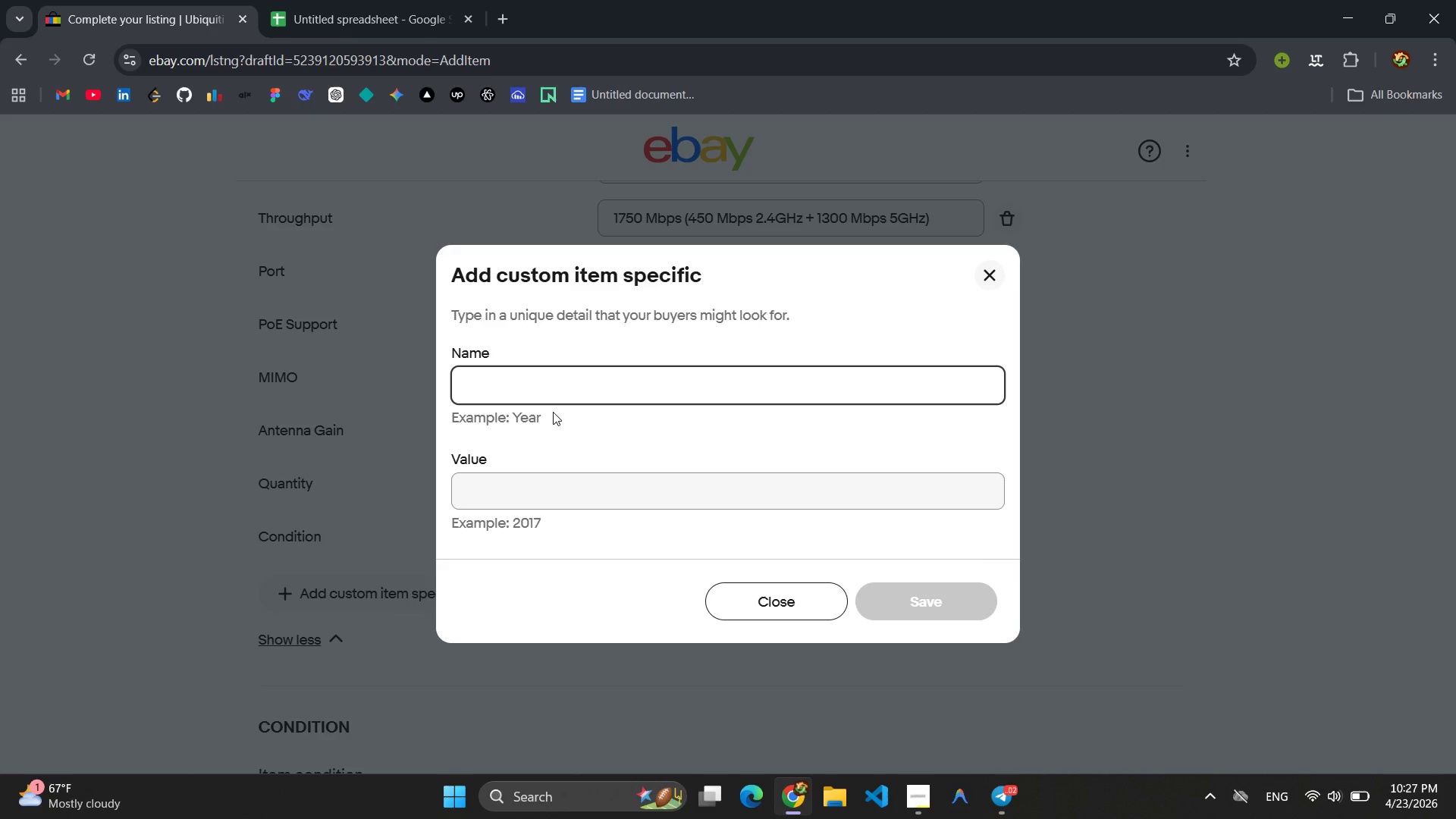 
type(Wa)
 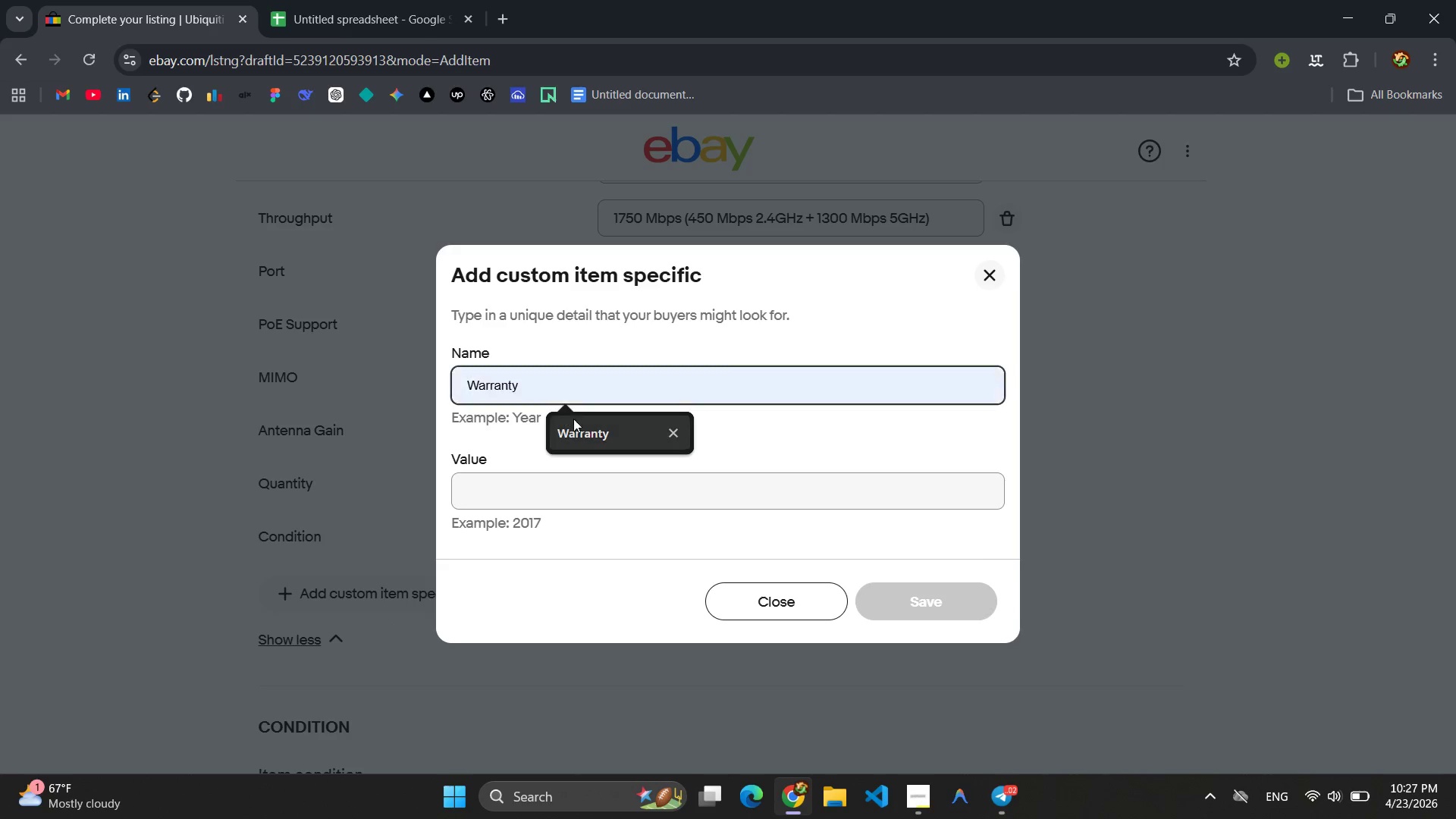 
left_click([579, 423])
 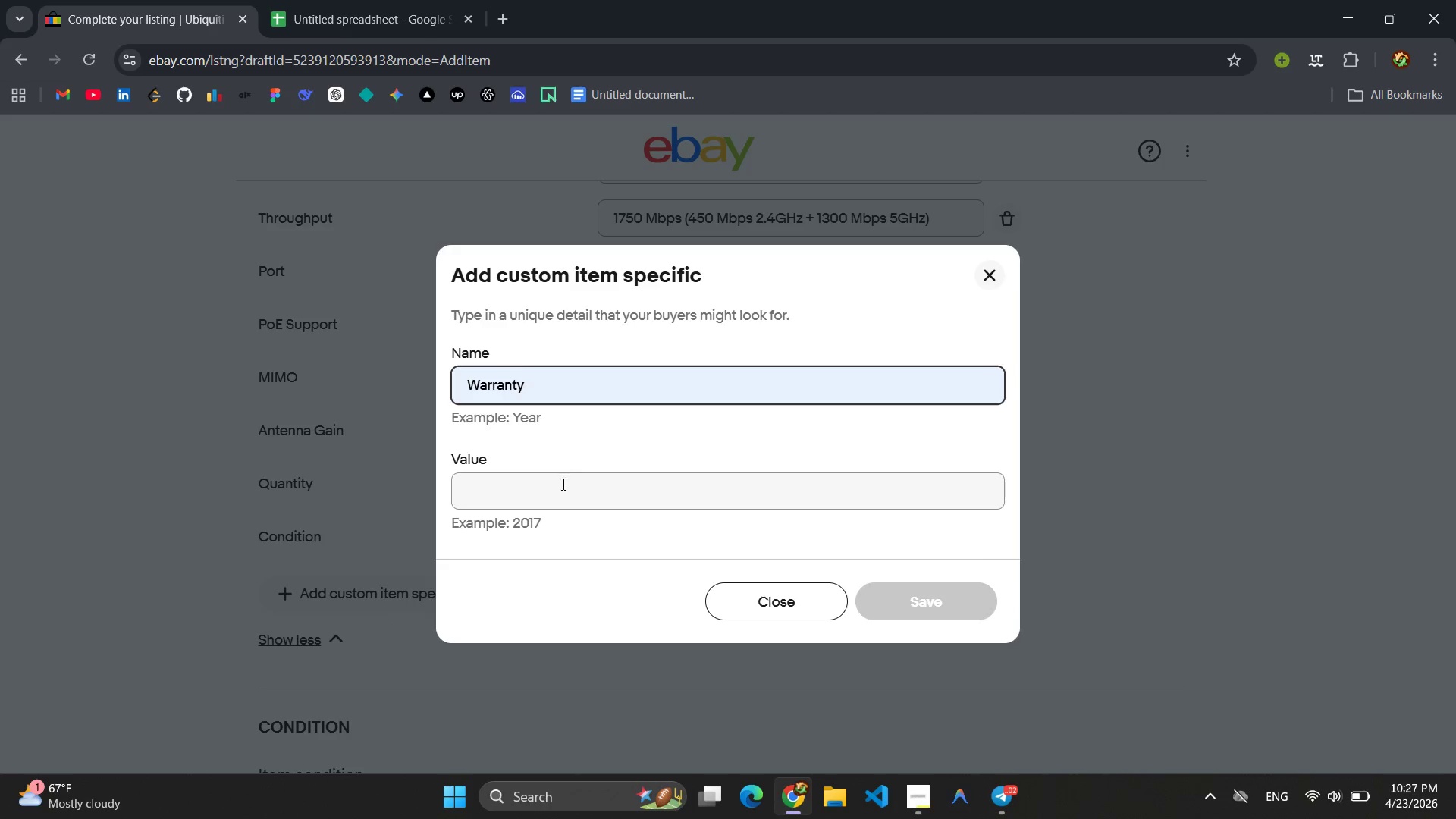 
left_click([562, 484])
 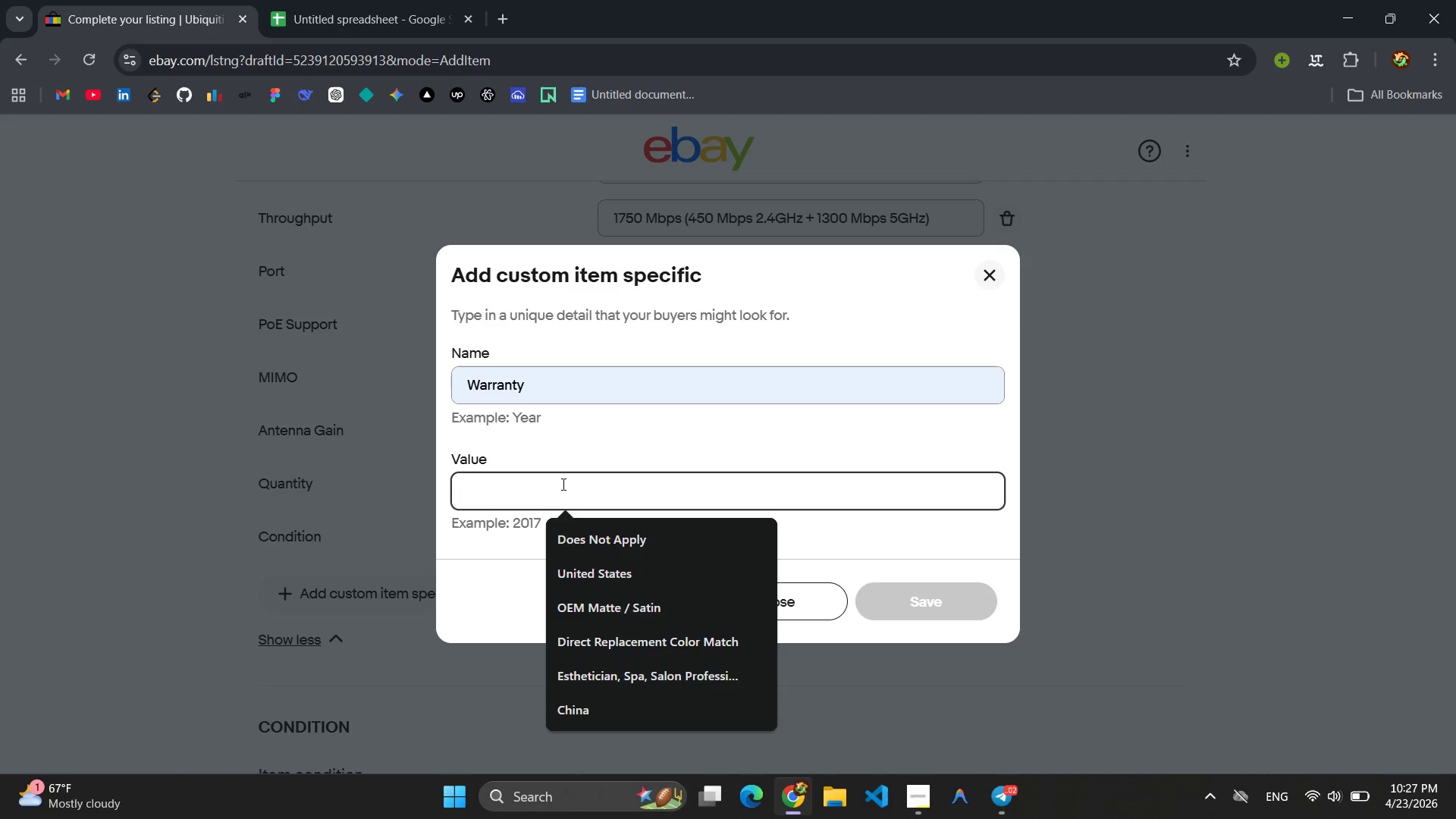 
type(1-Year Hard)
 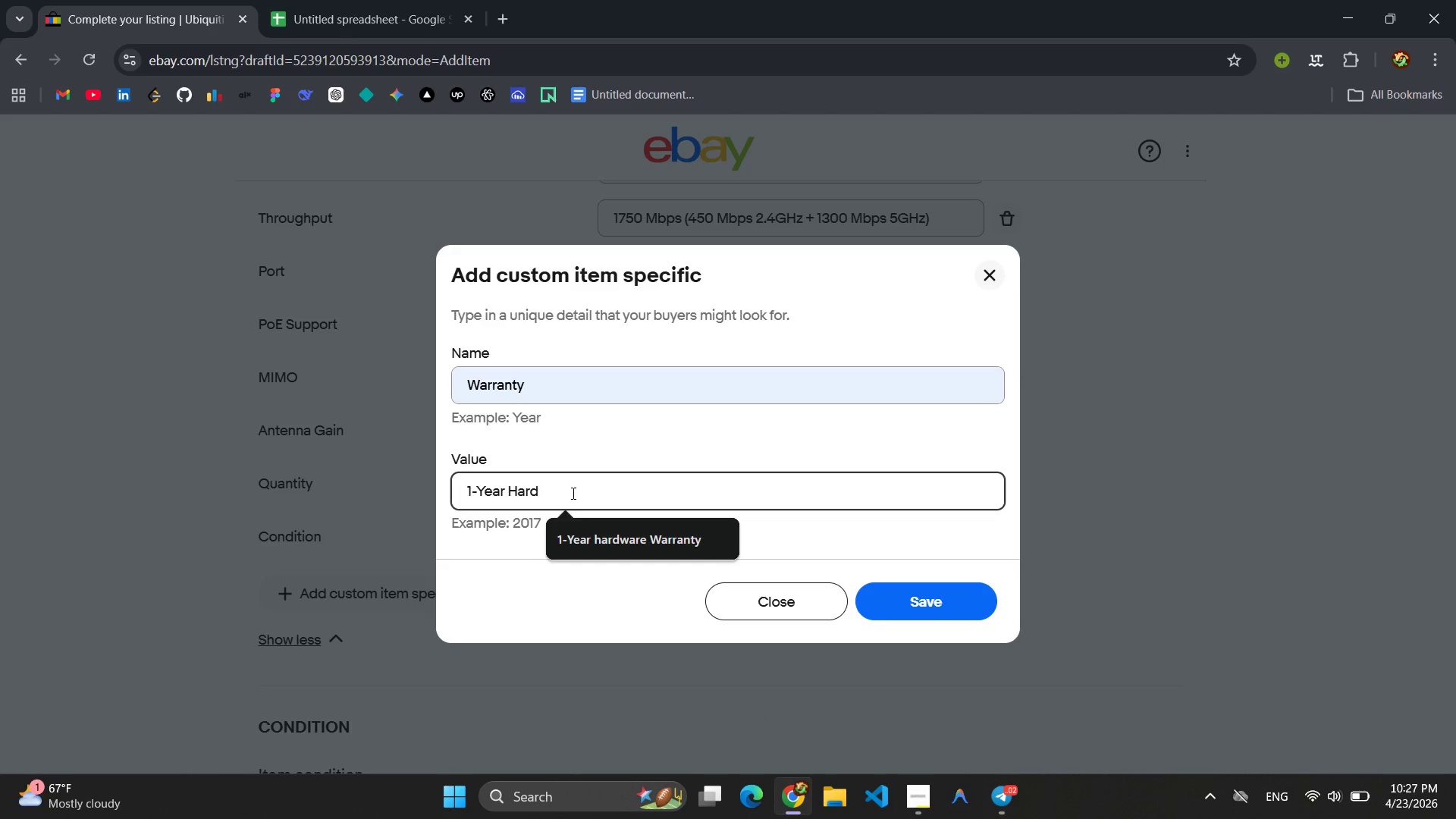 
left_click([654, 532])
 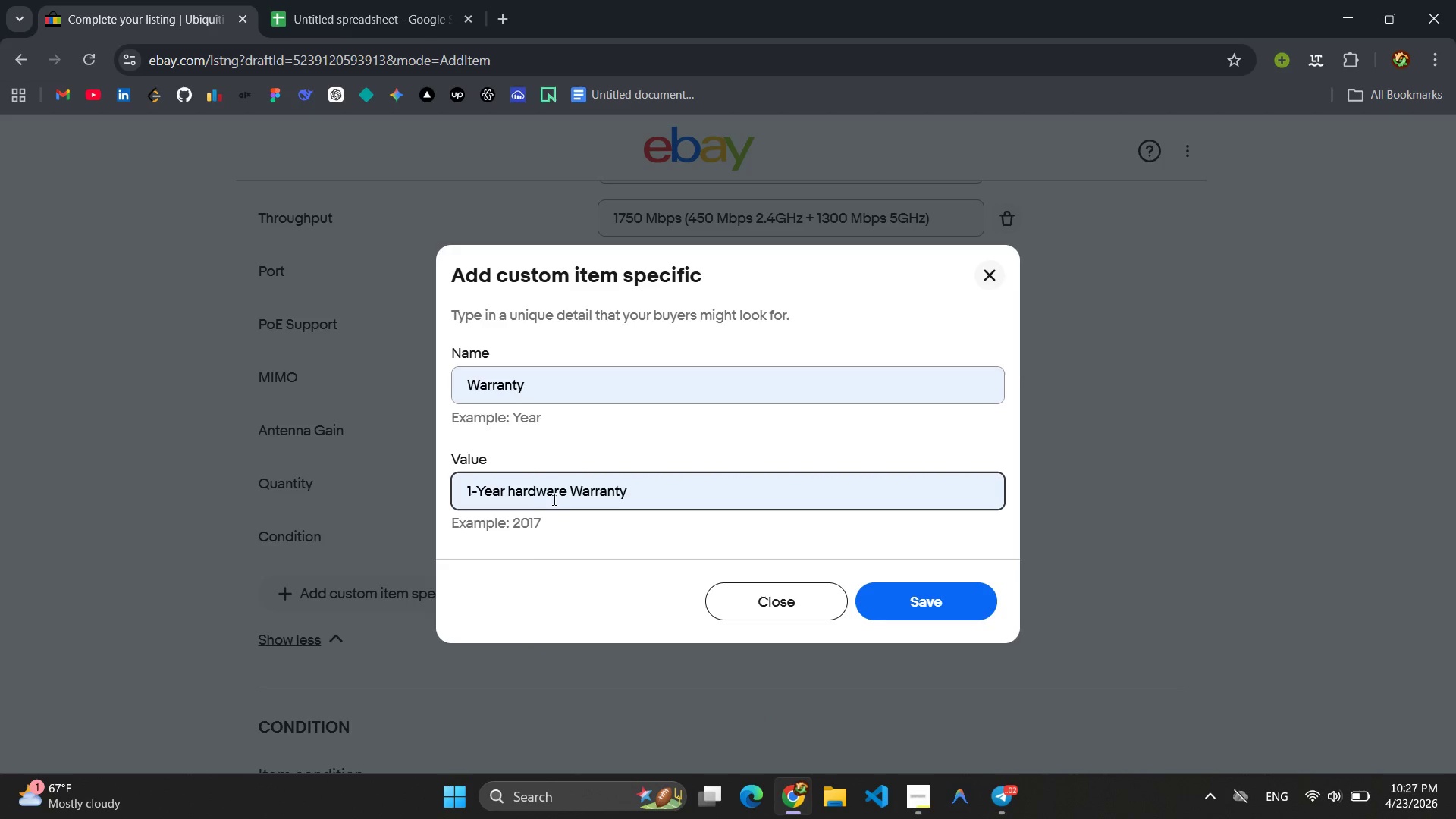 
left_click([521, 483])
 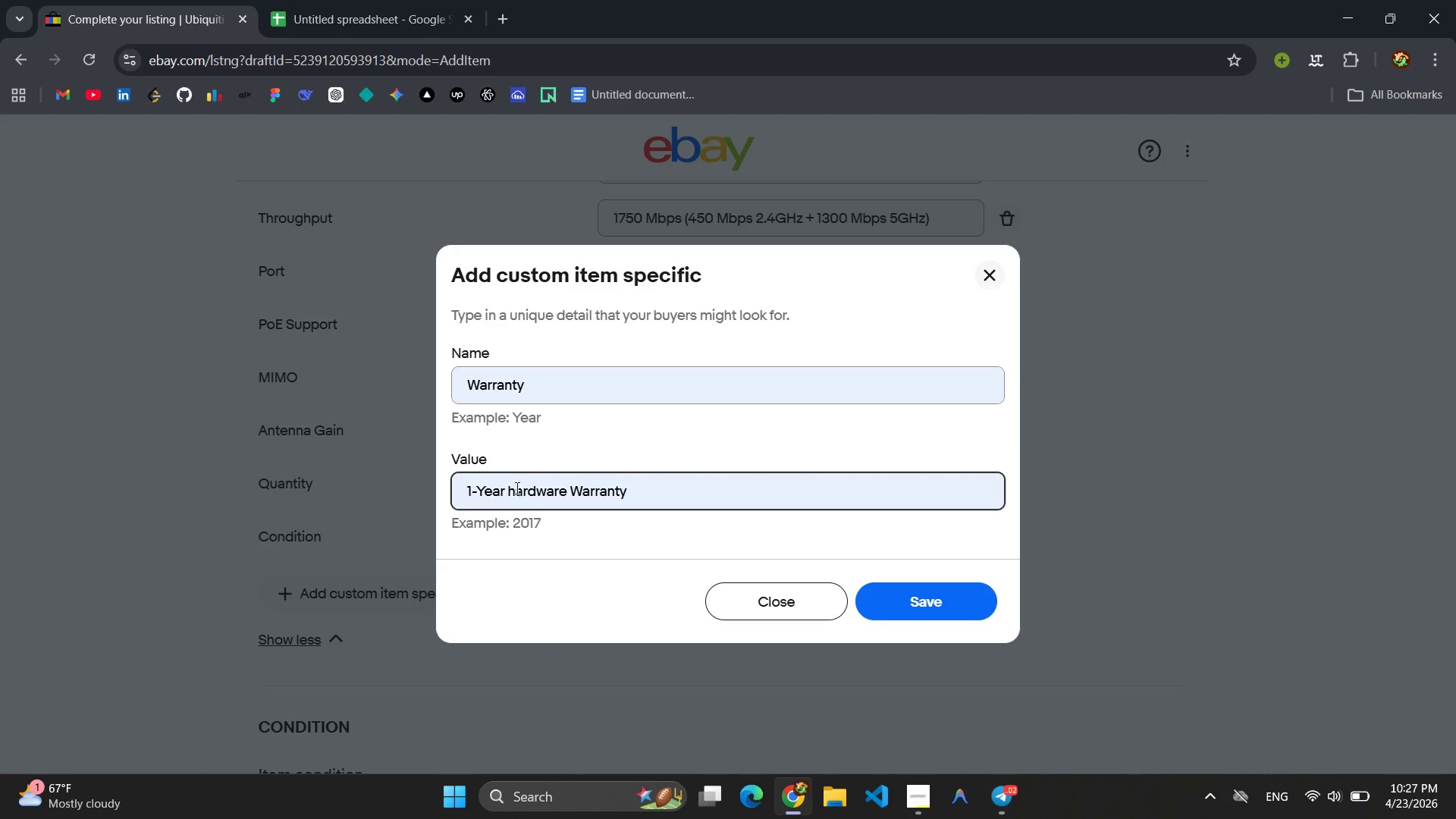 
left_click([516, 488])
 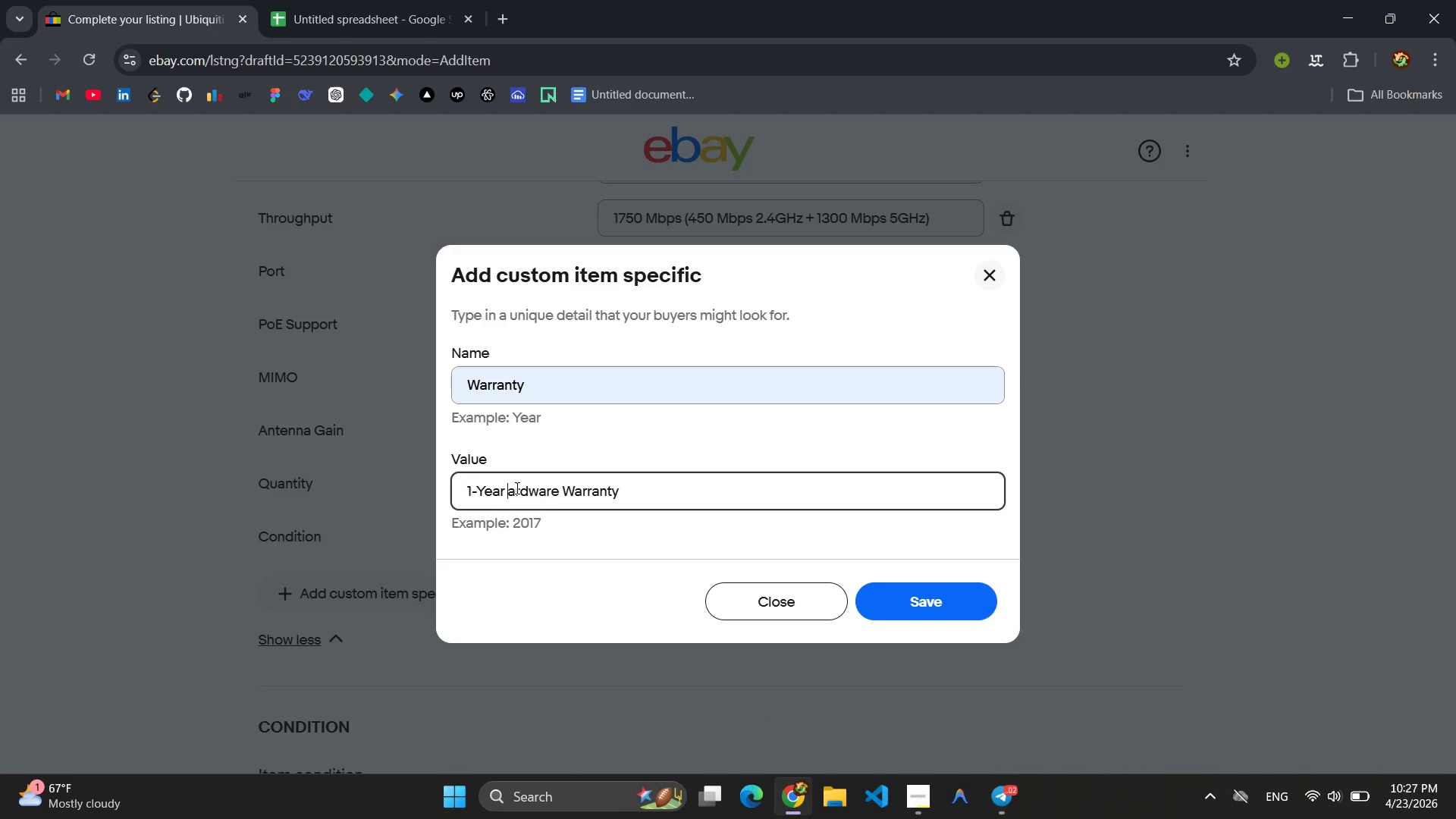 
key(Backspace)
 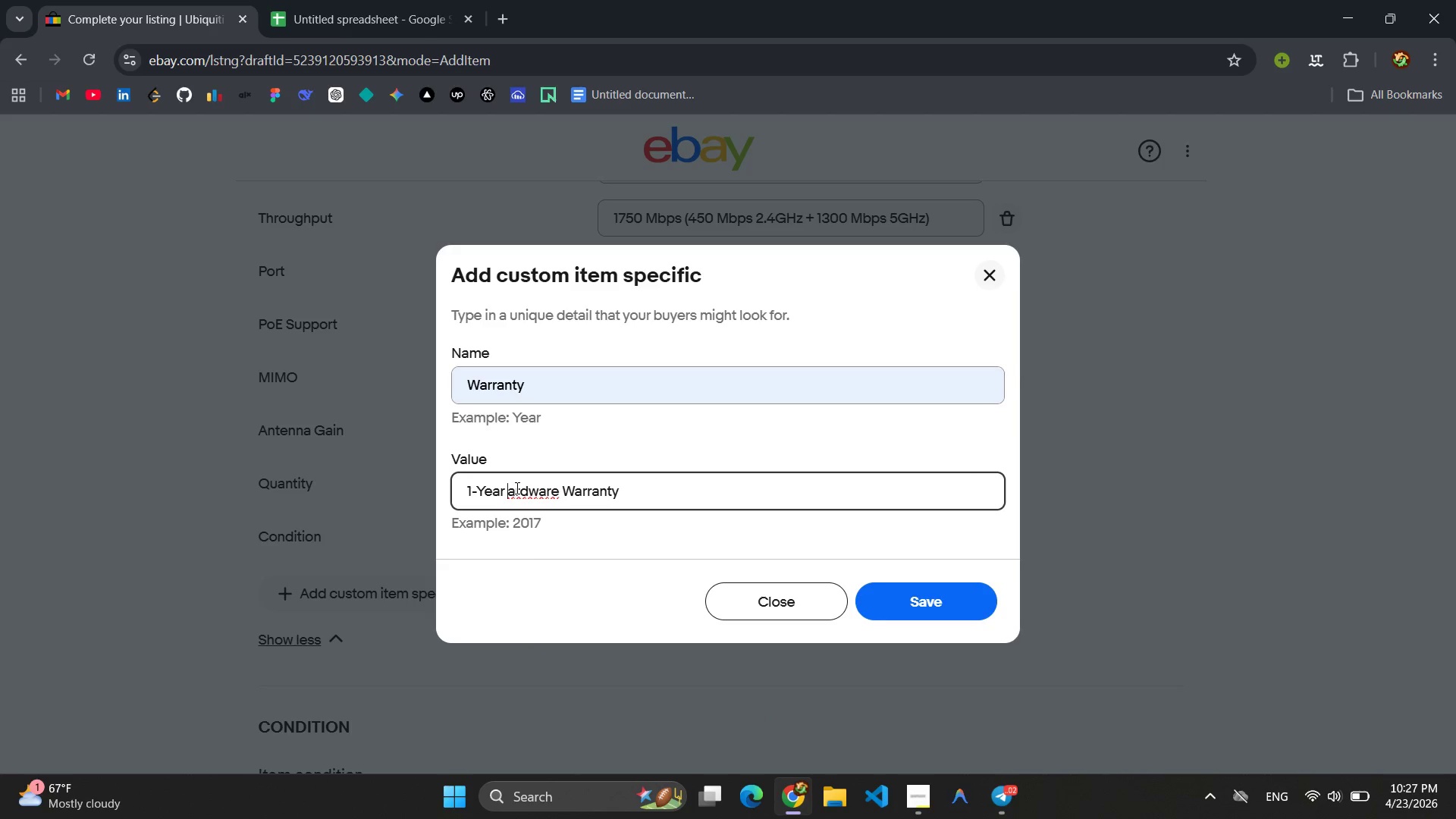 
key(Shift+H)
 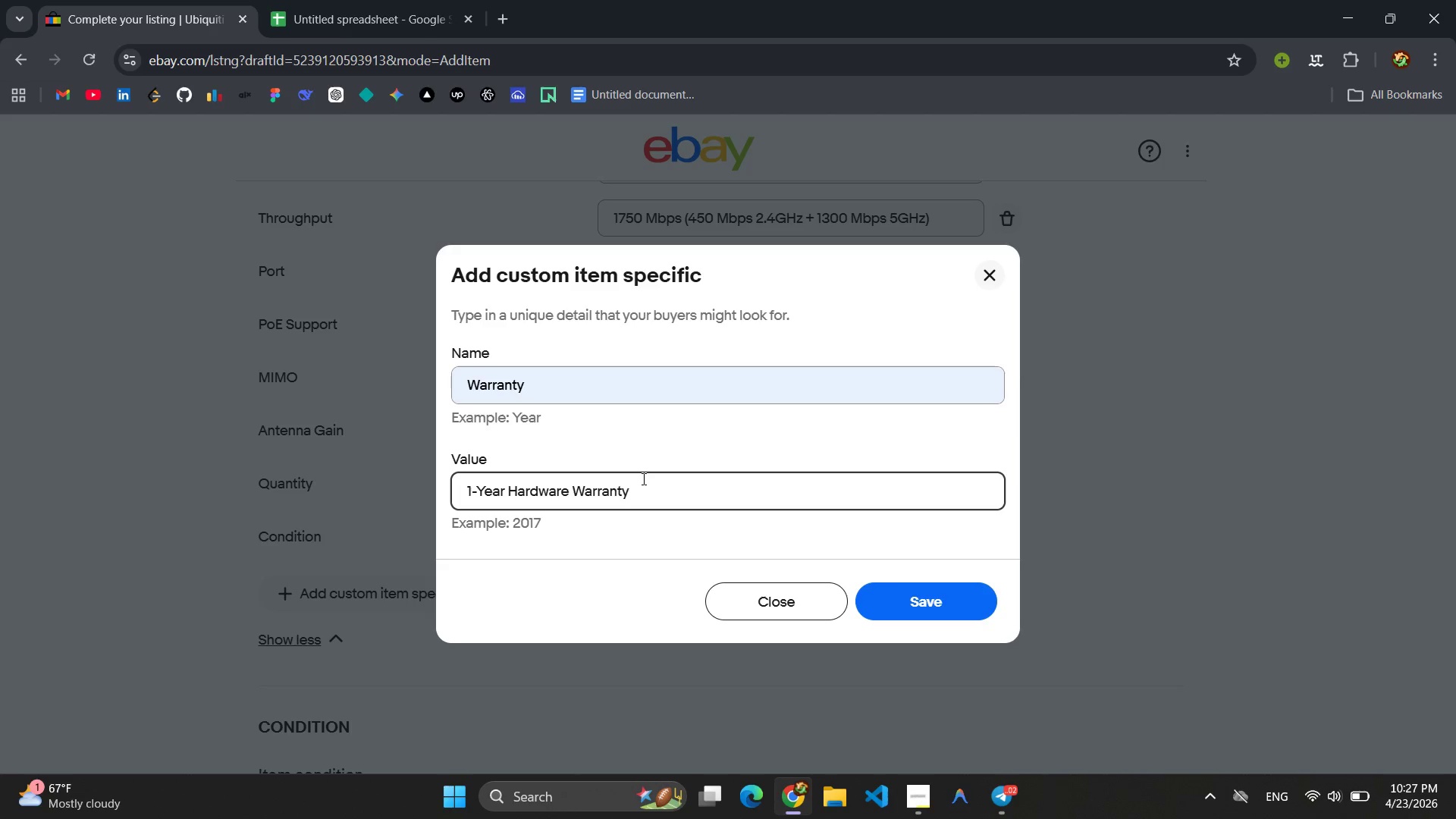 
left_click([642, 479])
 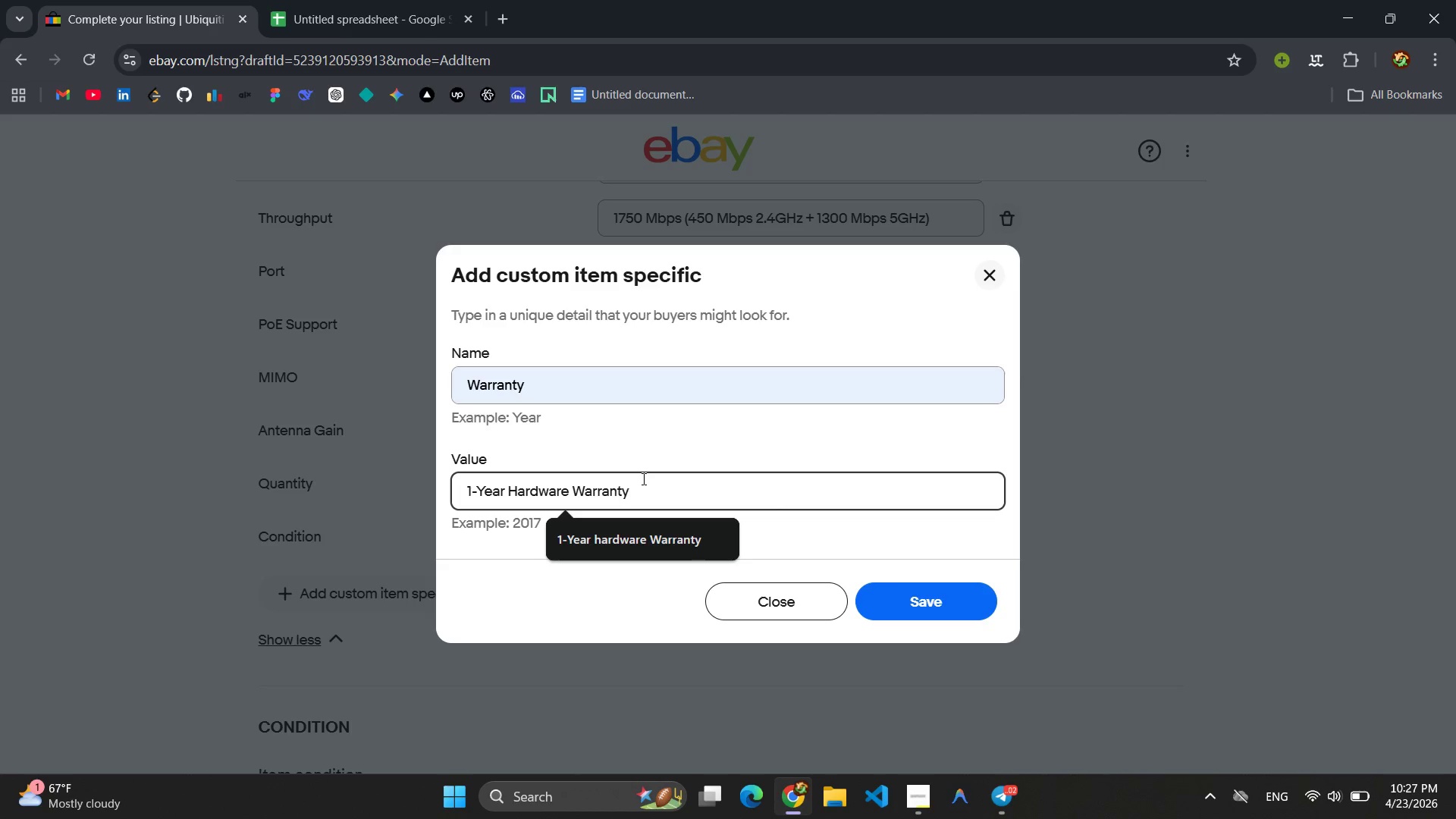 
key(Control+ControlLeft)
 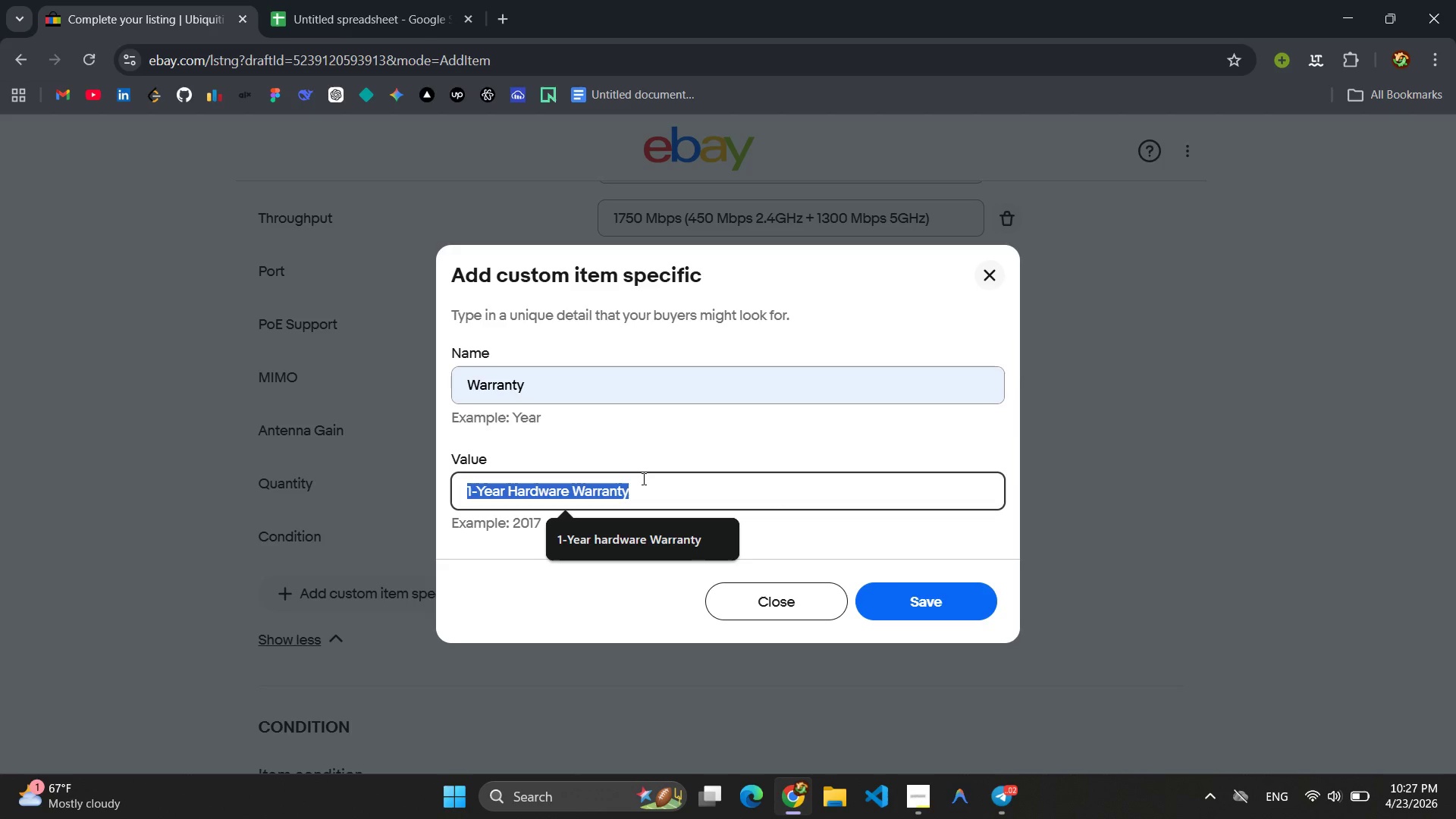 
key(Control+A)
 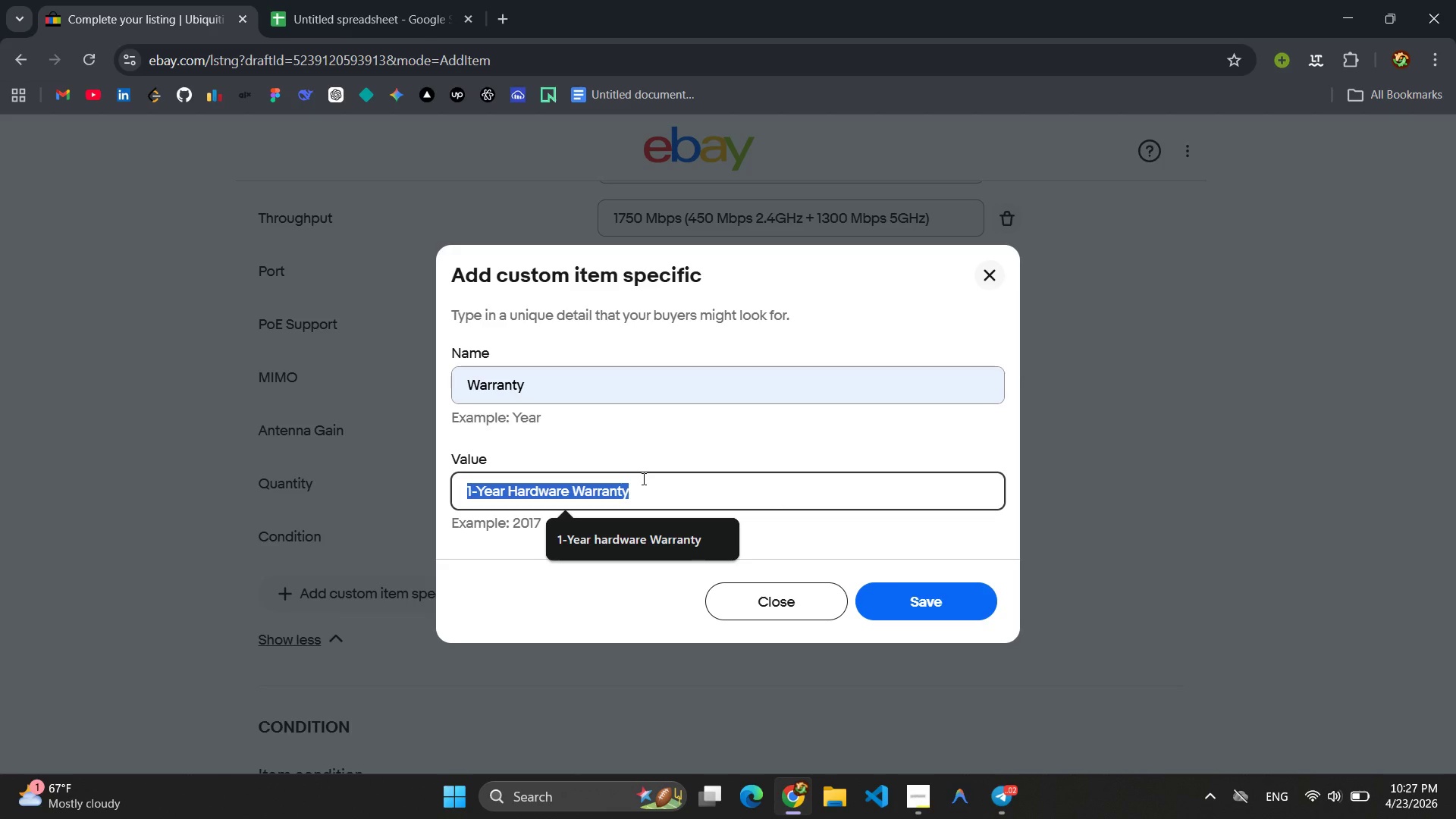 
key(Control+C)
 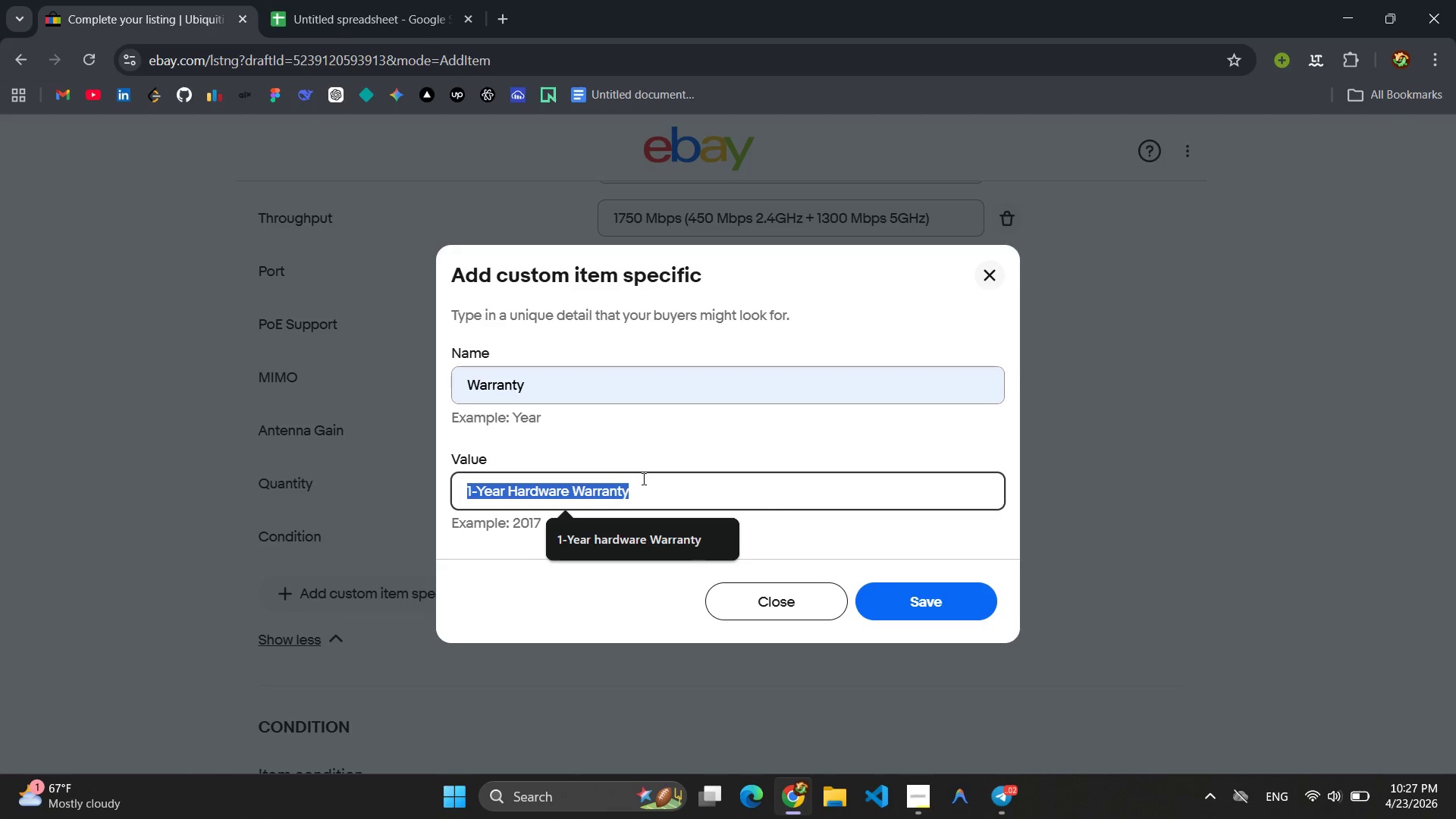 
key(Enter)
 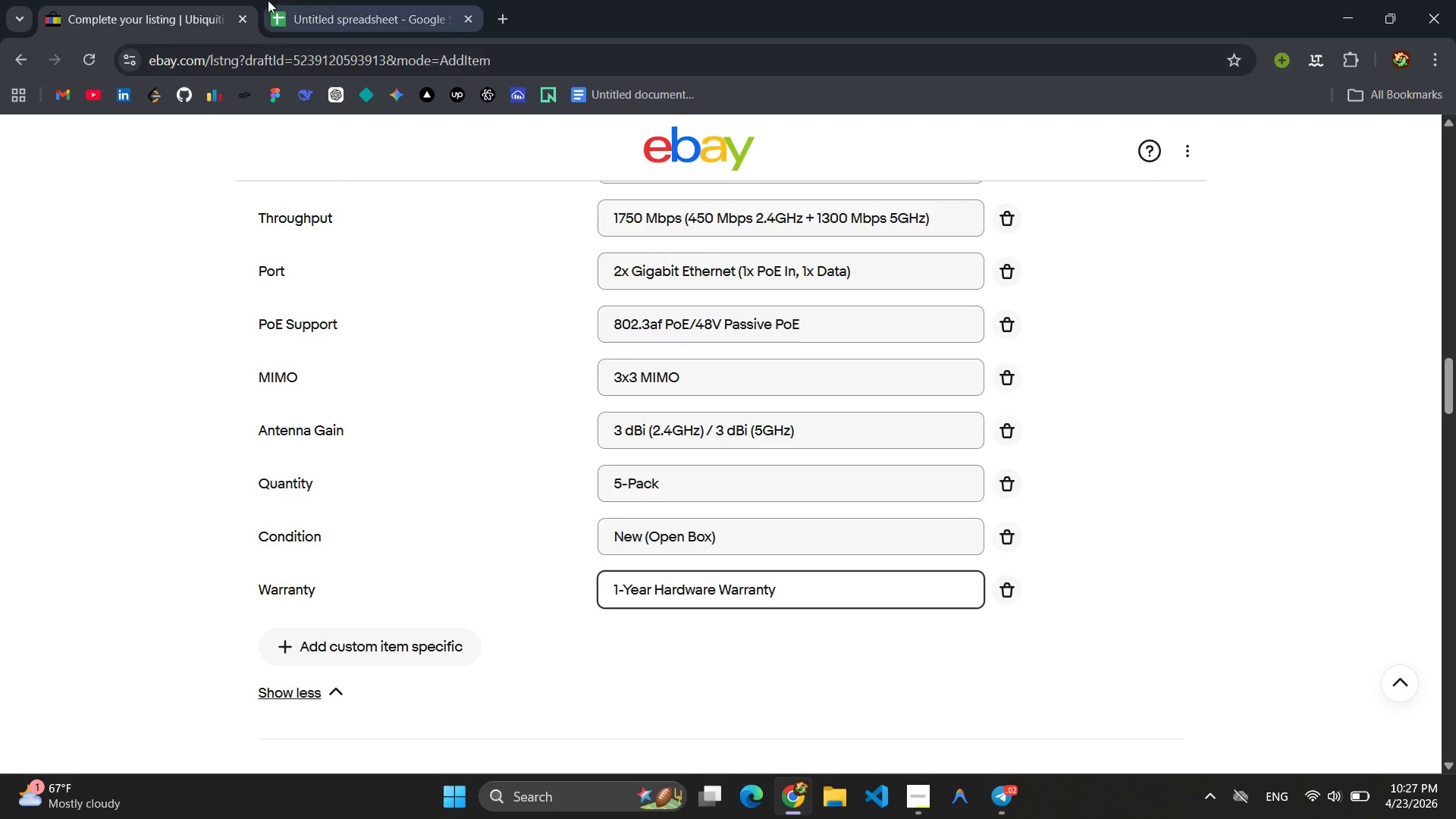 
left_click([353, 4])
 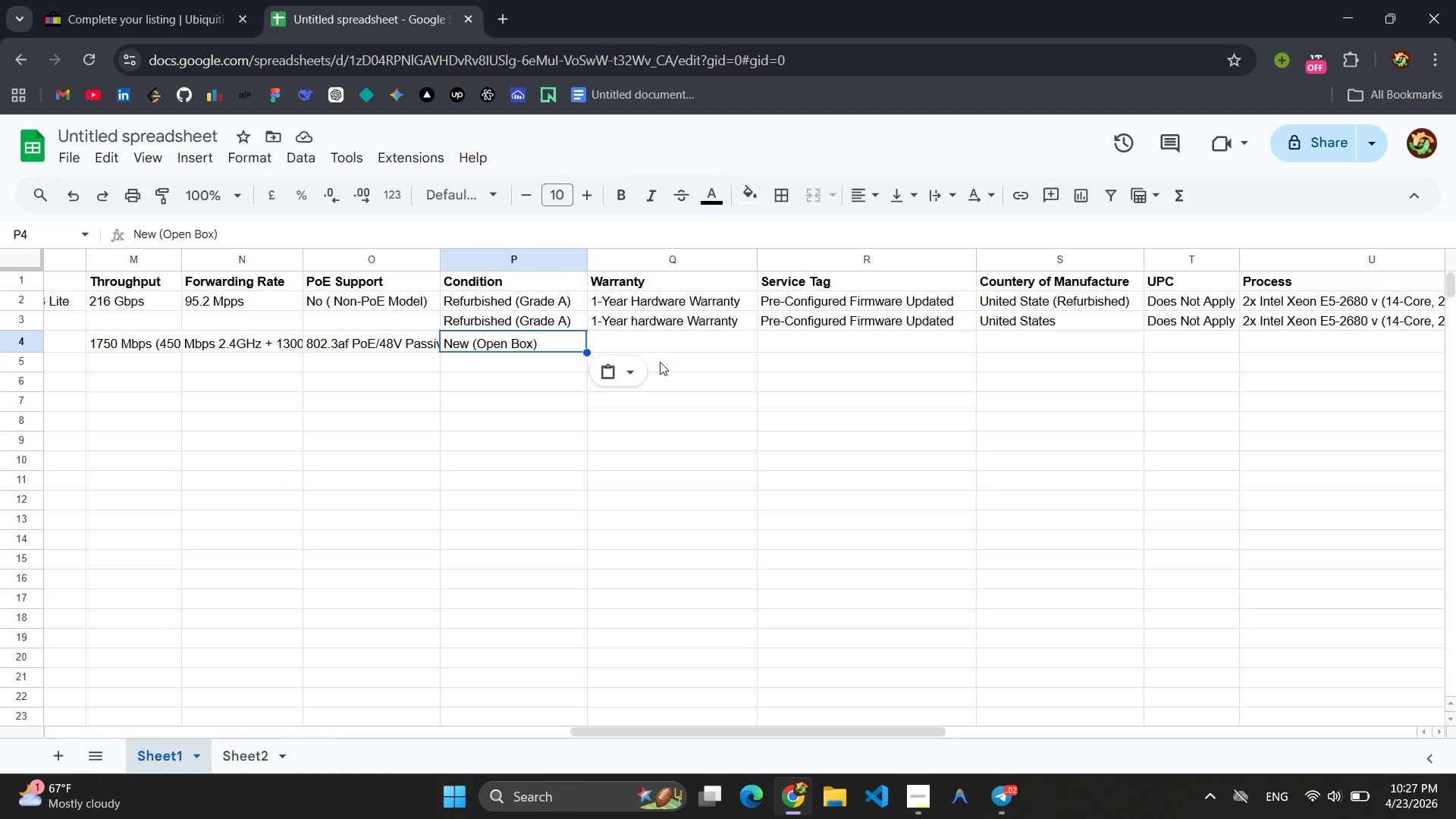 
left_click([664, 349])
 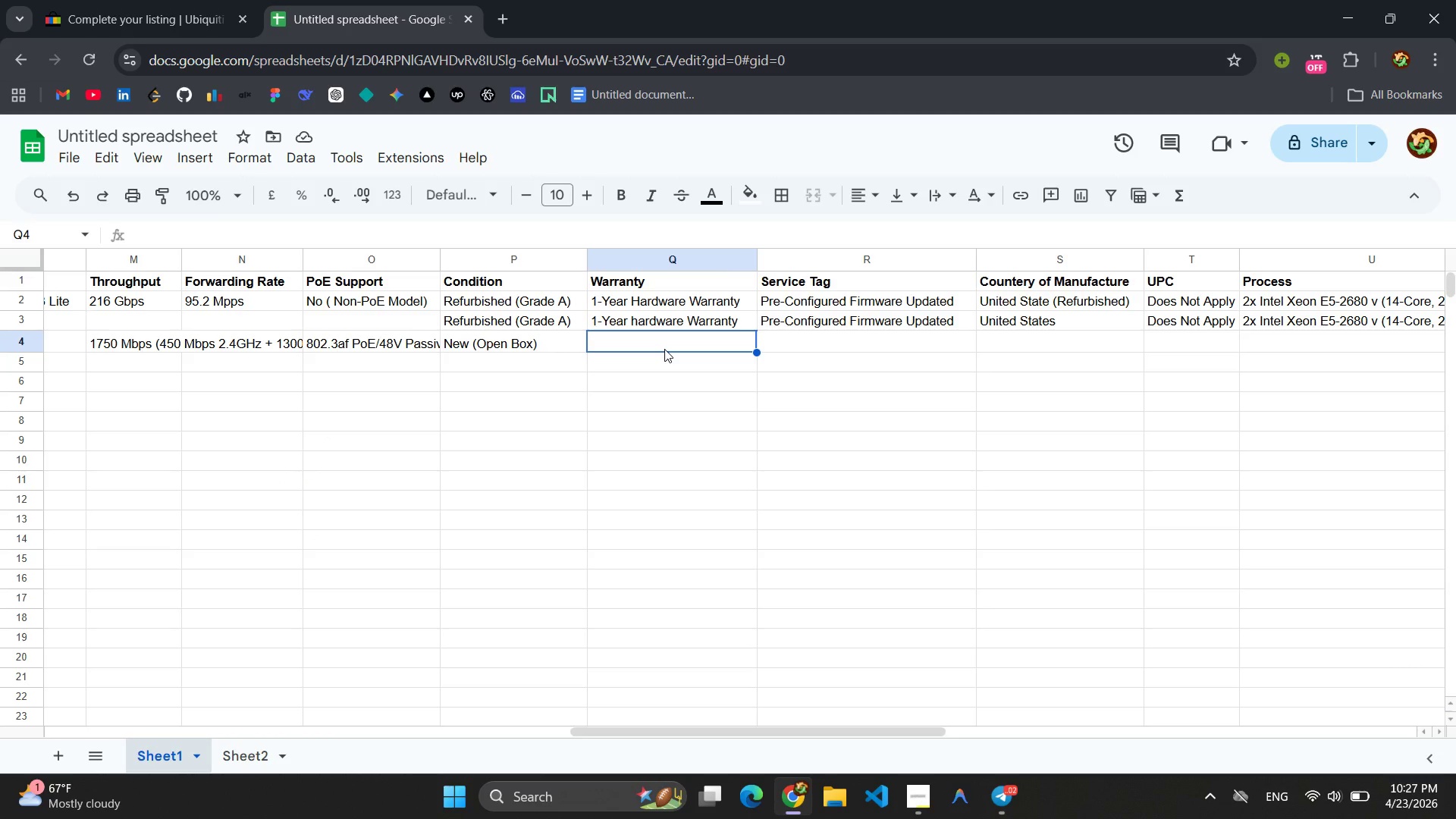 
key(Control+V)
 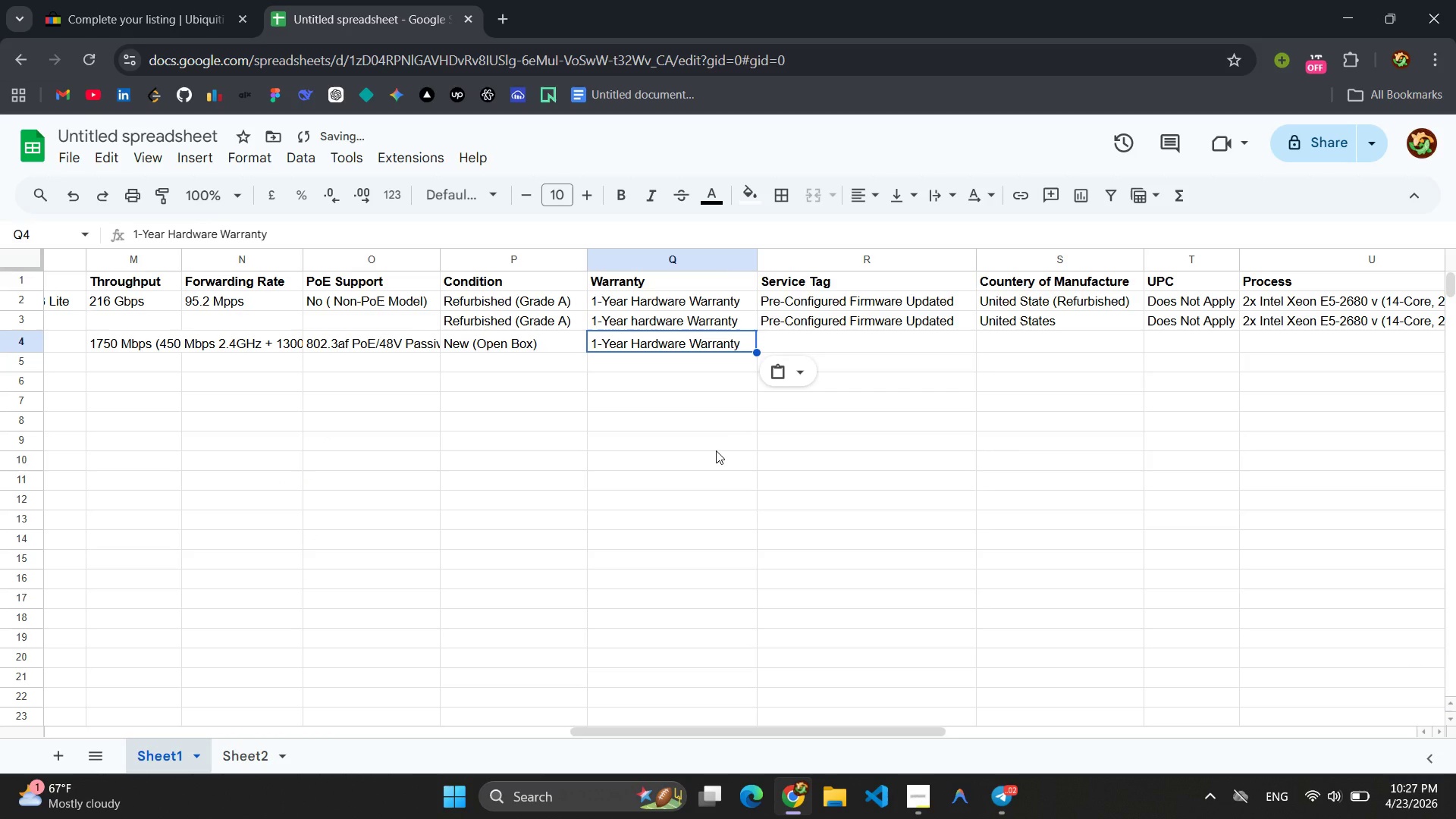 
left_click([716, 450])
 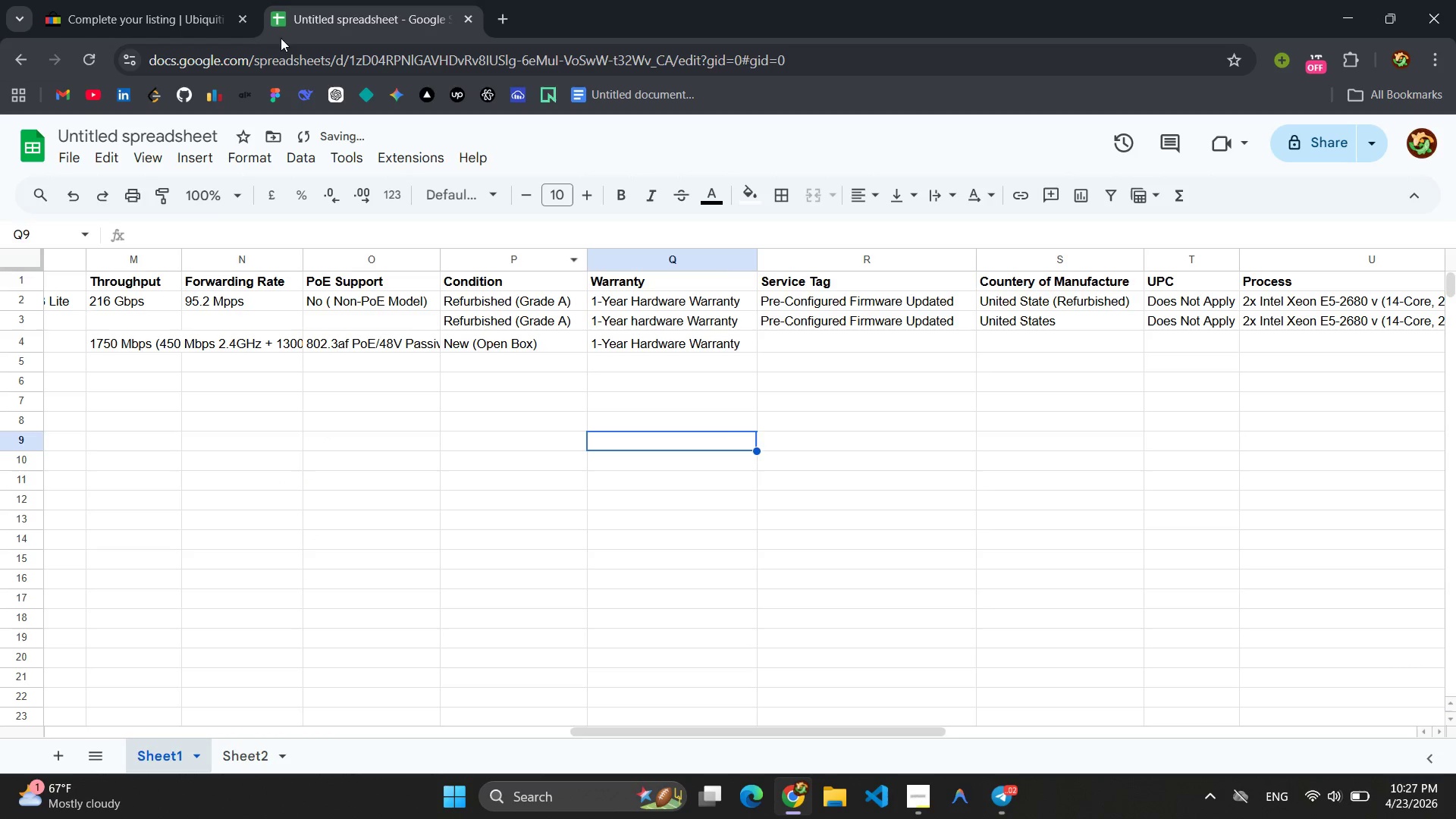 
left_click([131, 6])
 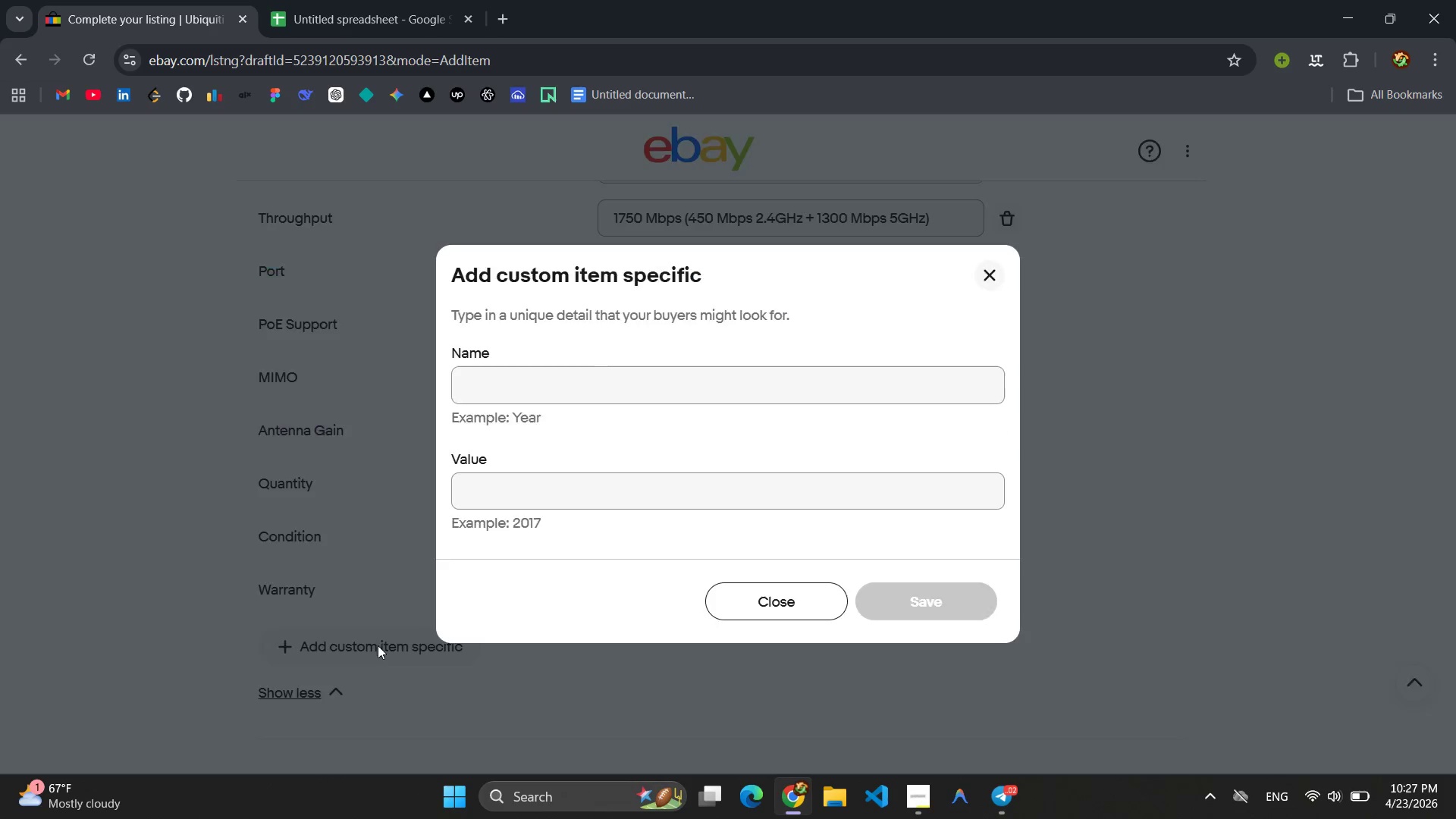 
type(Cloud Ready)
 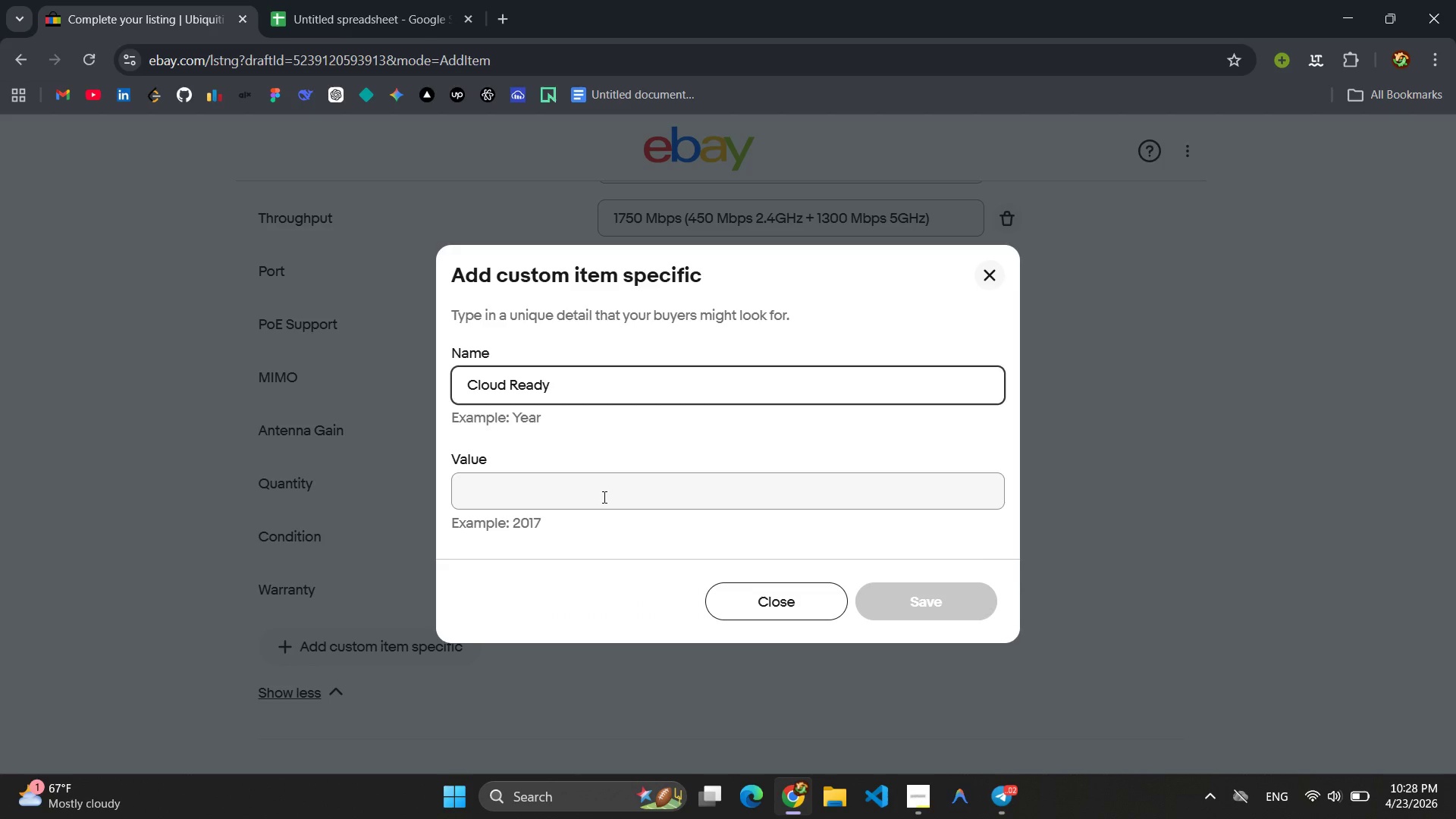 
left_click([603, 497])
 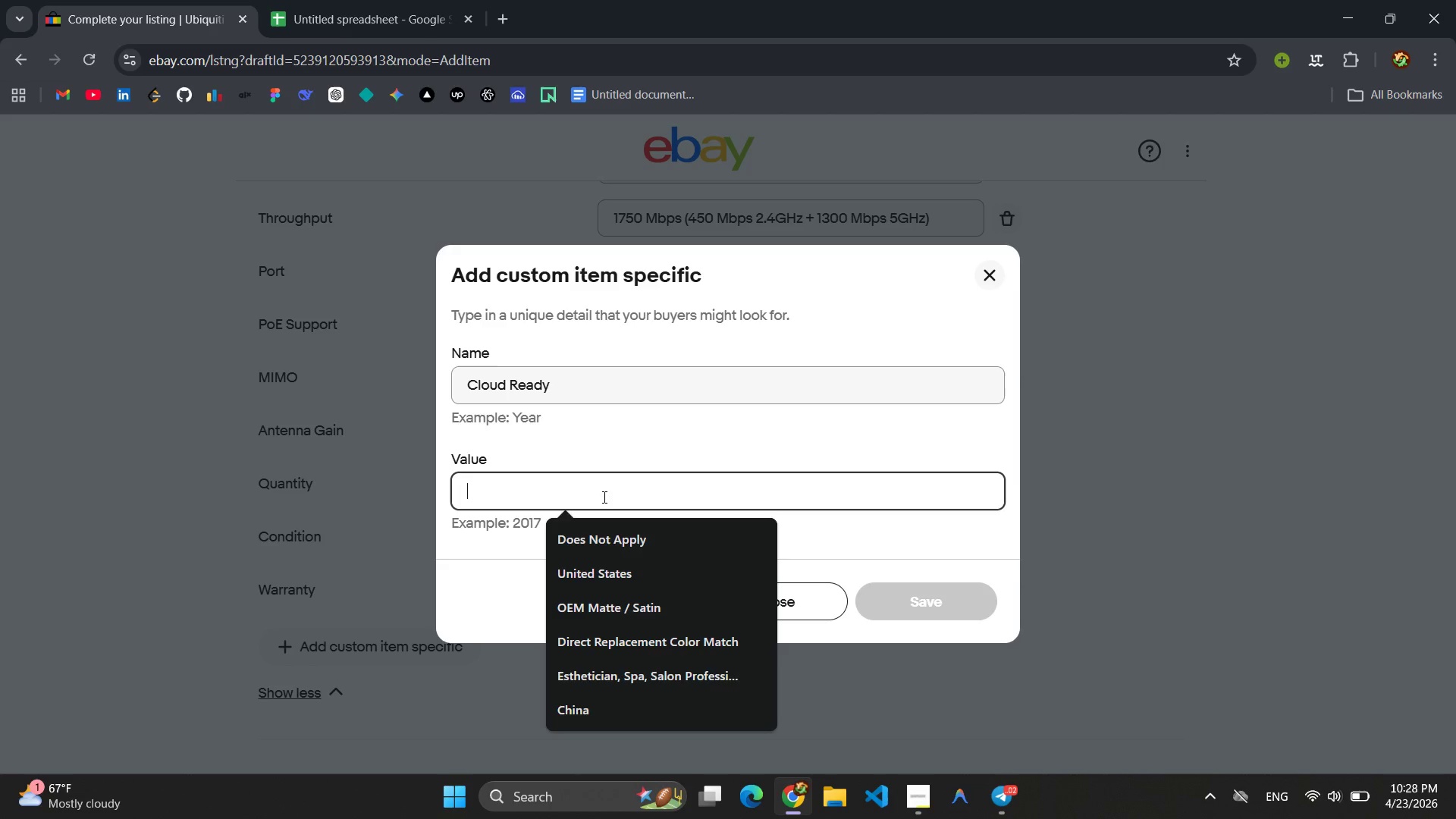 
type(Pre)
 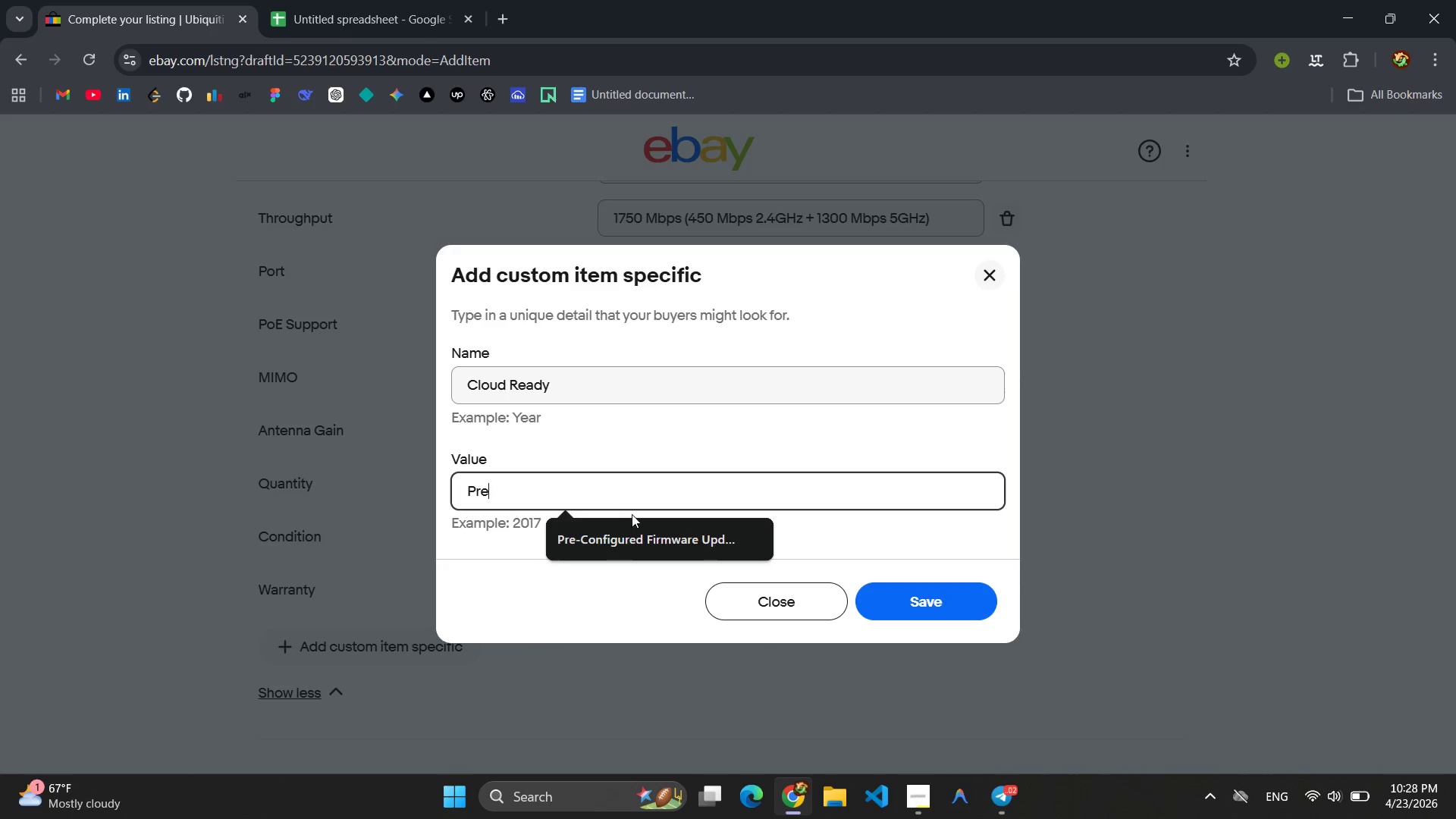 
left_click([654, 532])
 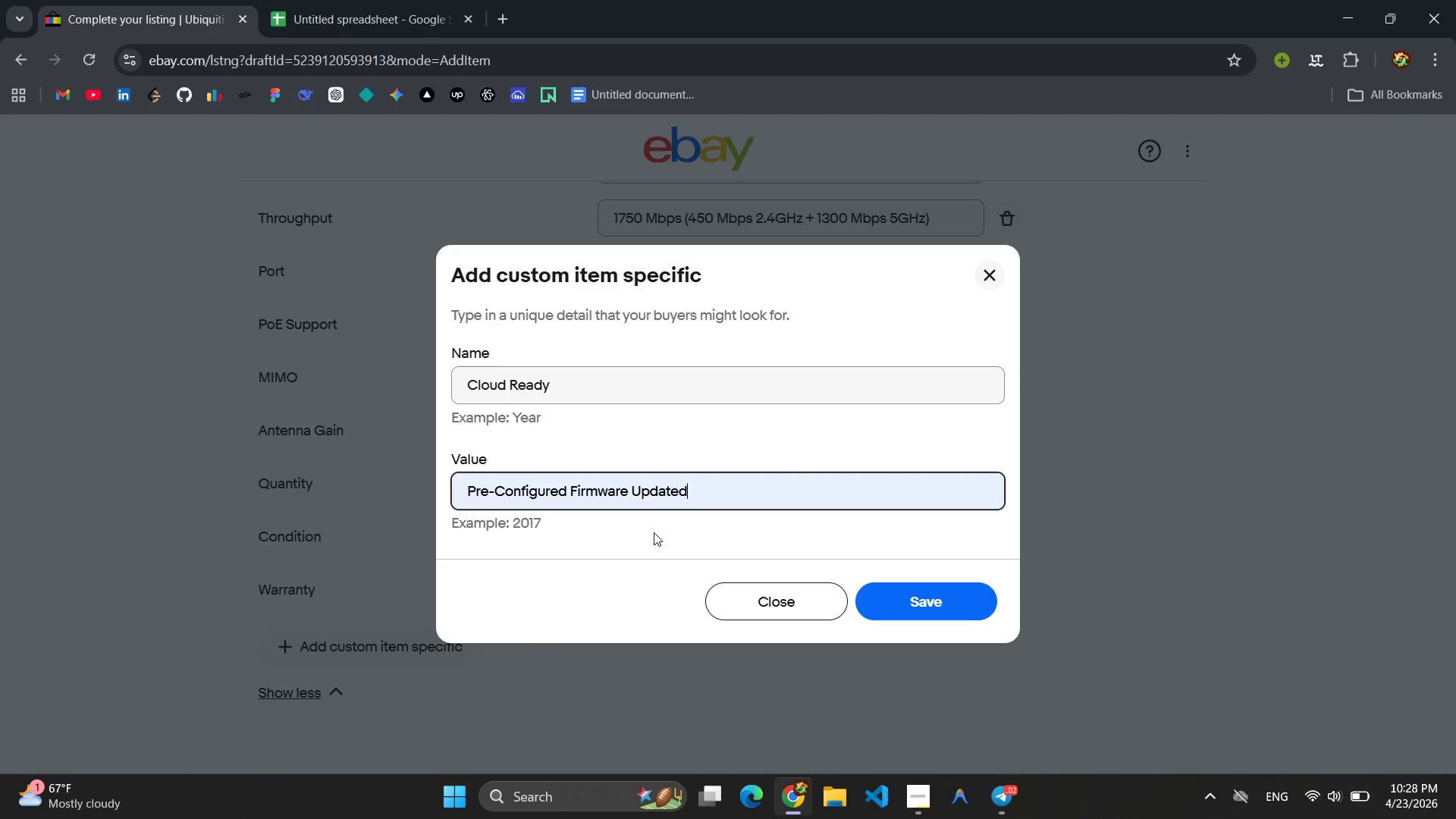 
wait(8.7)
 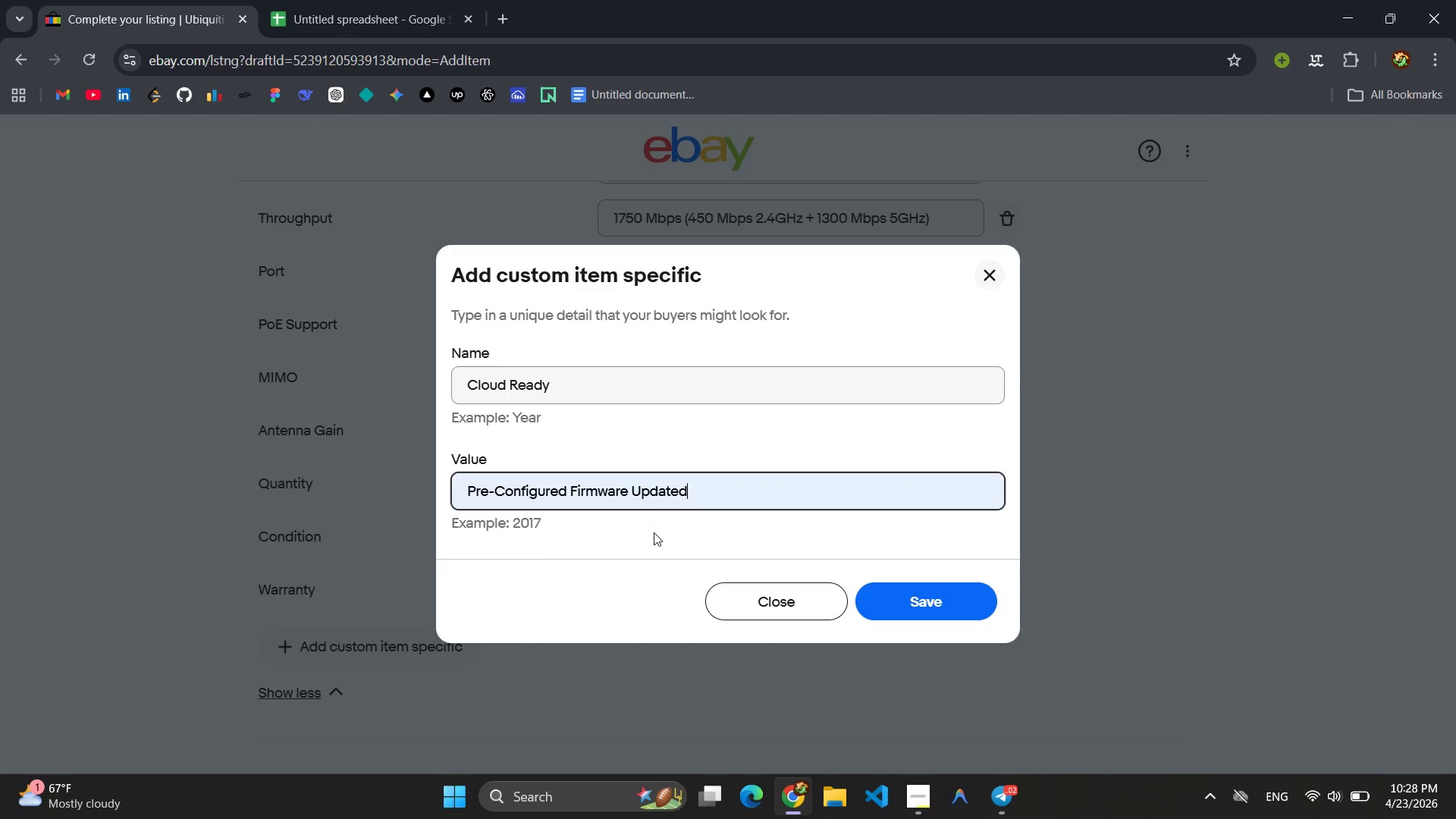 
left_click_drag(start_coordinate=[708, 492], to_coordinate=[573, 491])
 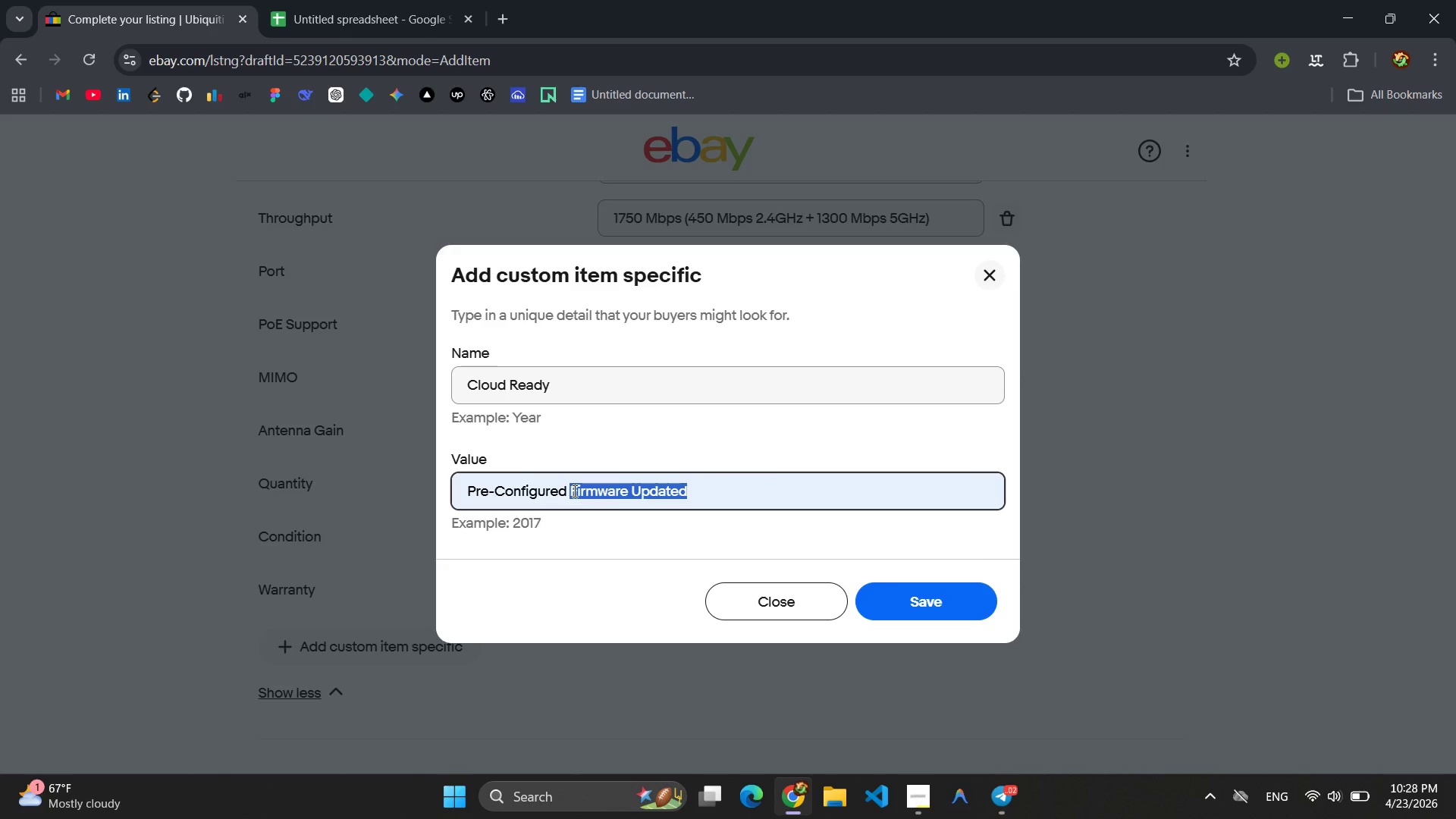 
type(For UniFi COntro)
key(Backspace)
key(Backspace)
key(Backspace)
key(Backspace)
key(Backspace)
type(ontroller )
 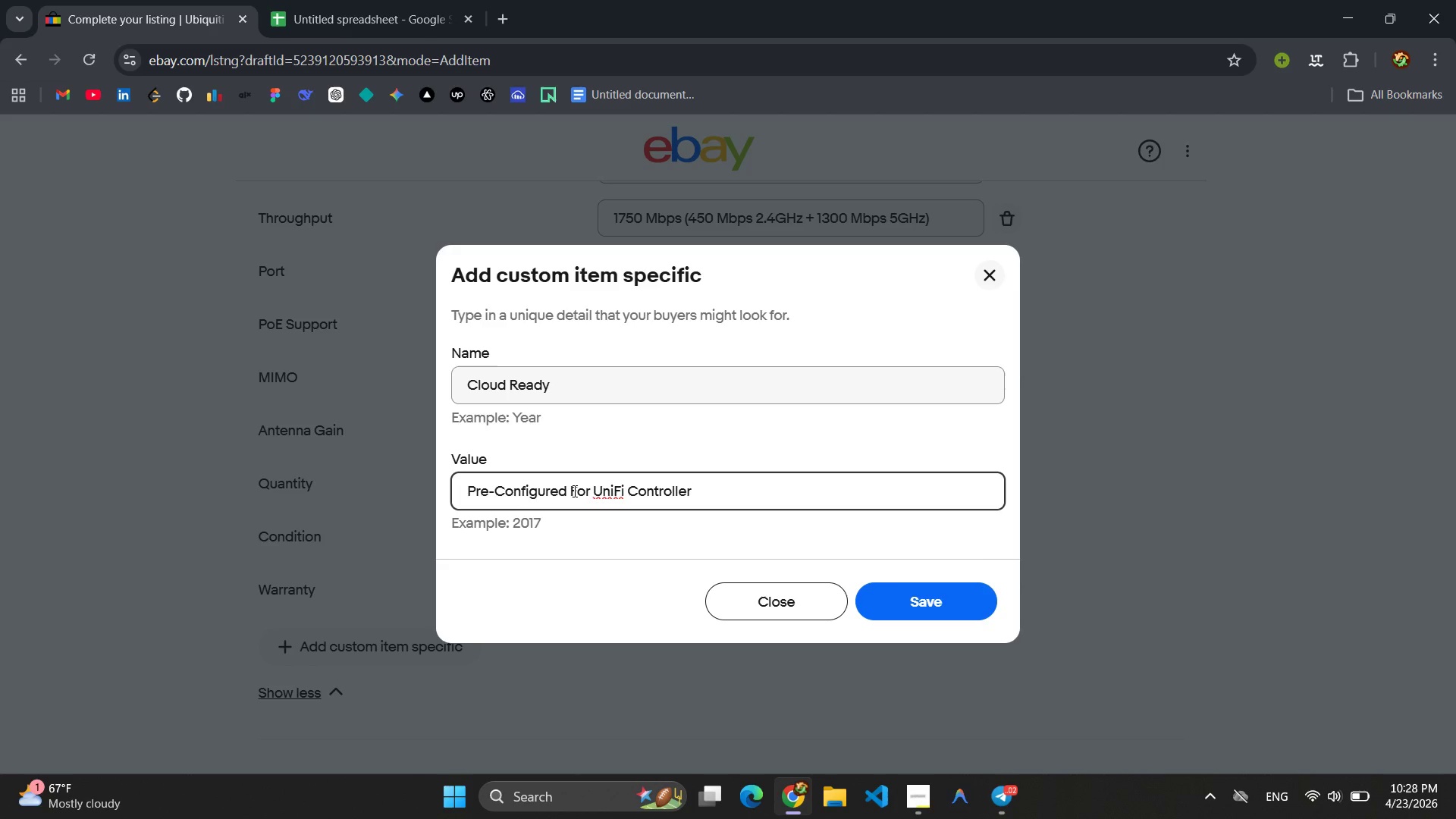 
key(Control+ControlLeft)
 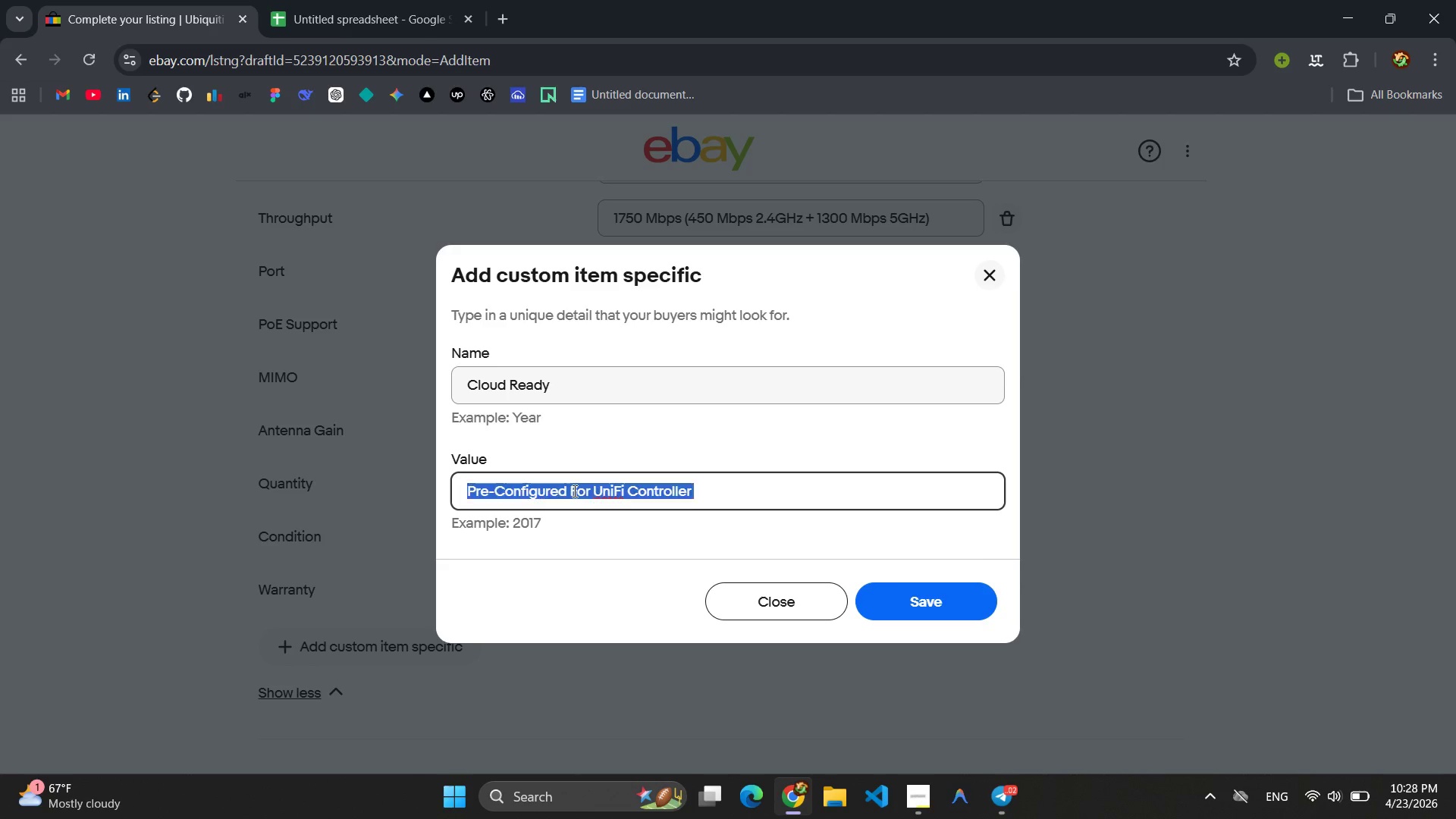 
key(Control+A)
 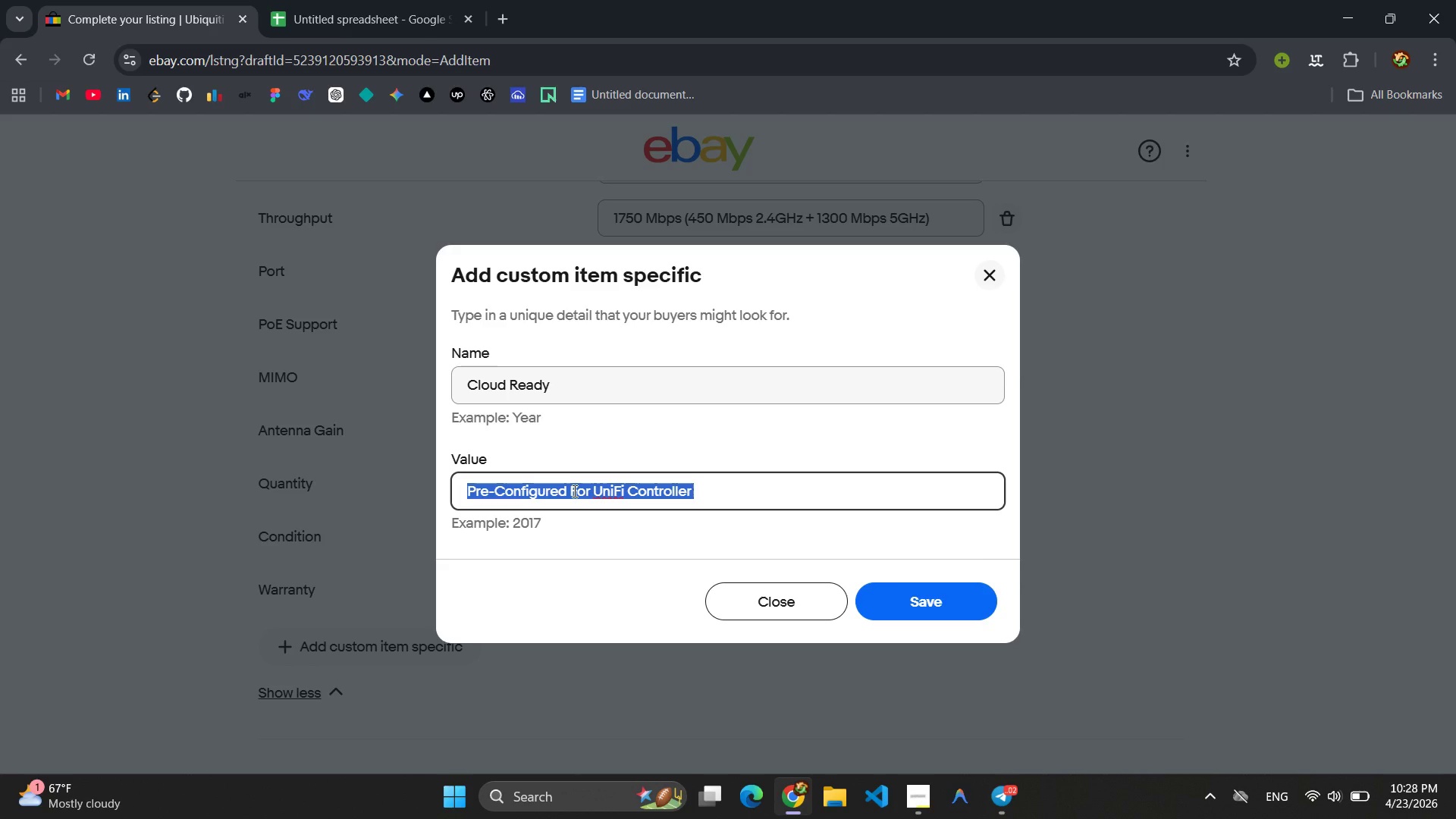 
key(Control+C)
 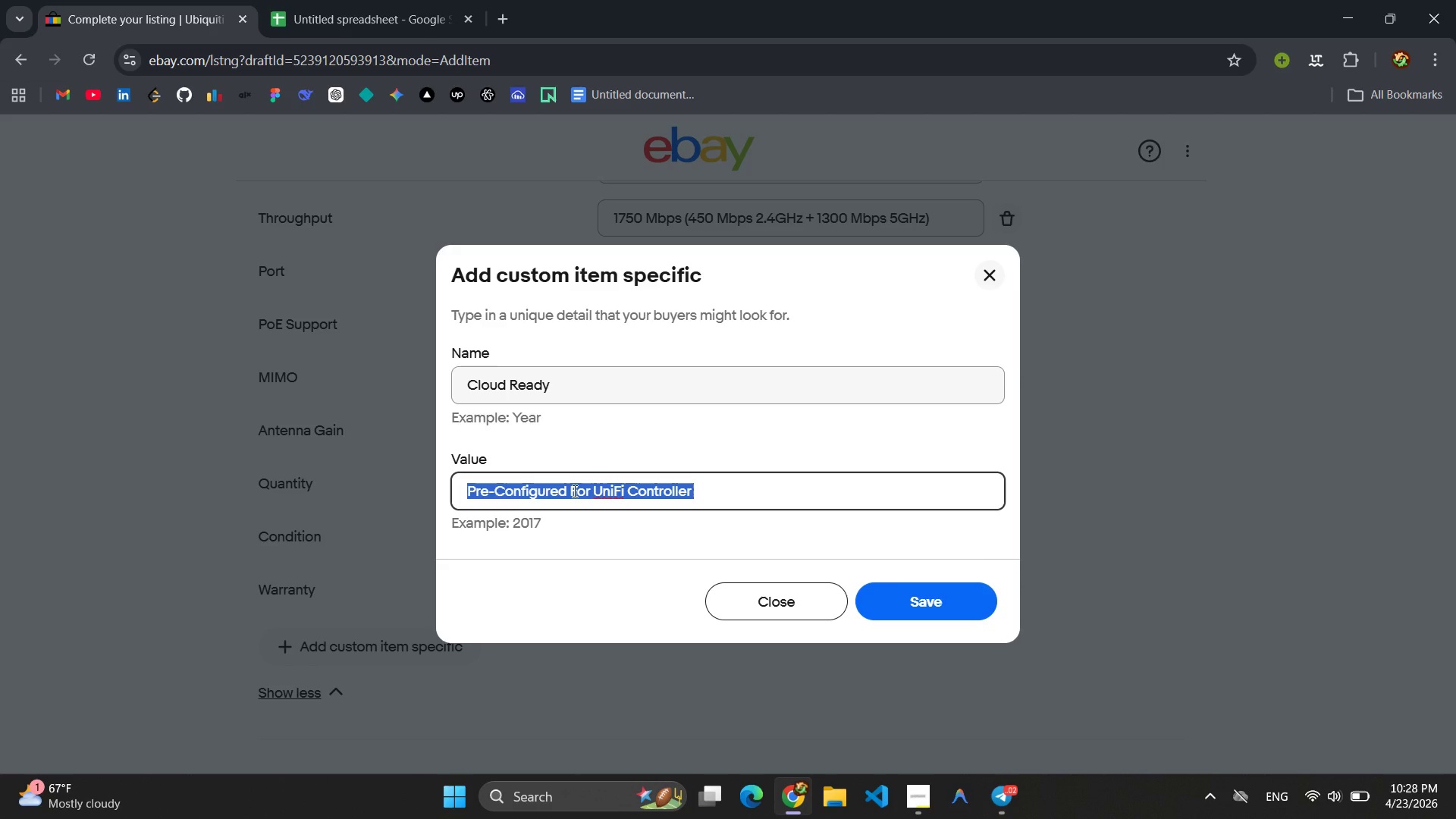 
key(Enter)
 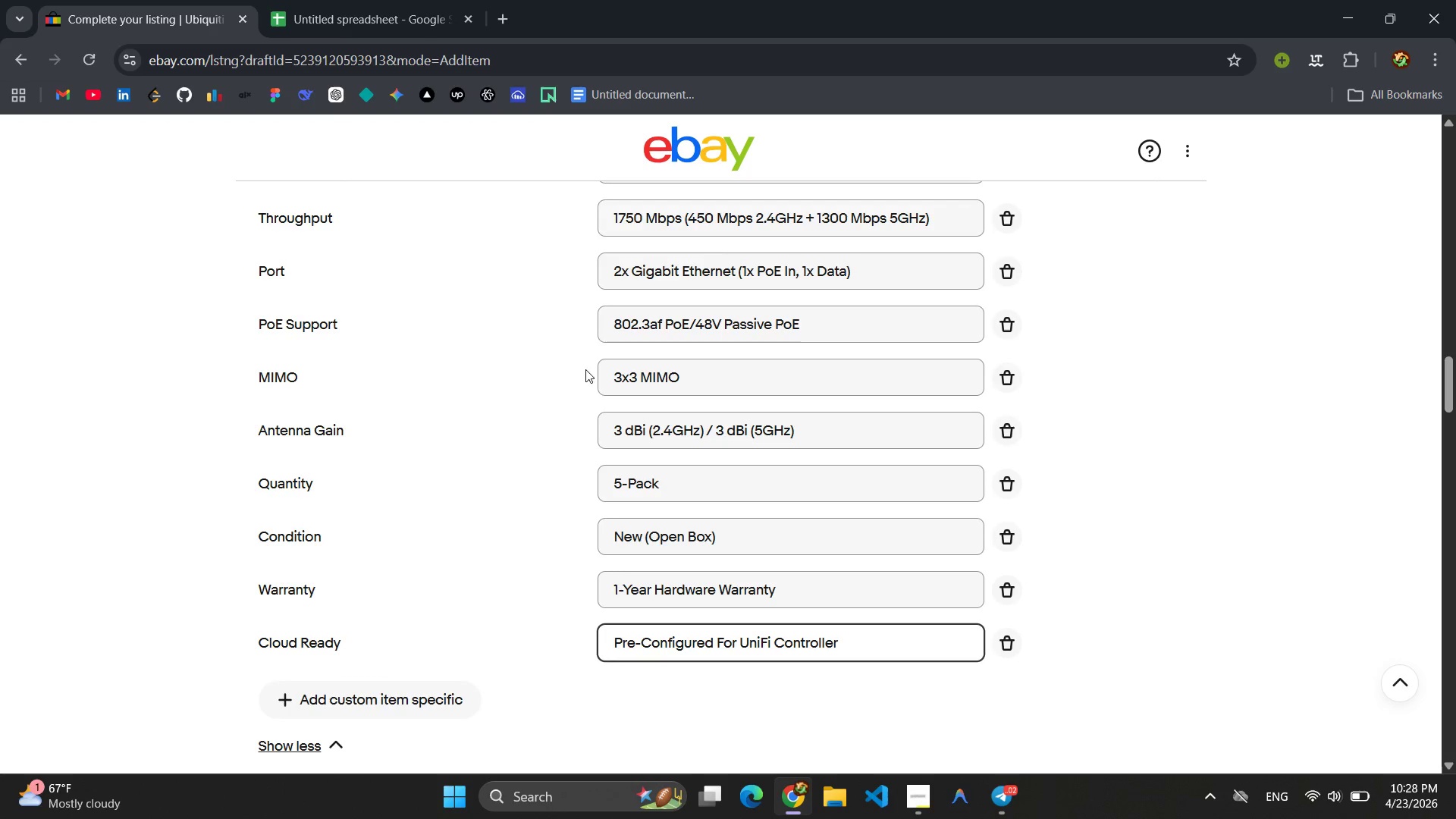 
left_click([358, 10])
 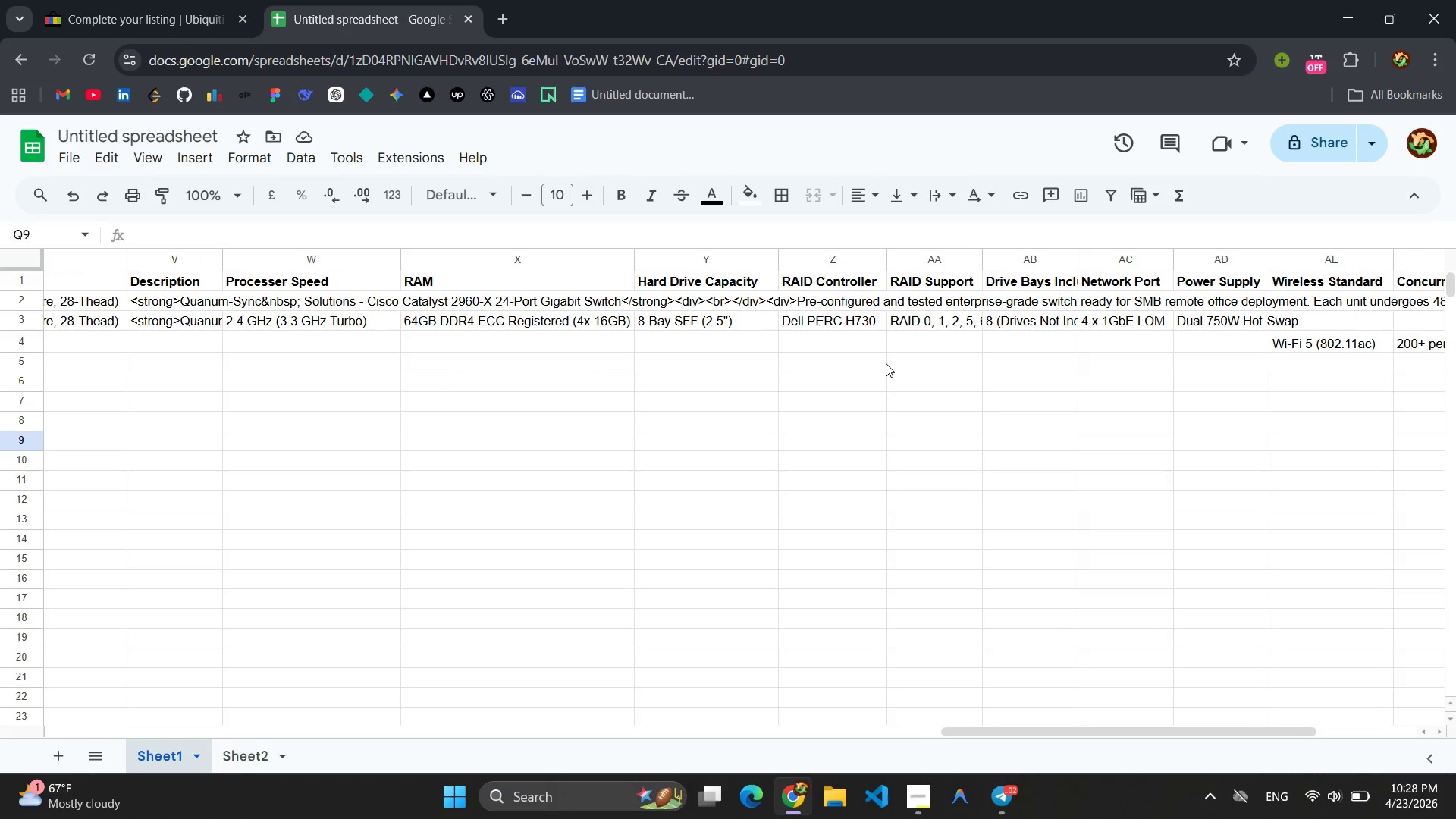 
wait(18.83)
 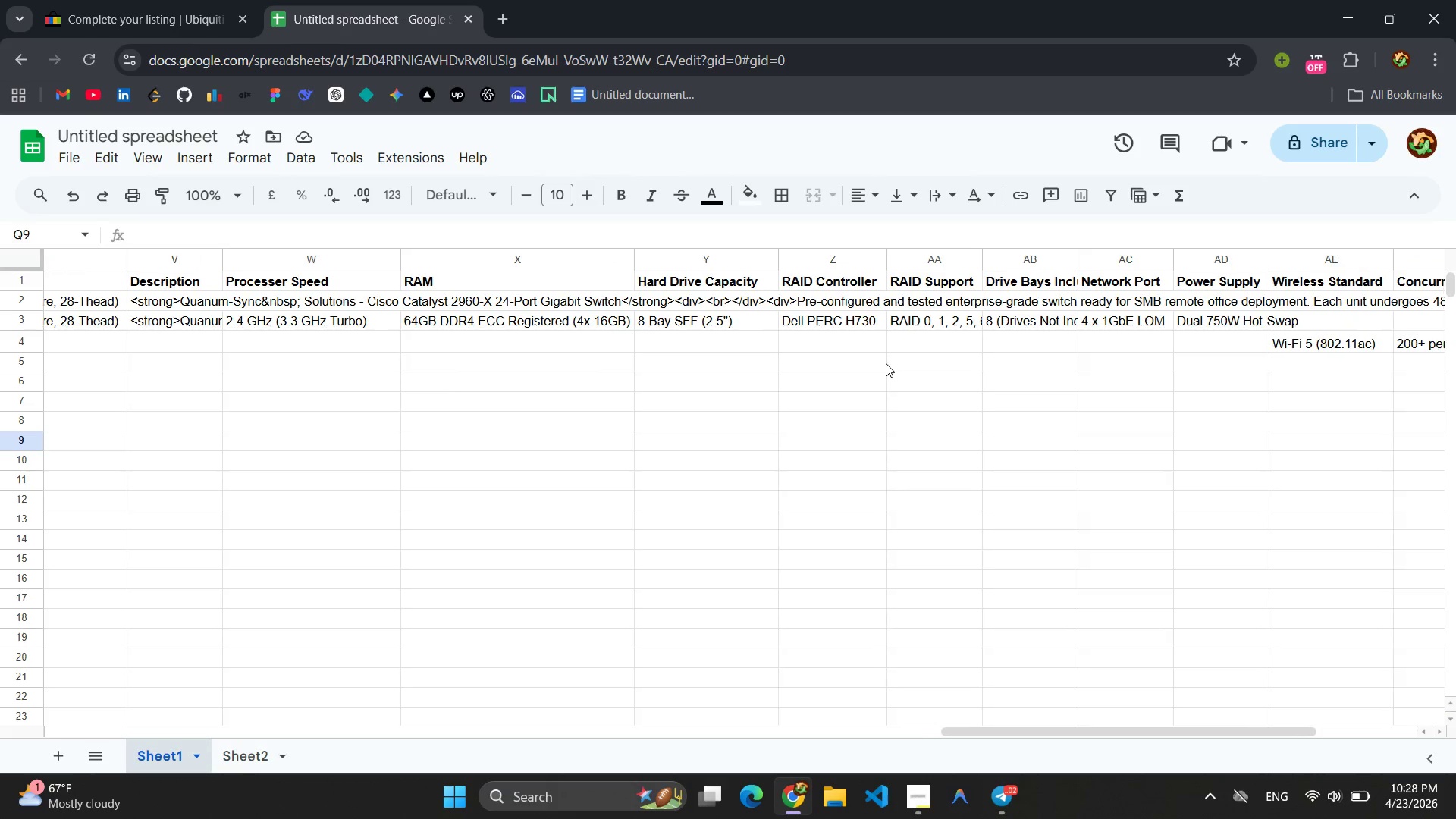 
left_click([1373, 278])
 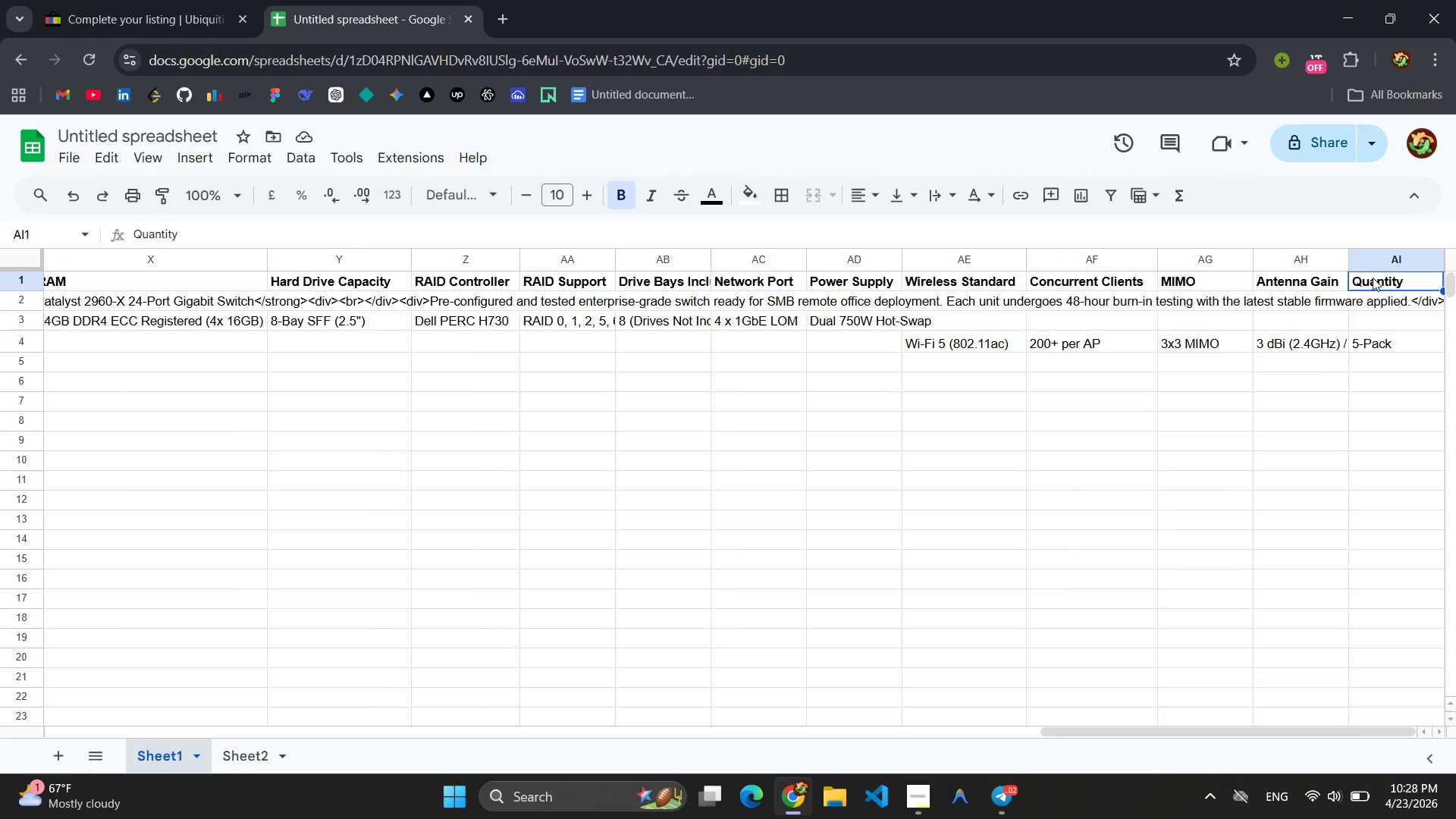 
right_click([1373, 278])
 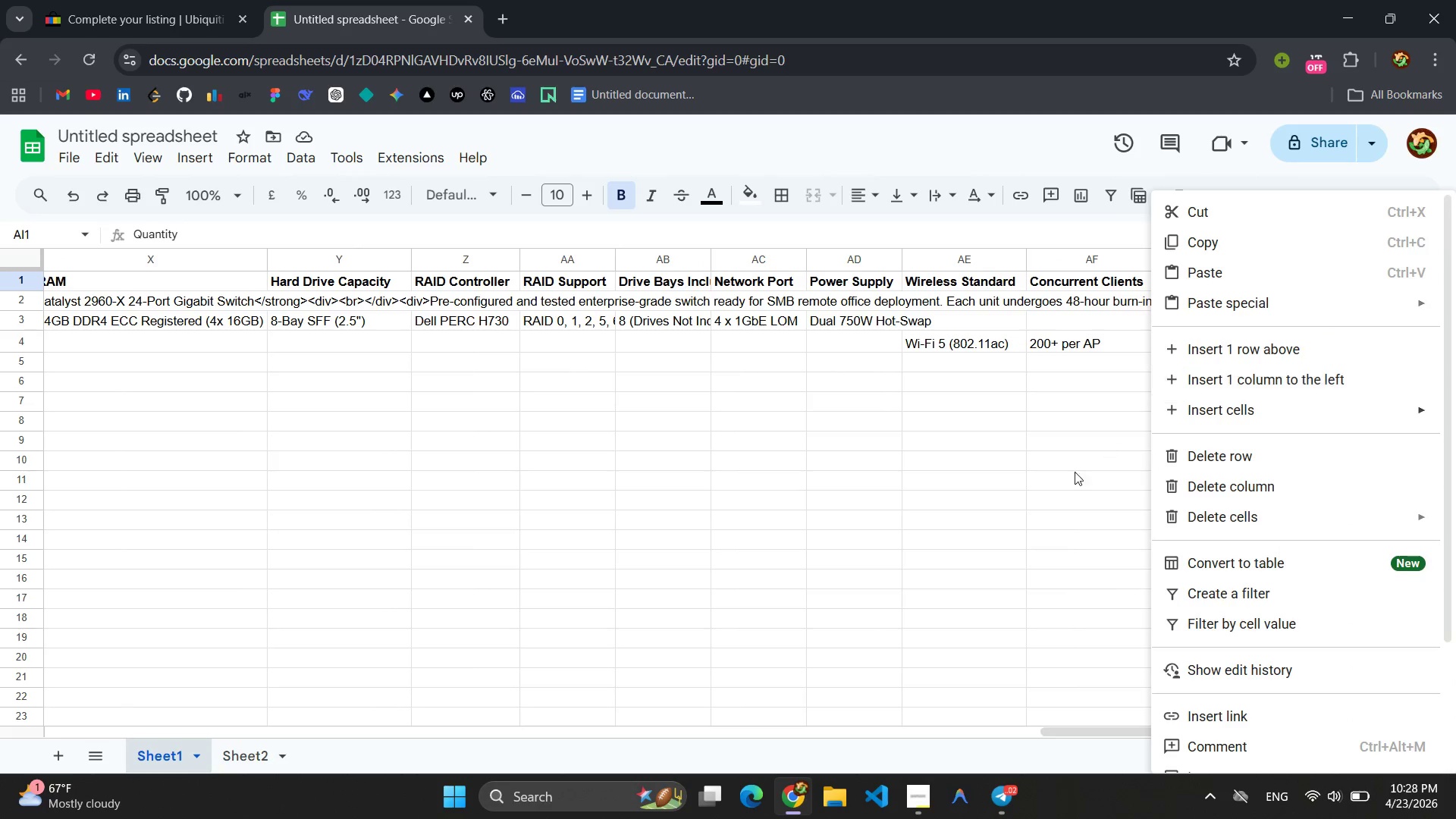 
left_click([1053, 488])
 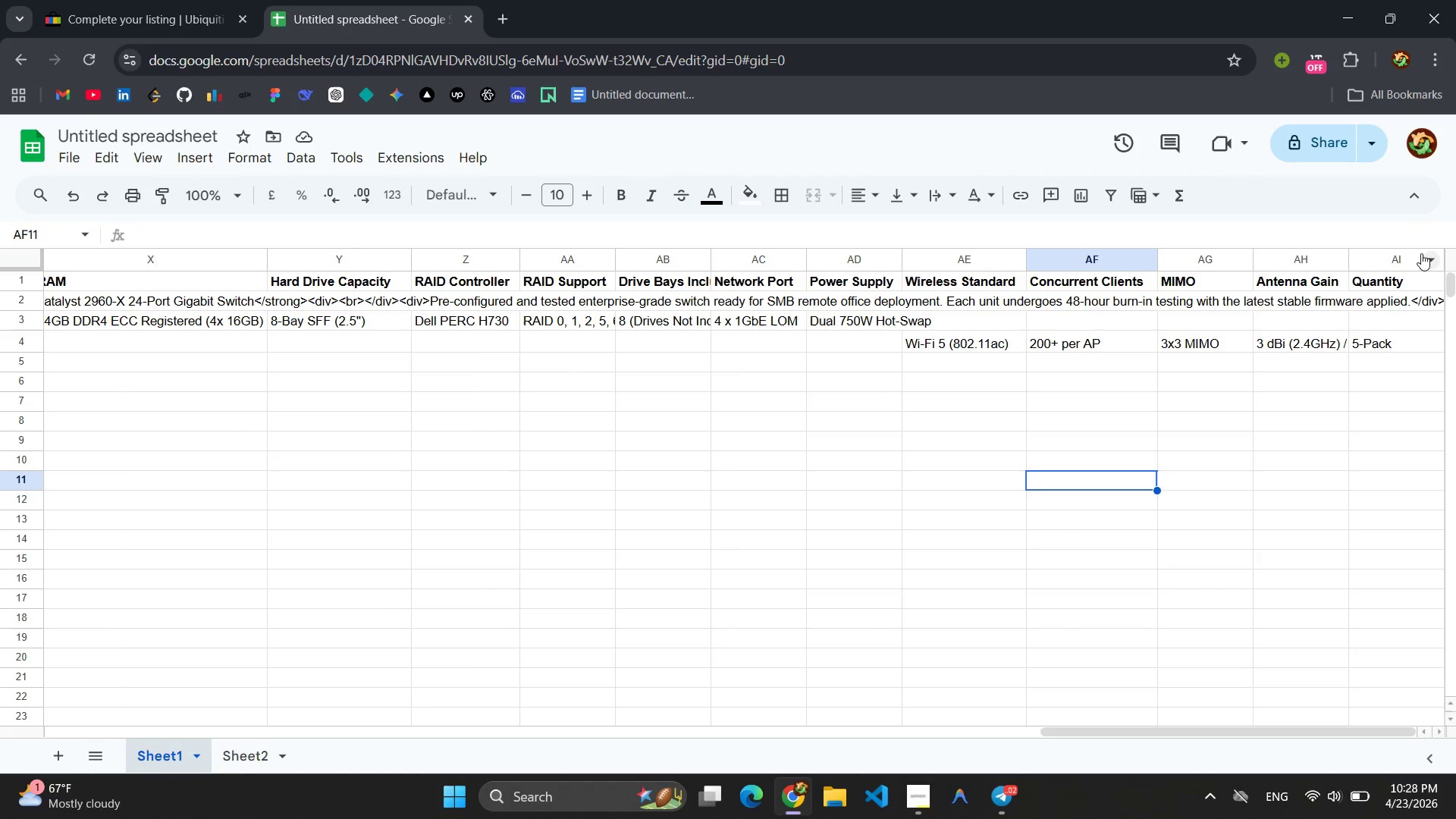 
left_click([1407, 256])
 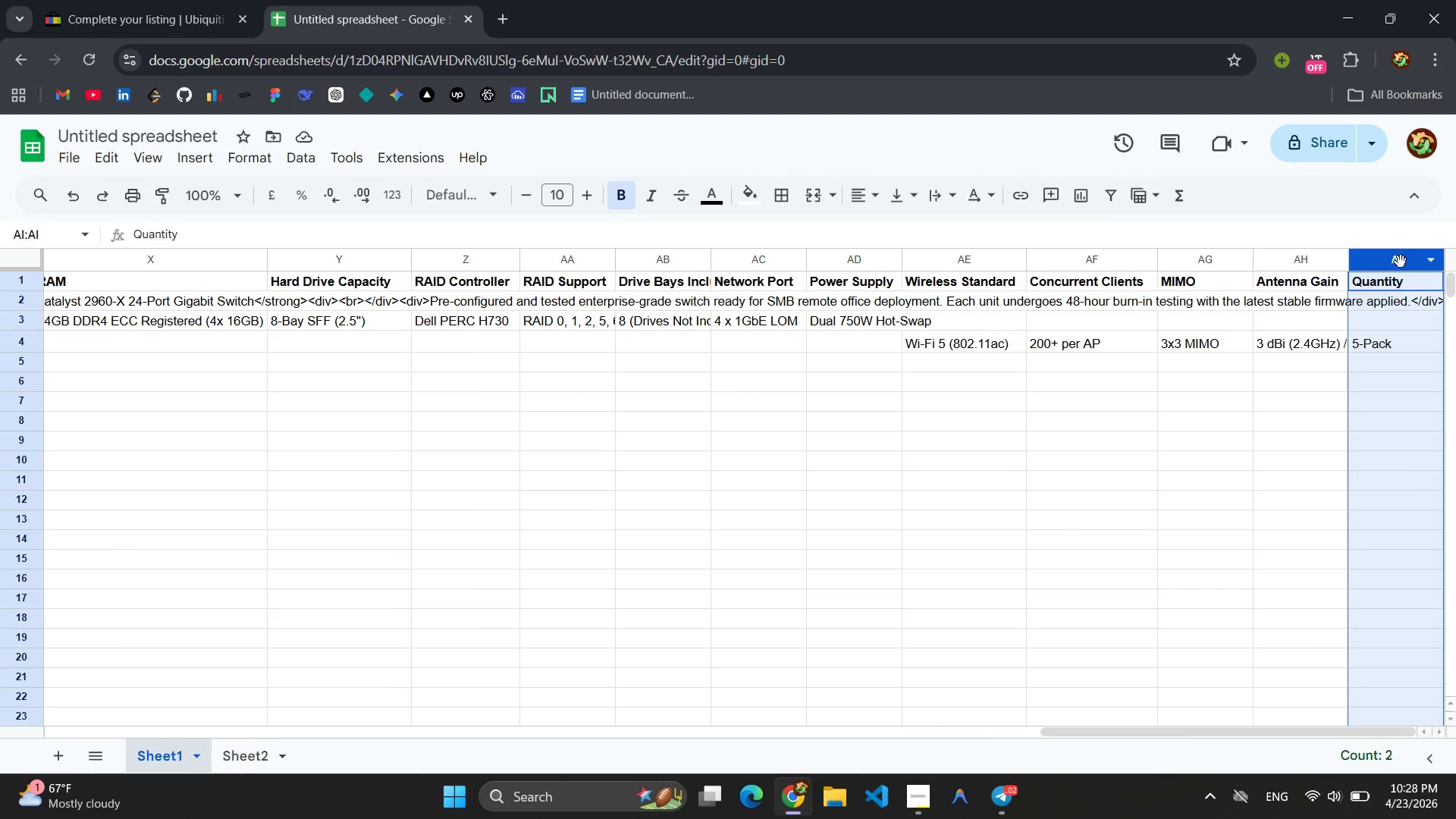 
right_click([1400, 262])
 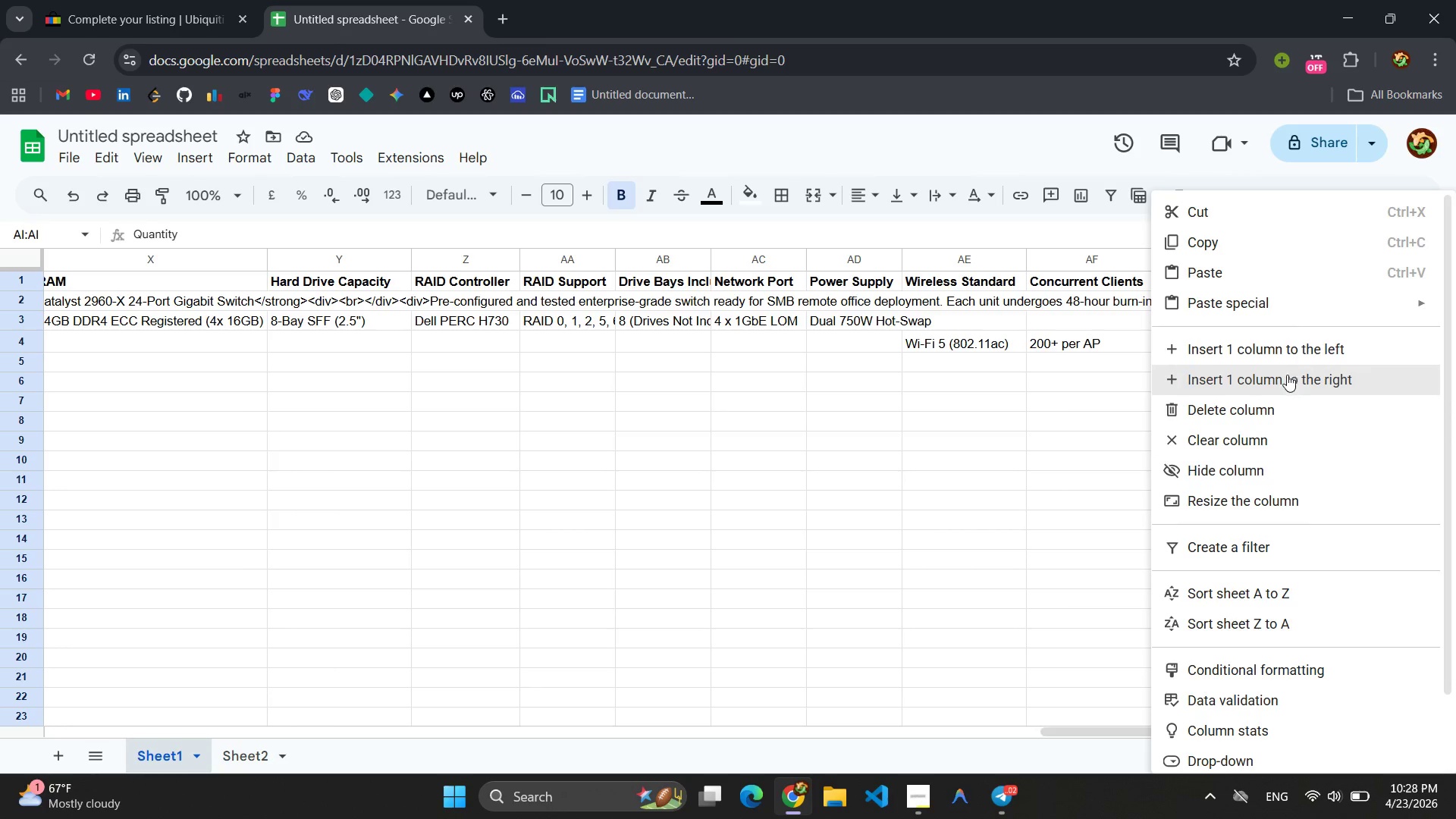 
left_click([1291, 385])
 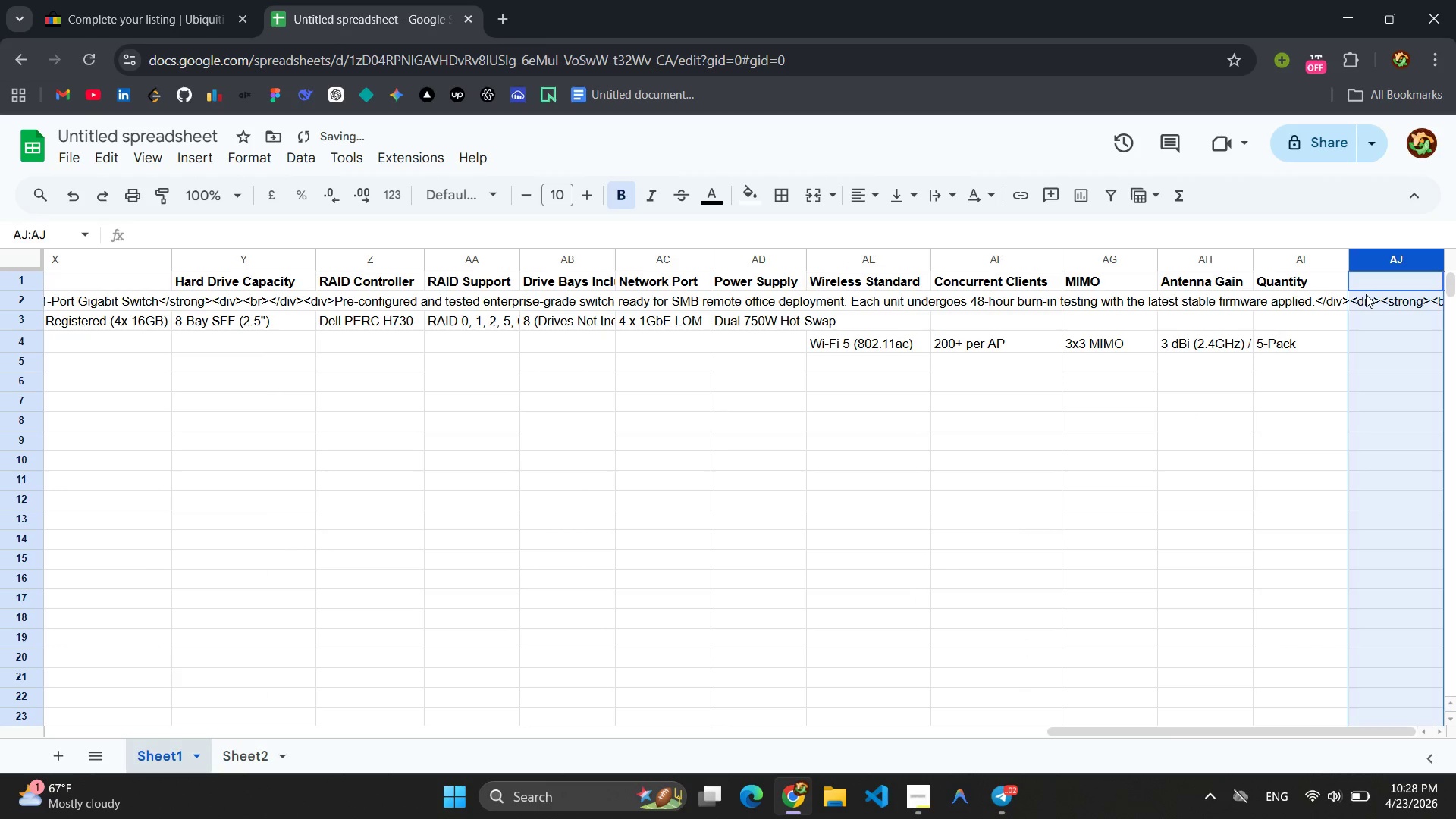 
left_click([1365, 284])
 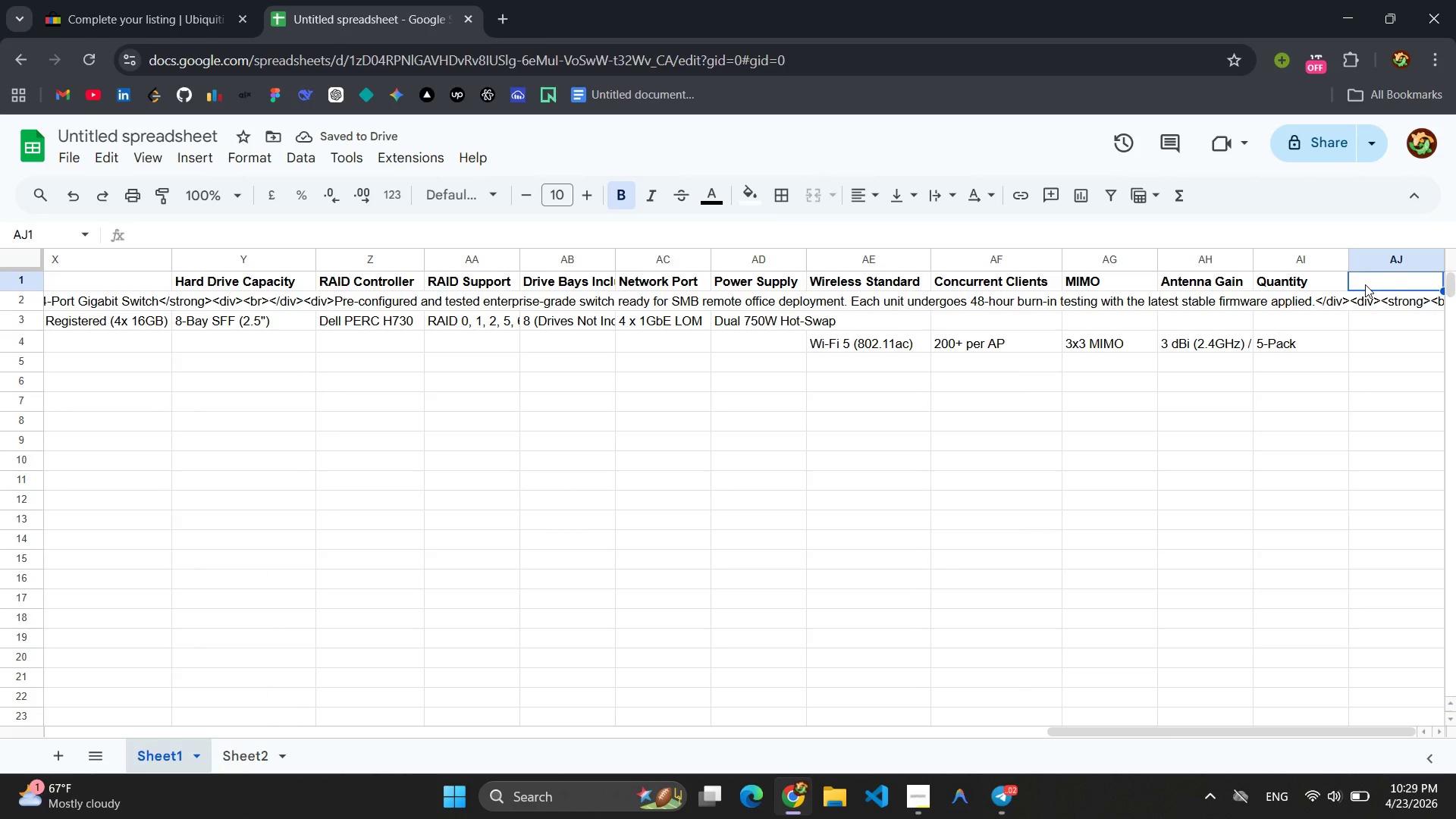 
type(Cloudy)
key(Backspace)
type( Ready)
 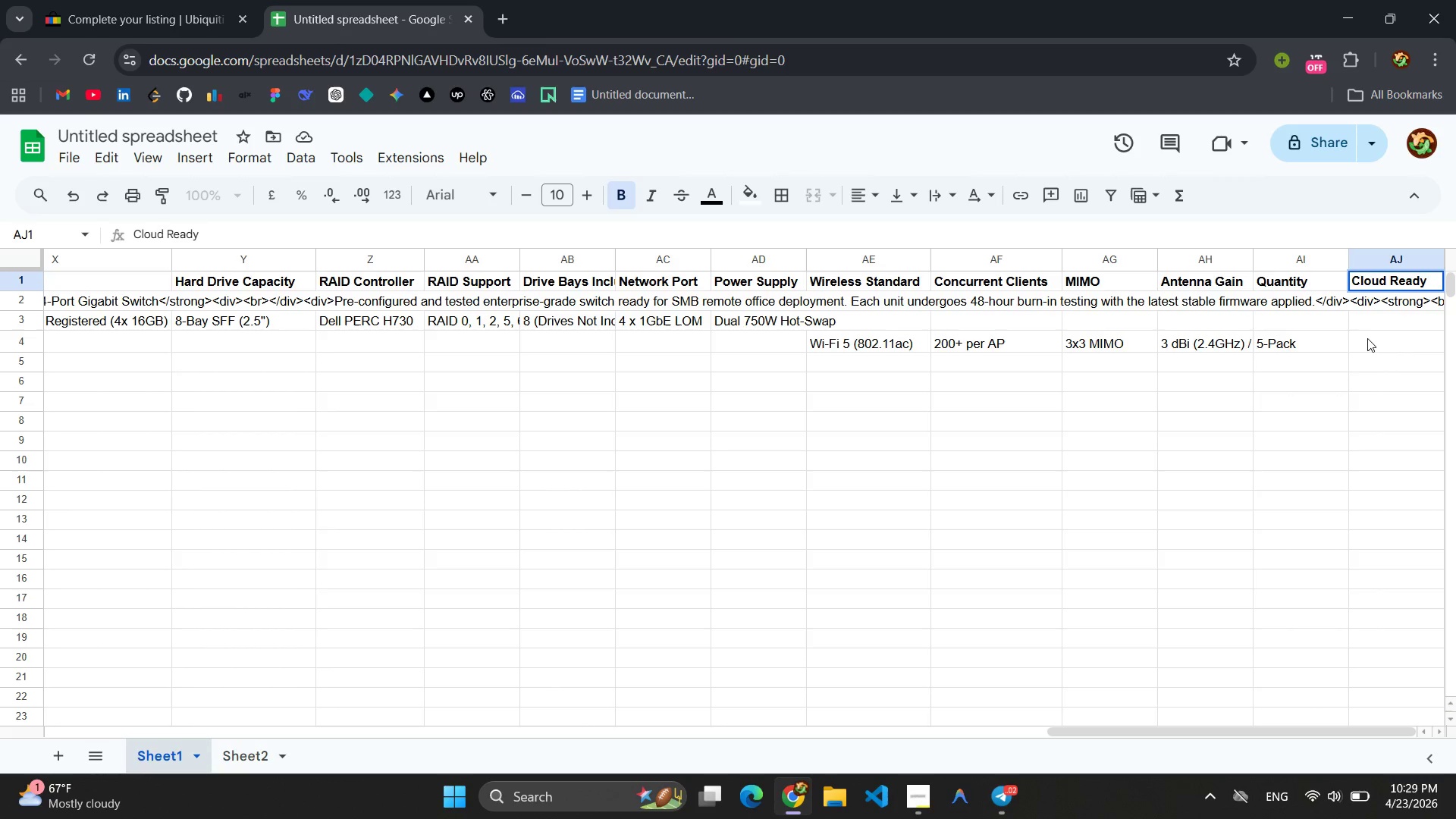 
left_click([1370, 340])
 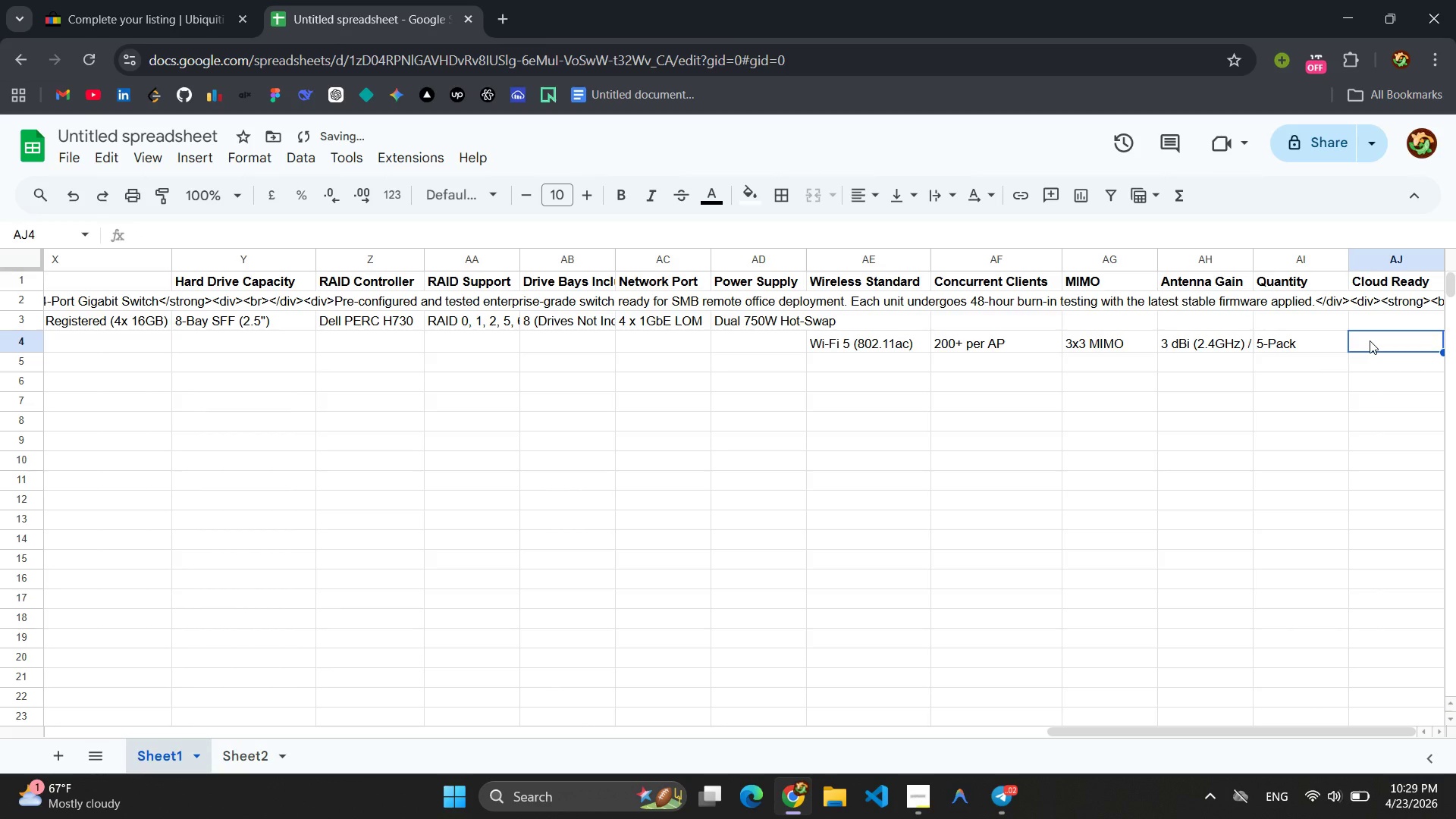 
key(Control+ControlLeft)
 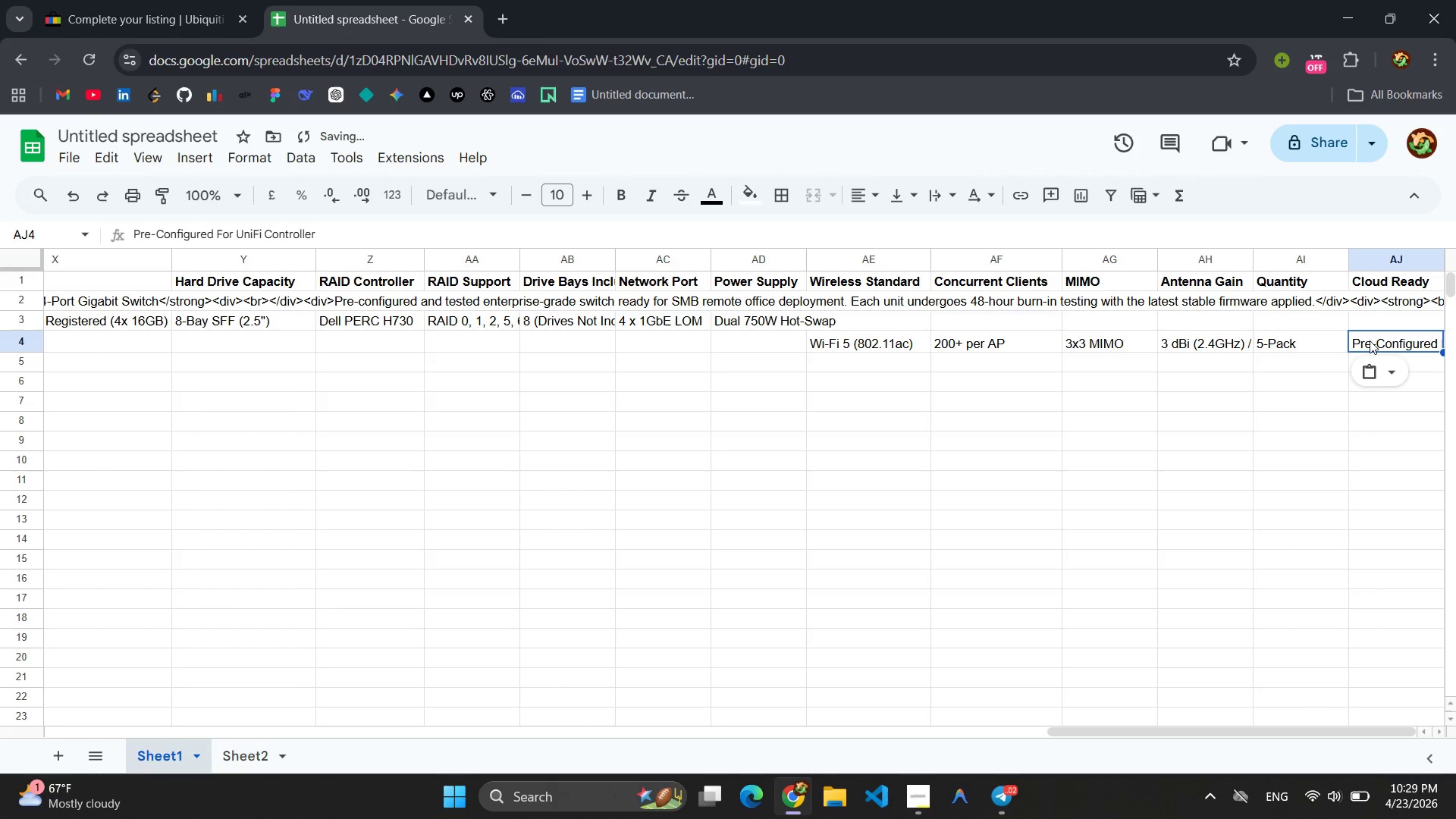 
key(Control+V)
 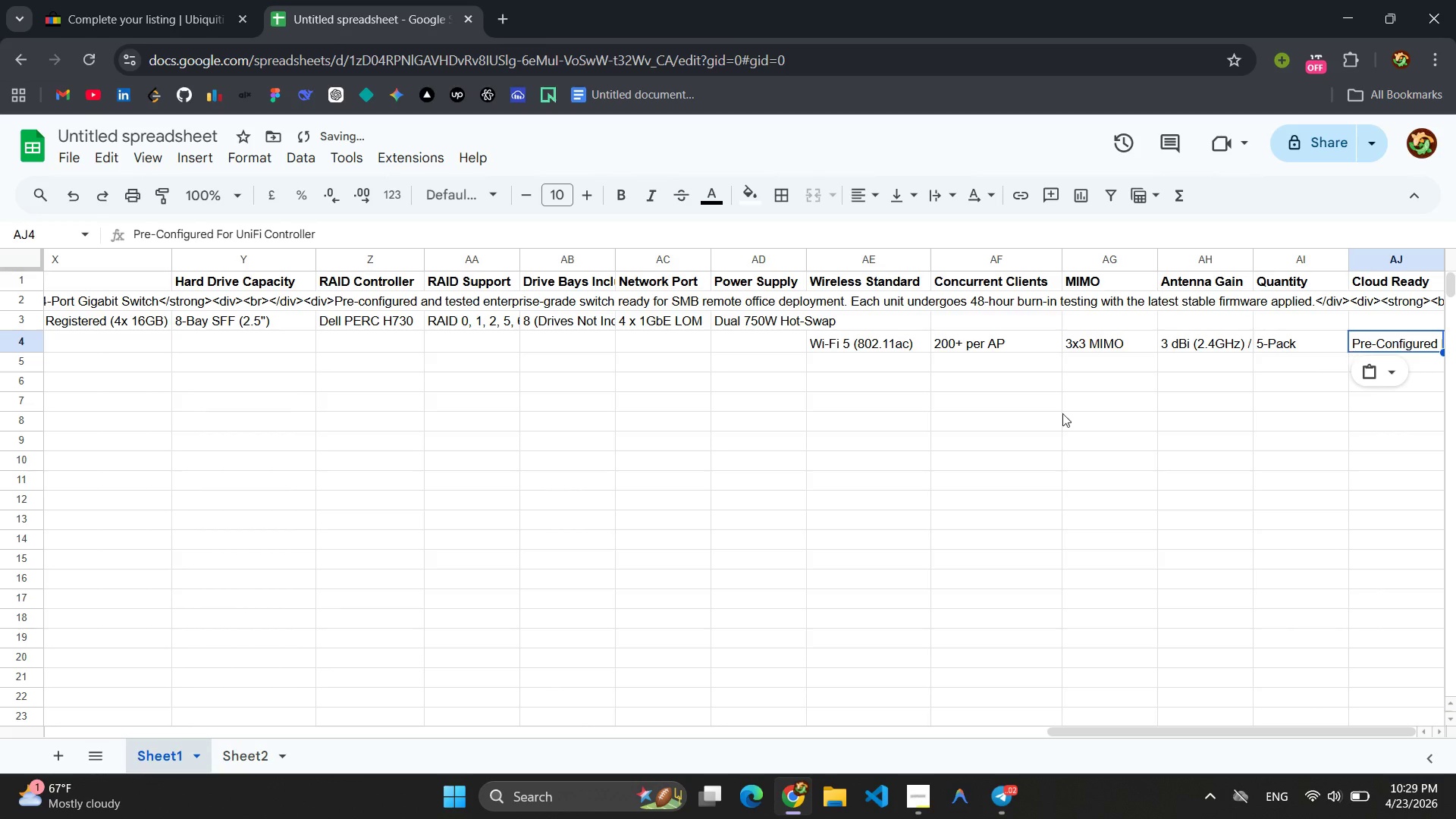 
left_click([805, 483])
 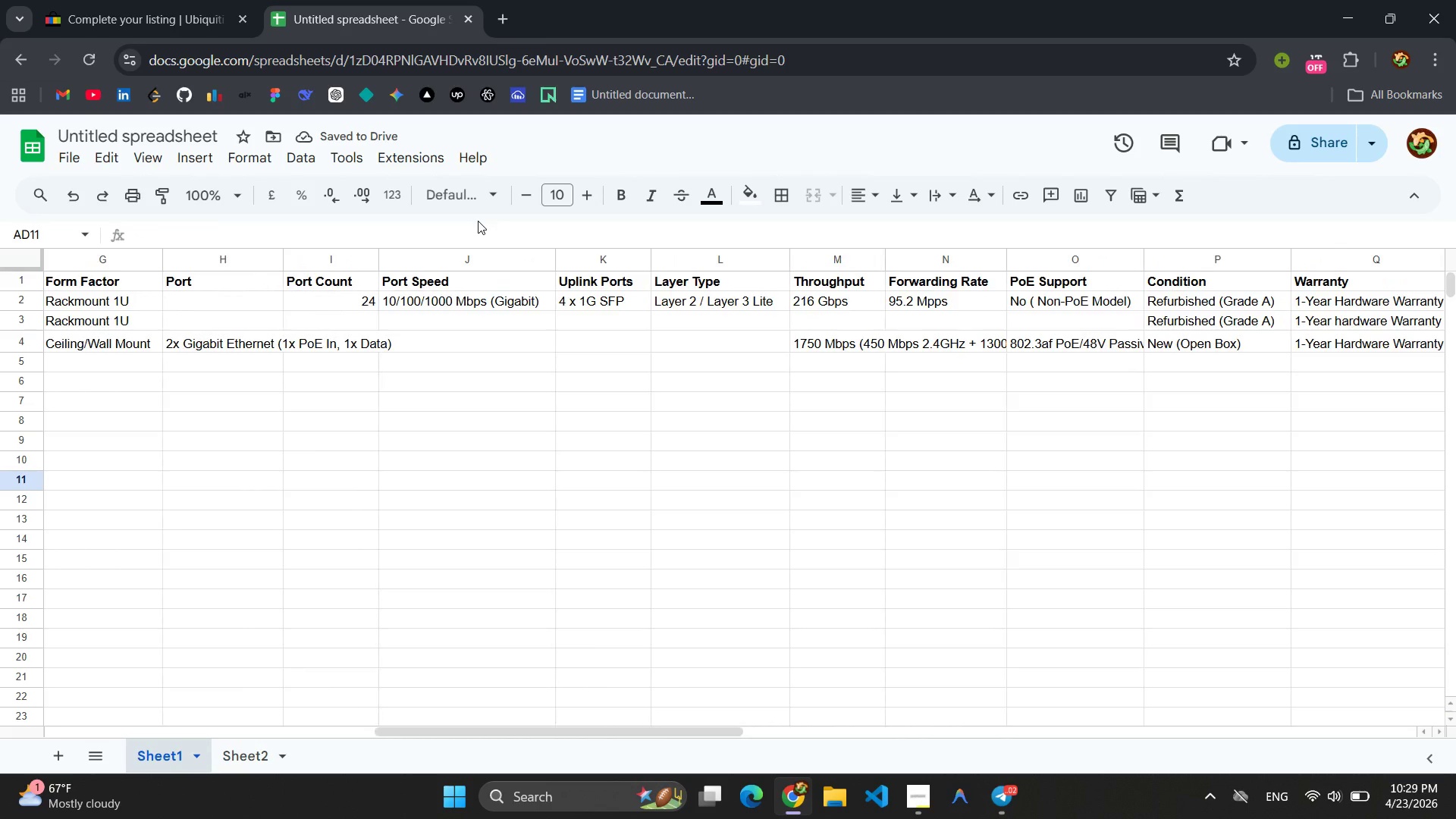 
left_click([153, 0])
 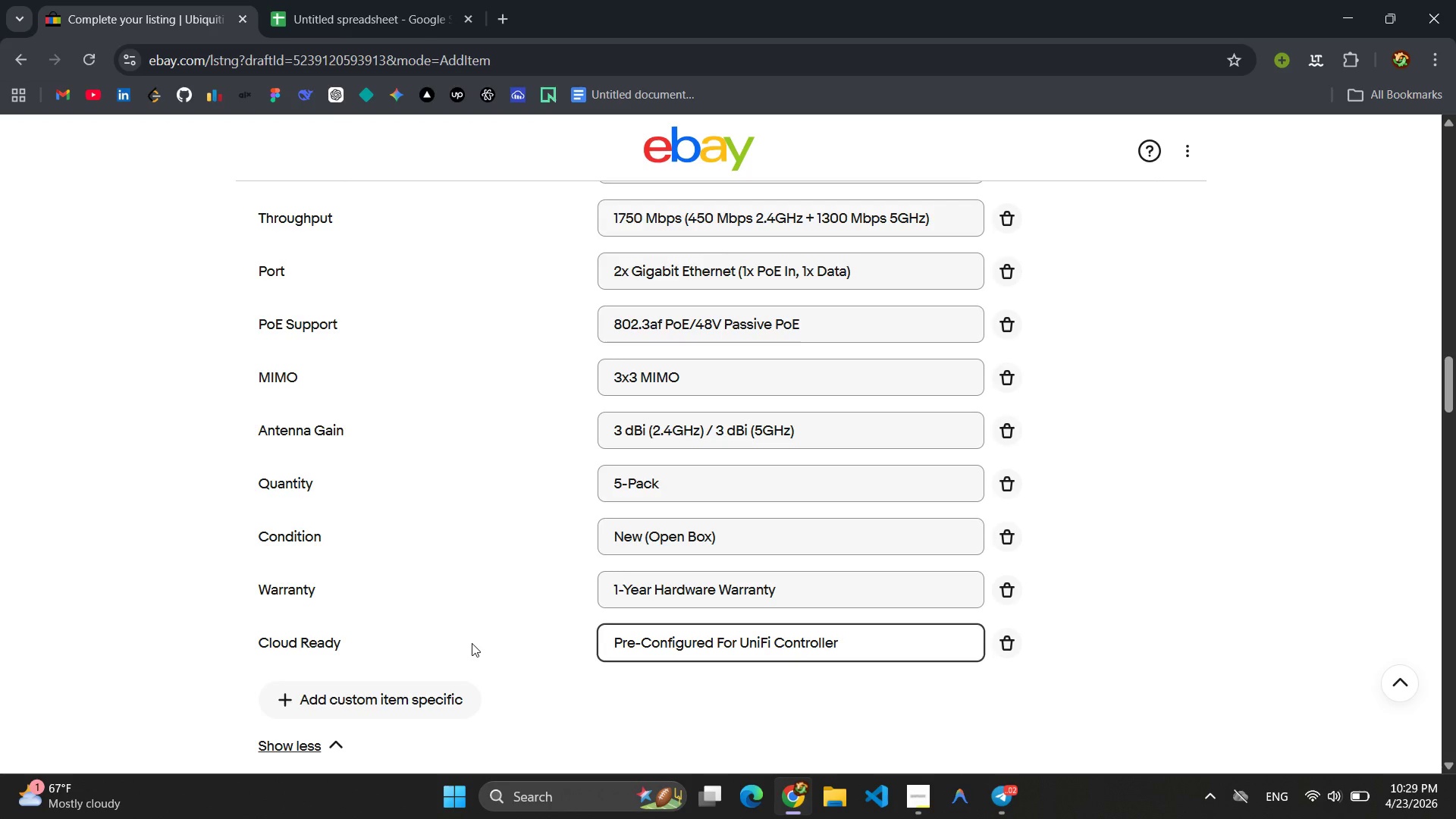 
scroll: coordinate [439, 512], scroll_direction: up, amount: 16.0
 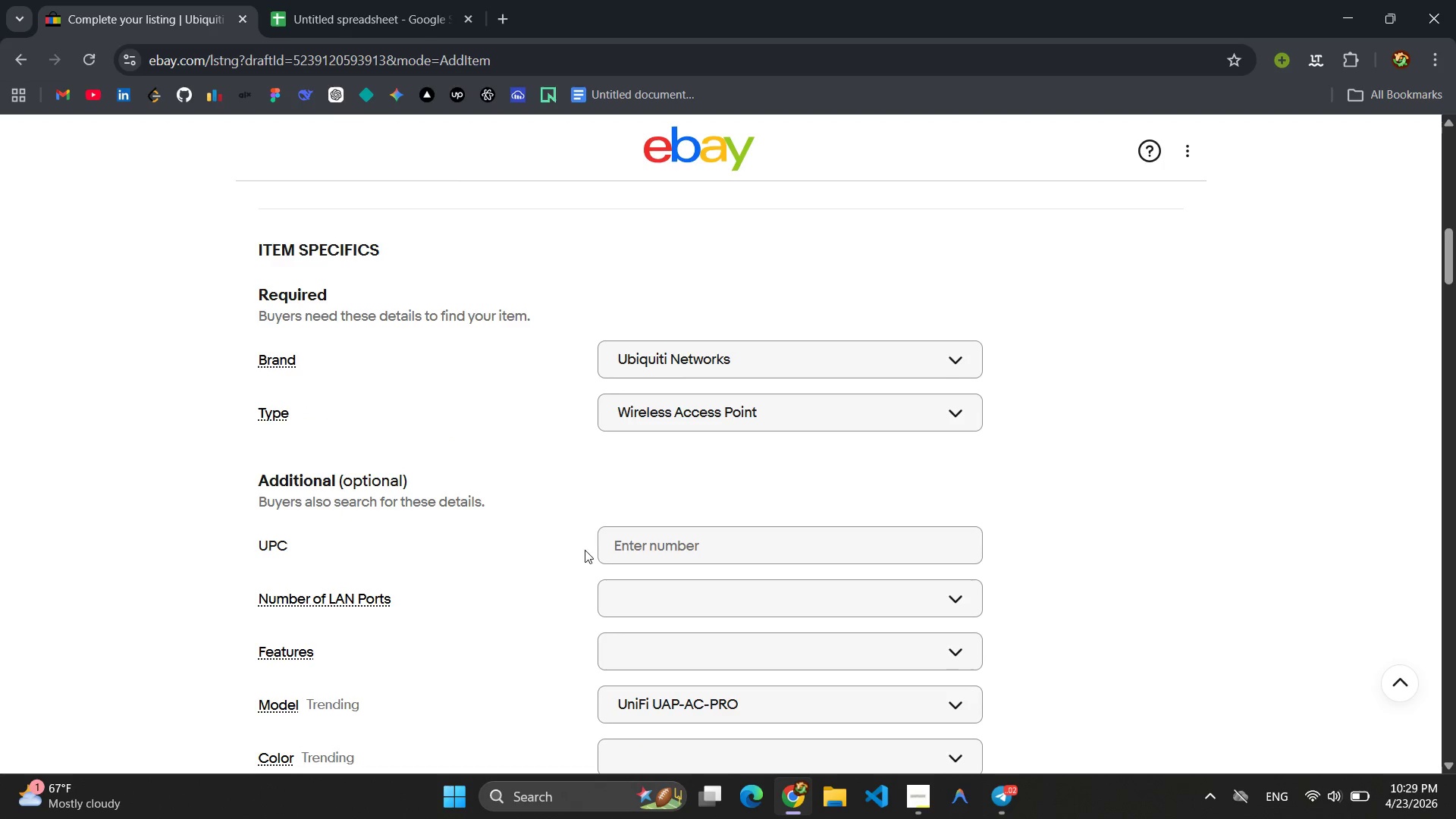 
left_click([620, 550])
 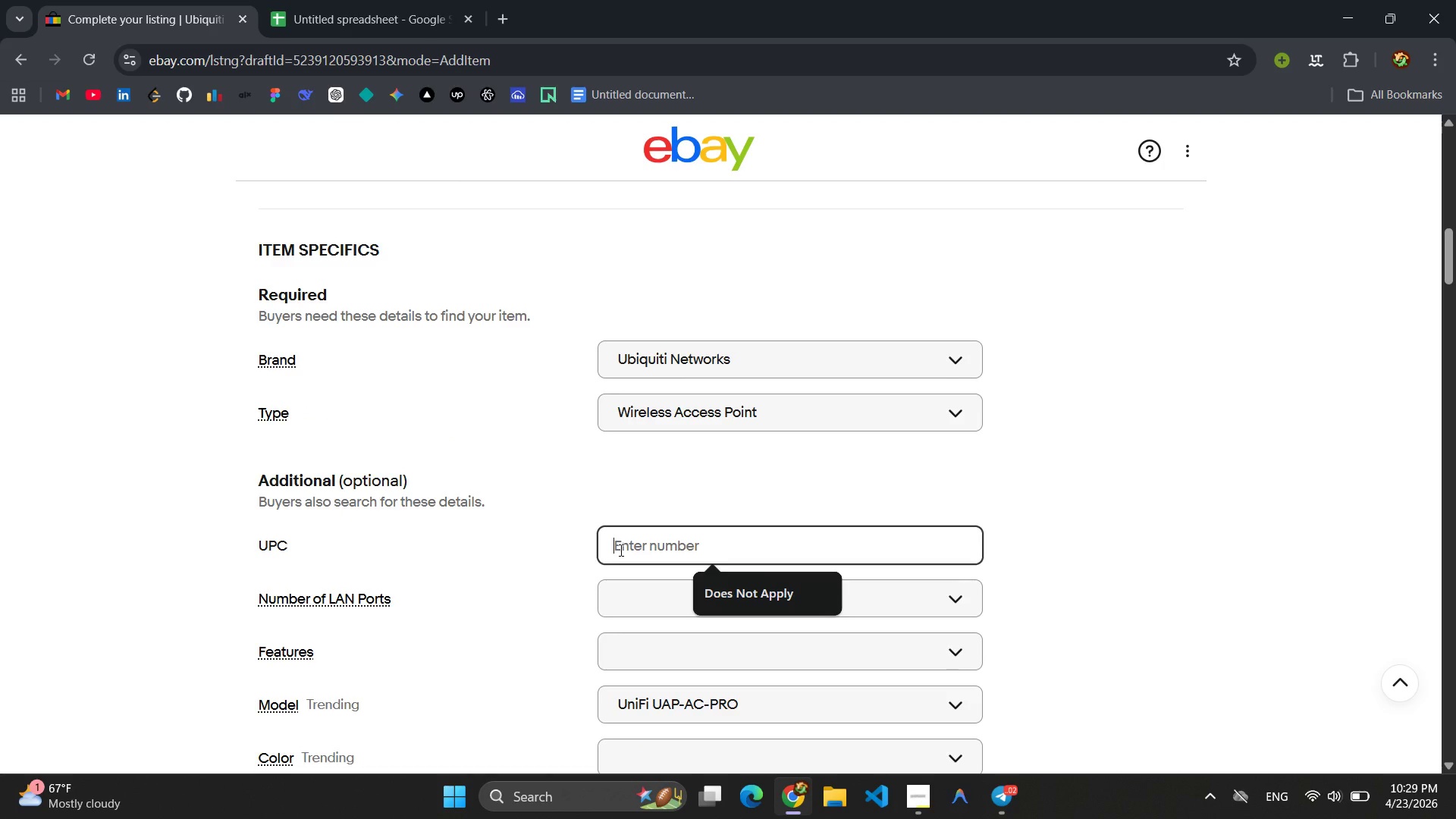 
type(Does Not APpl)
key(Backspace)
key(Backspace)
key(Backspace)
type(pply)
 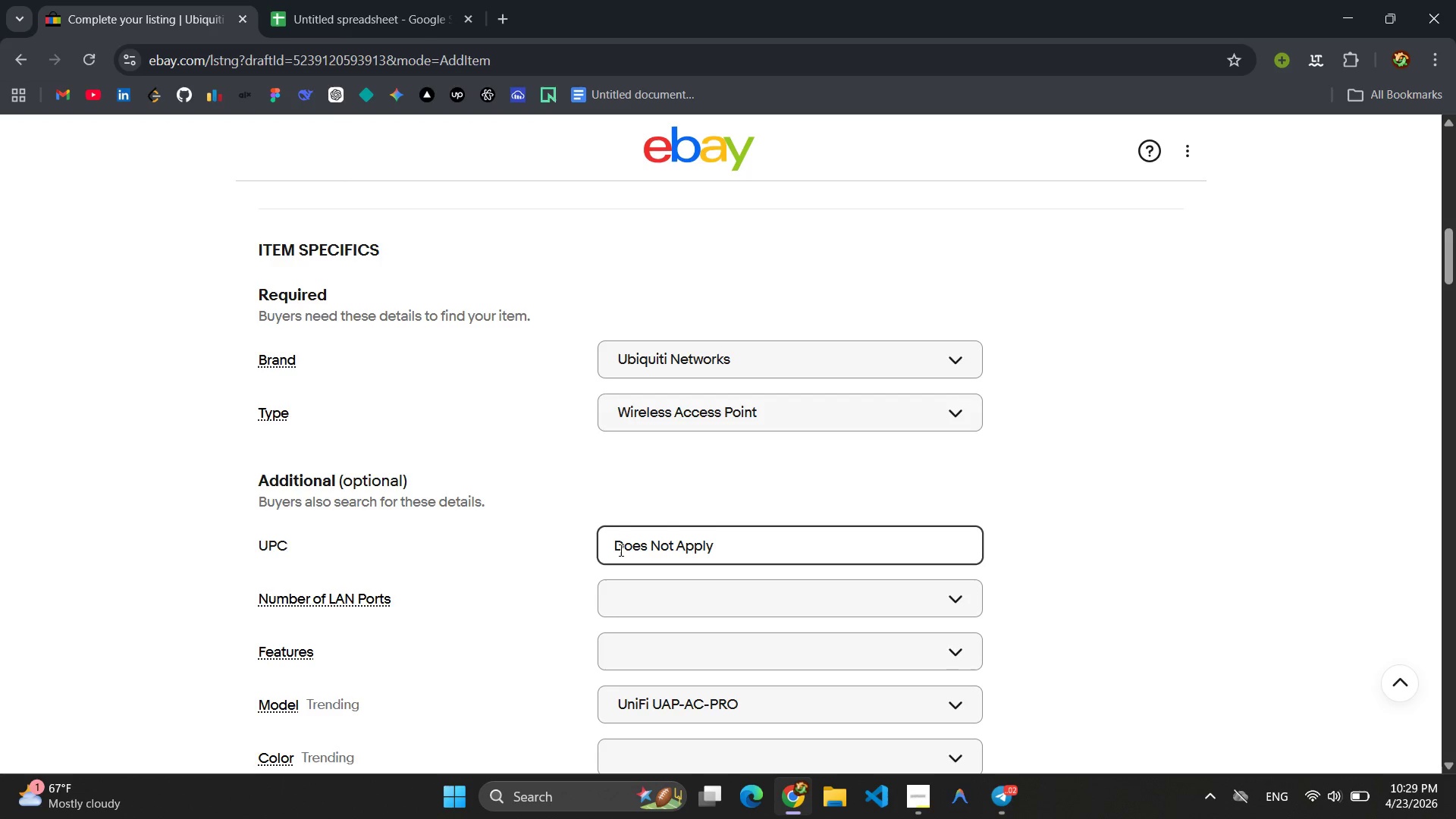 
key(Control+ControlLeft)
 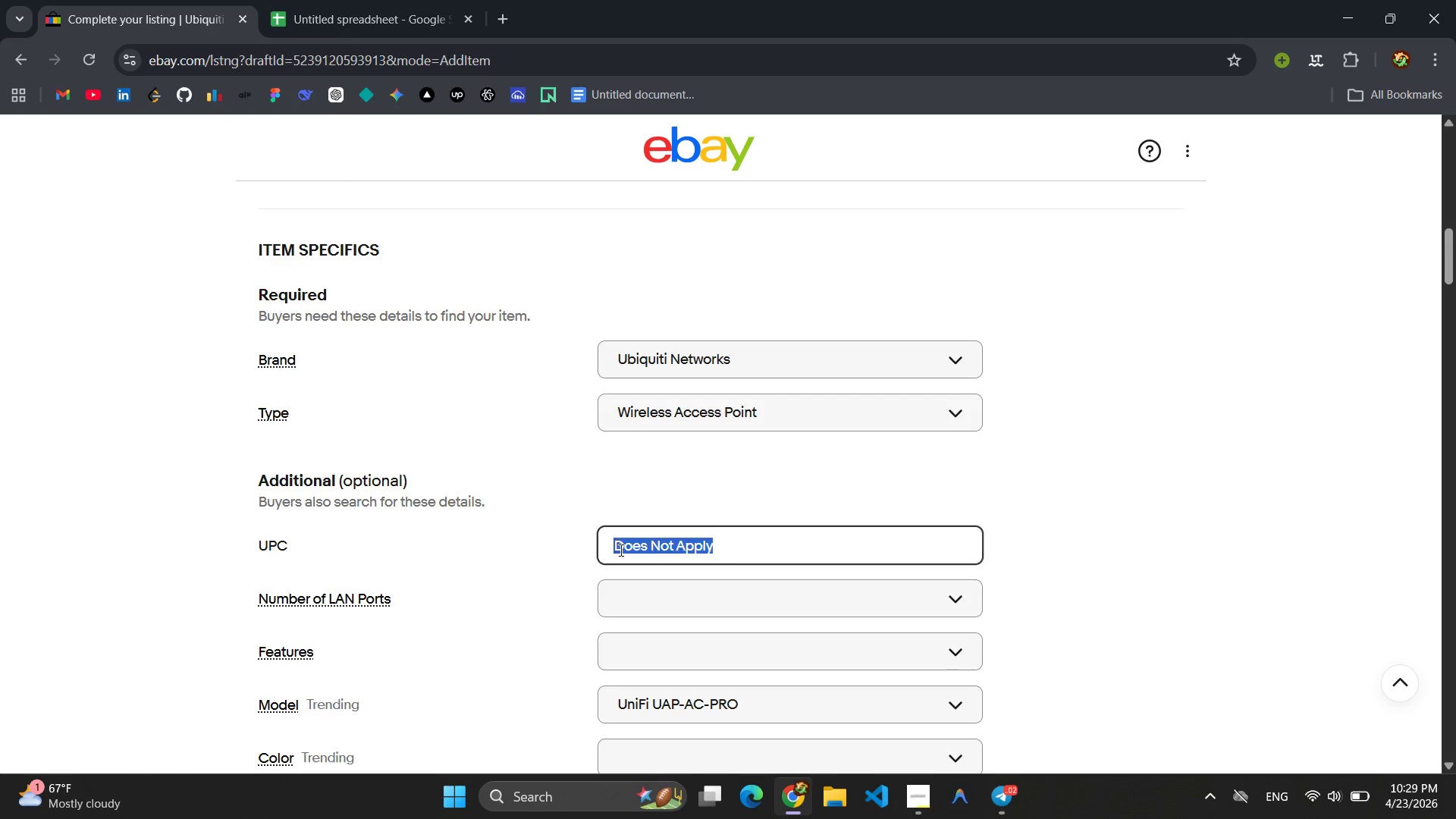 
key(Control+A)
 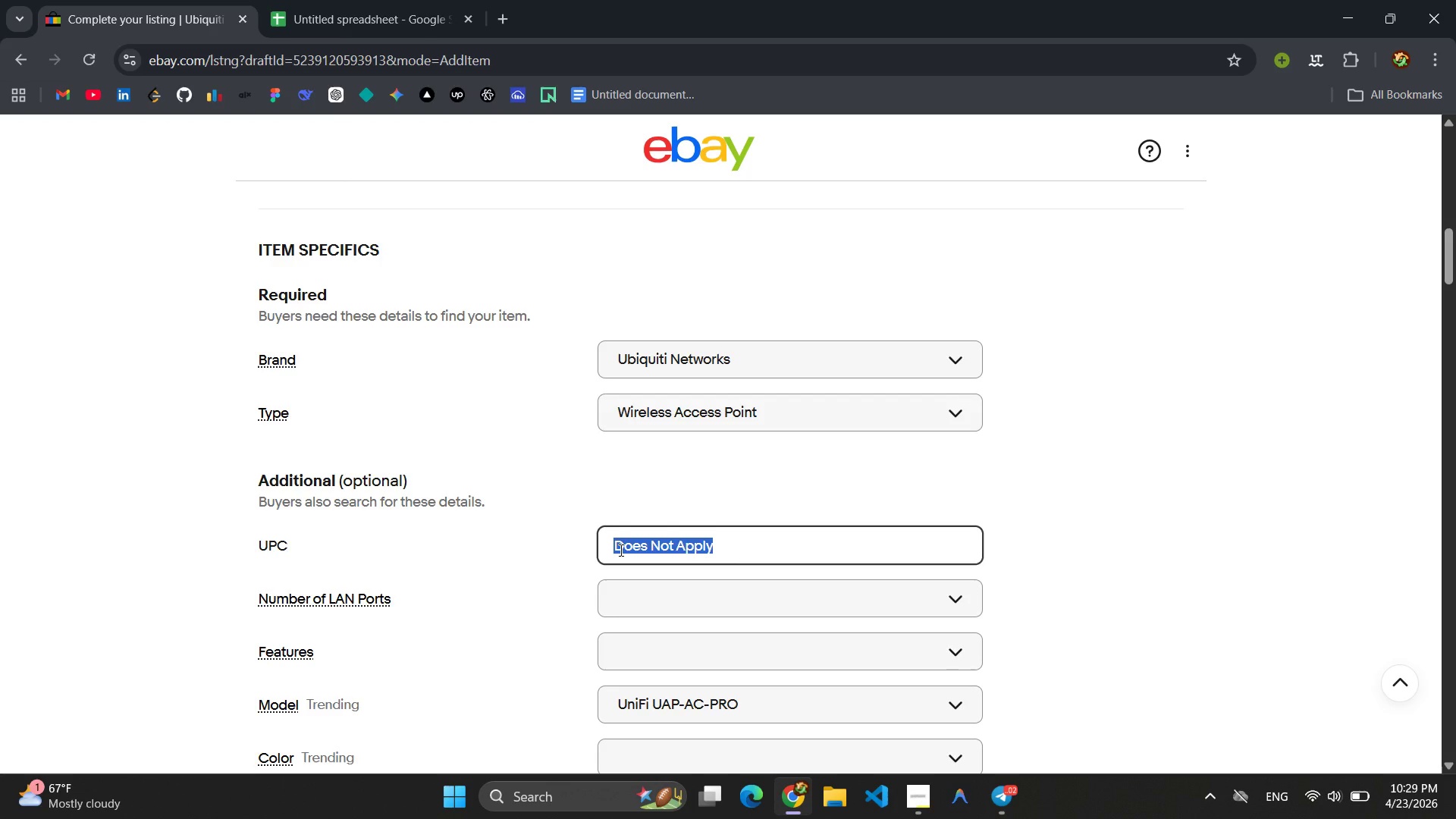 
key(Control+C)
 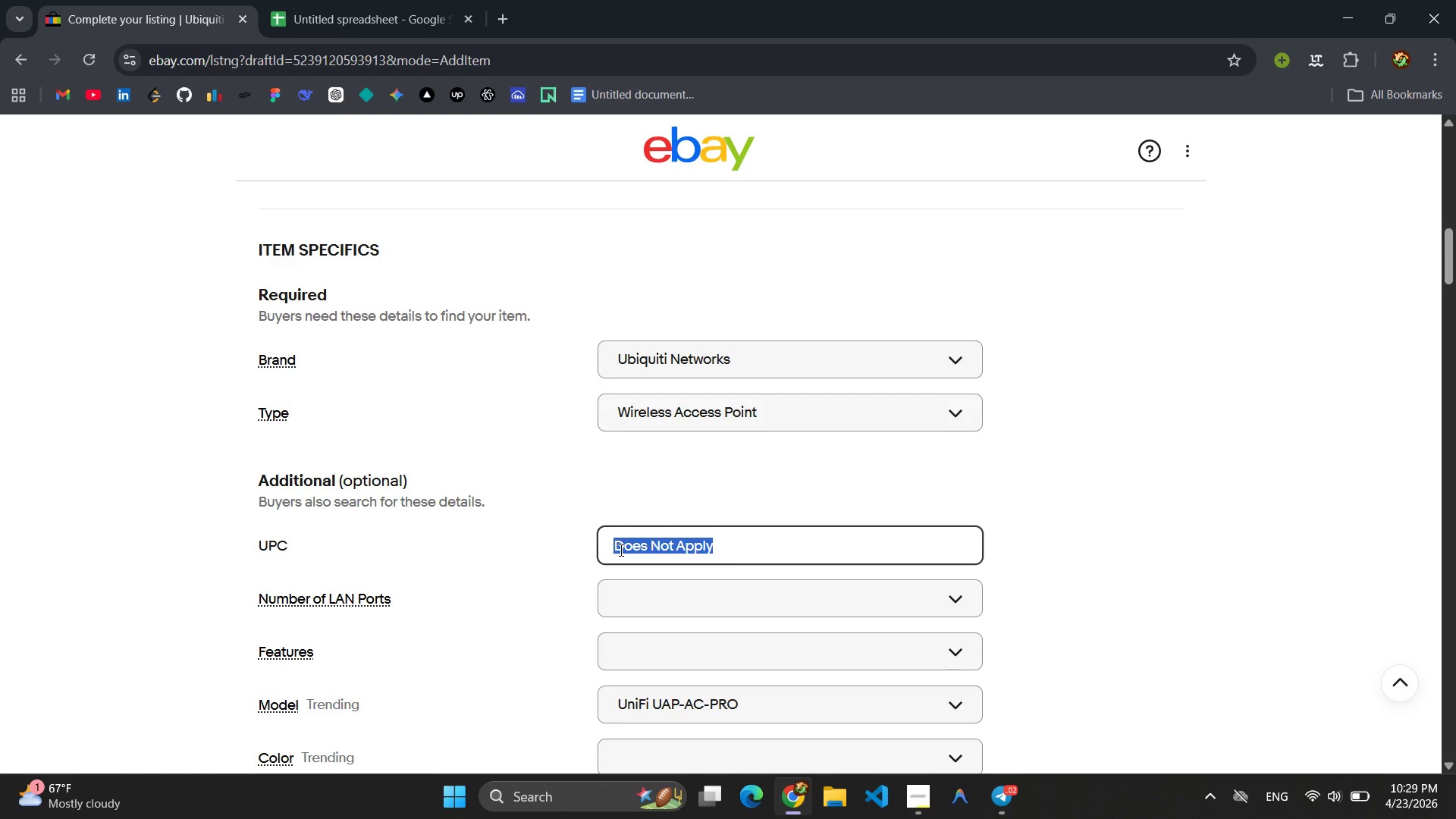 
key(Enter)
 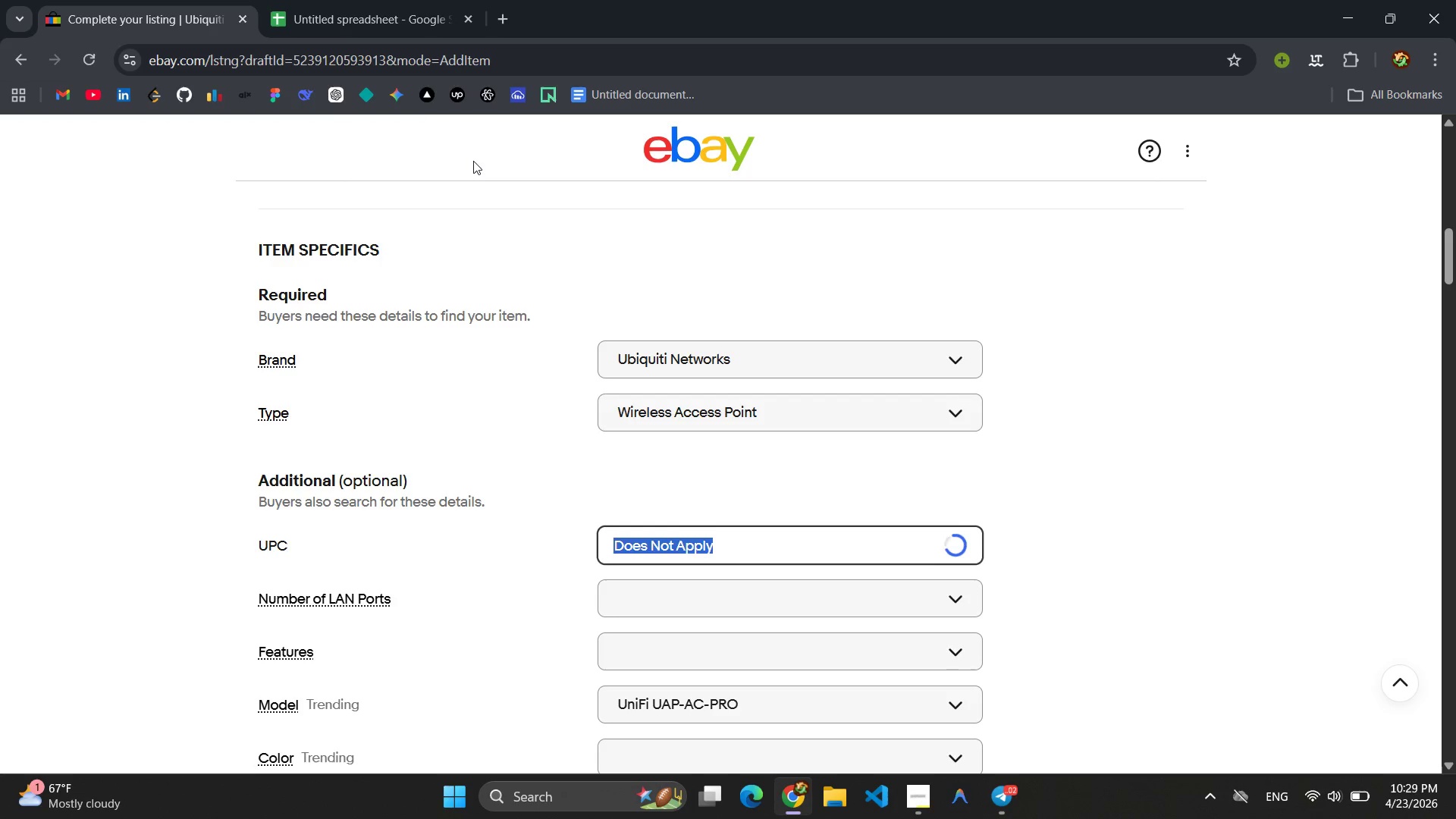 
left_click([348, 15])
 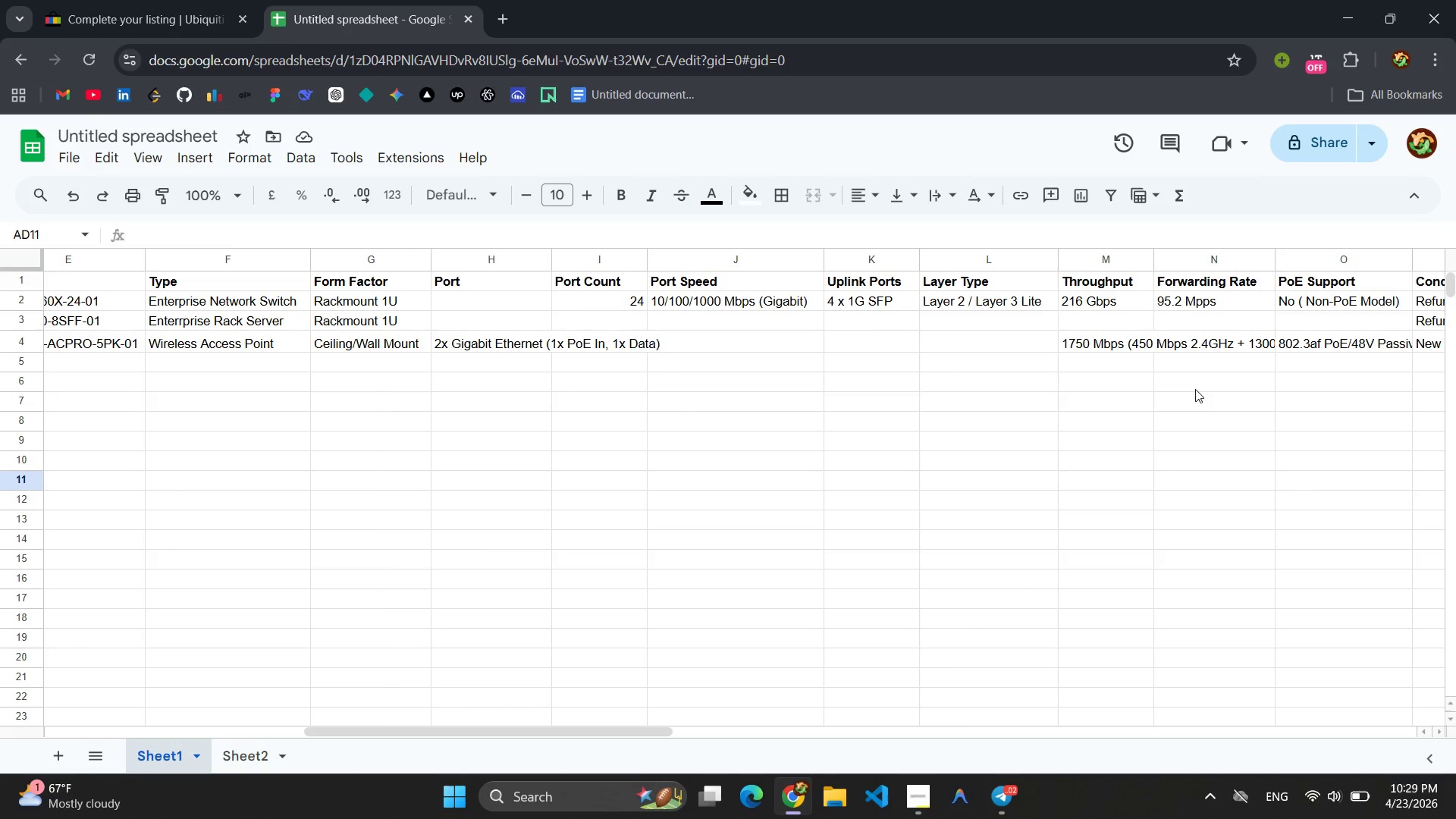 
wait(10.08)
 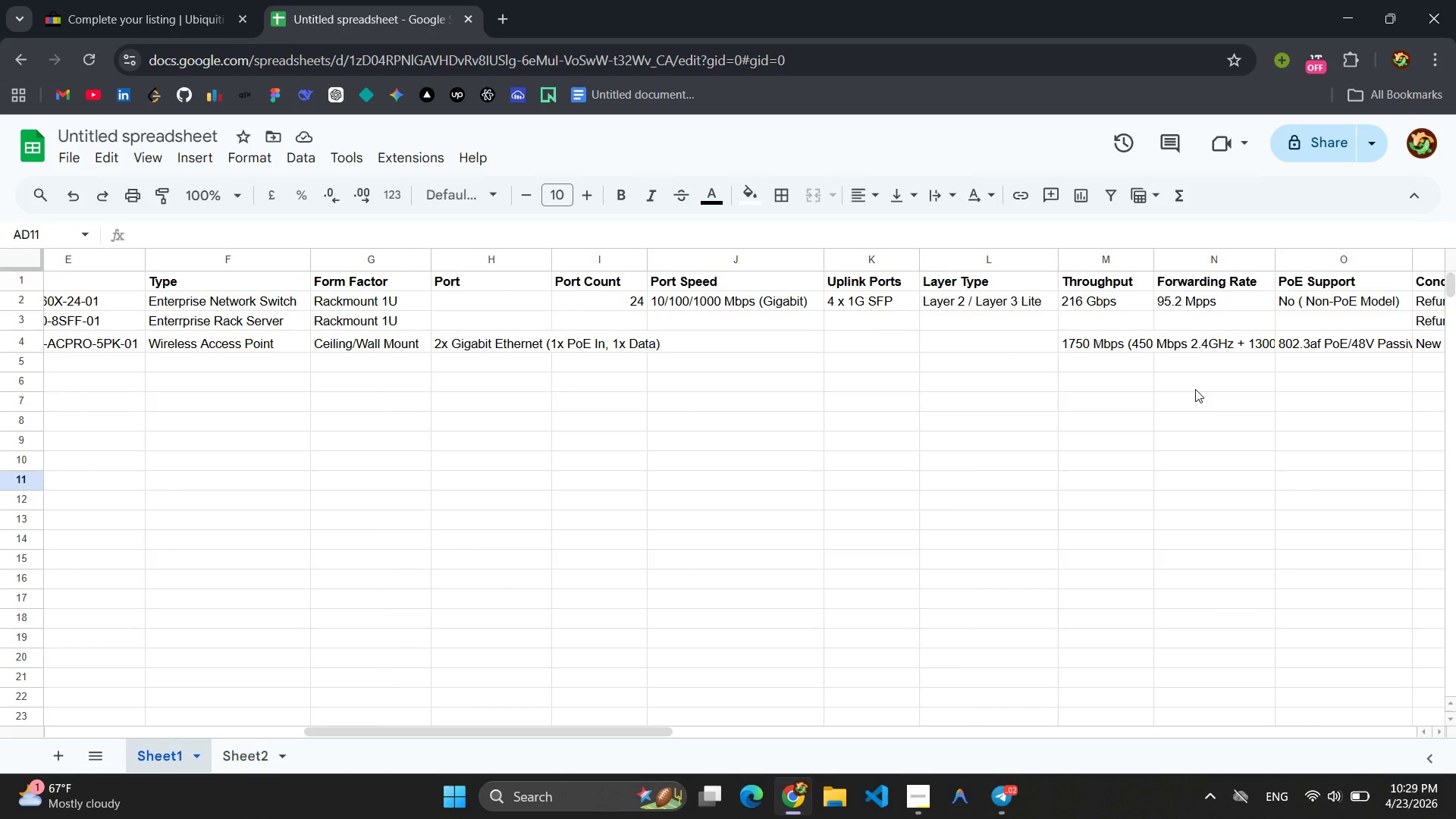 
left_click([1195, 342])
 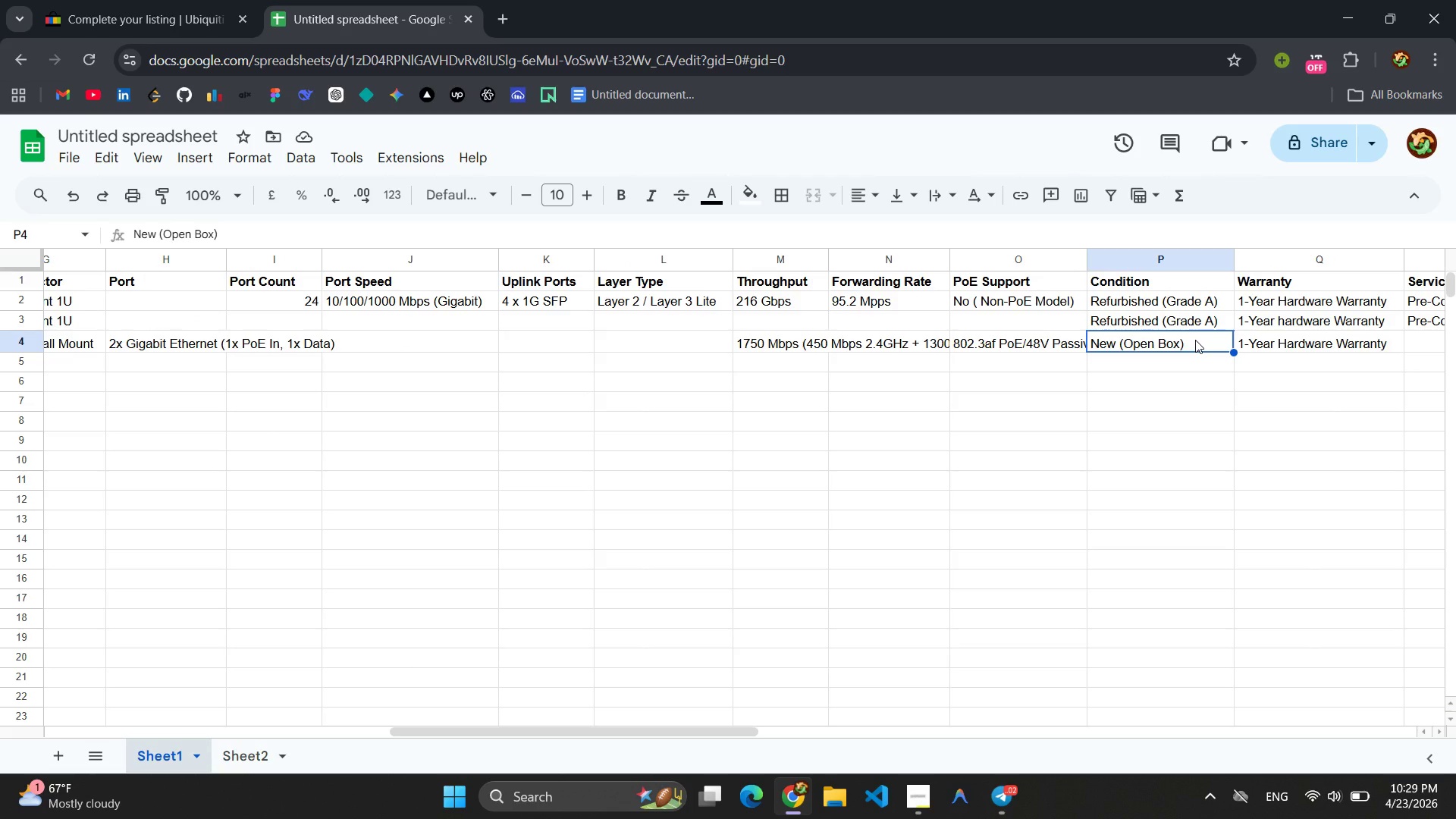 
type(New (p)
key(Backspace)
type(Open Box))
 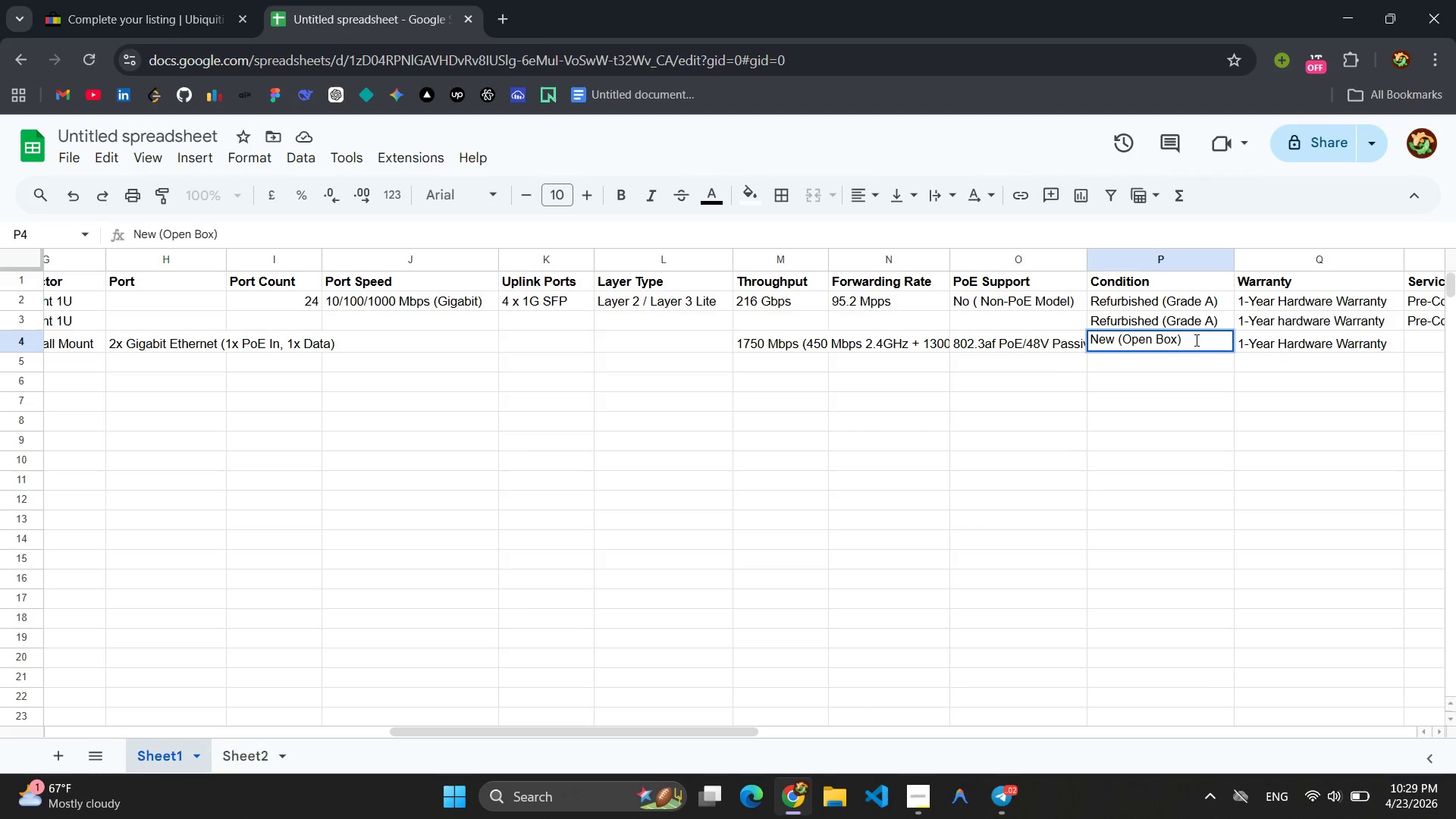 
left_click([1202, 397])
 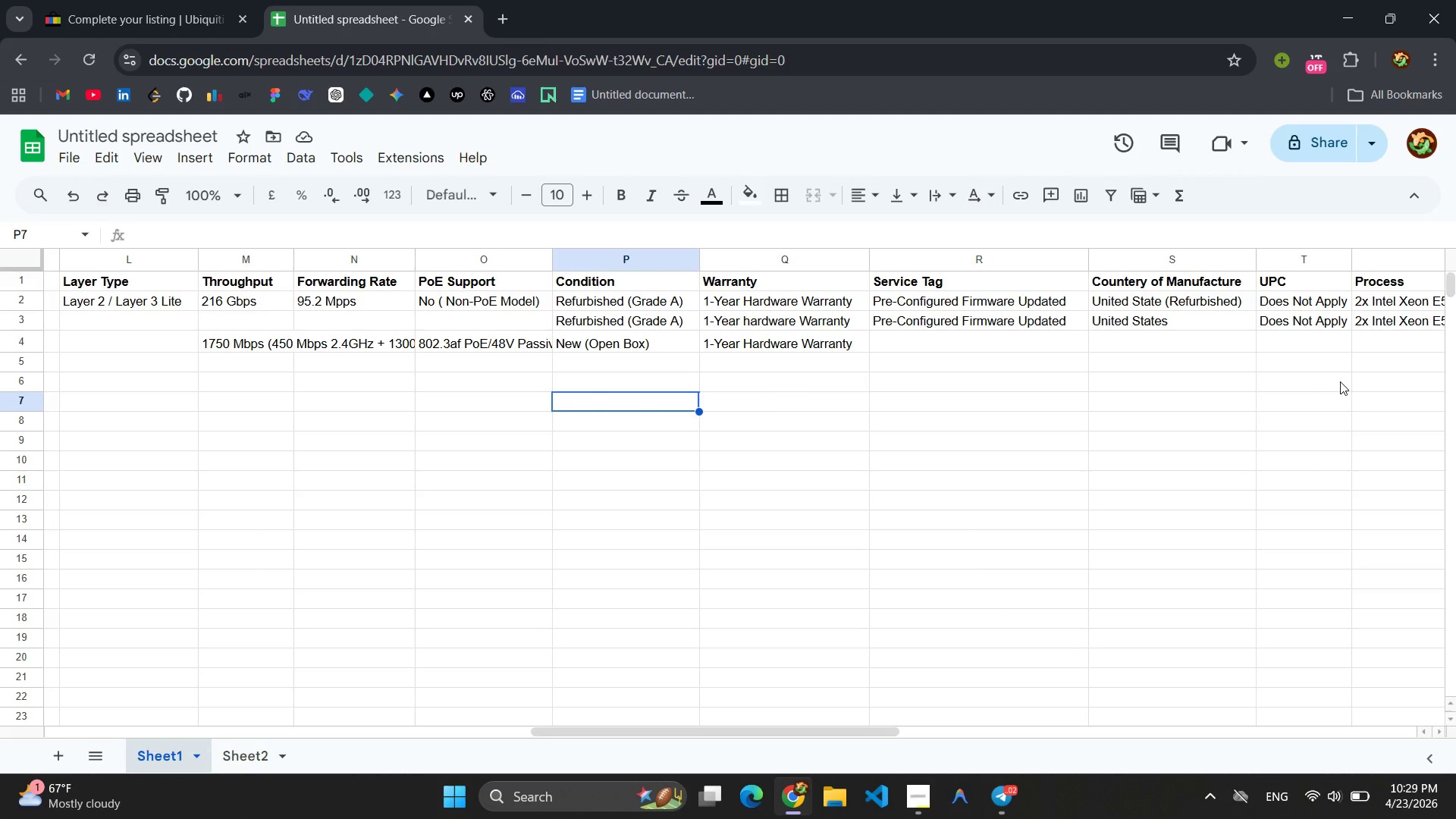 
left_click([1298, 344])
 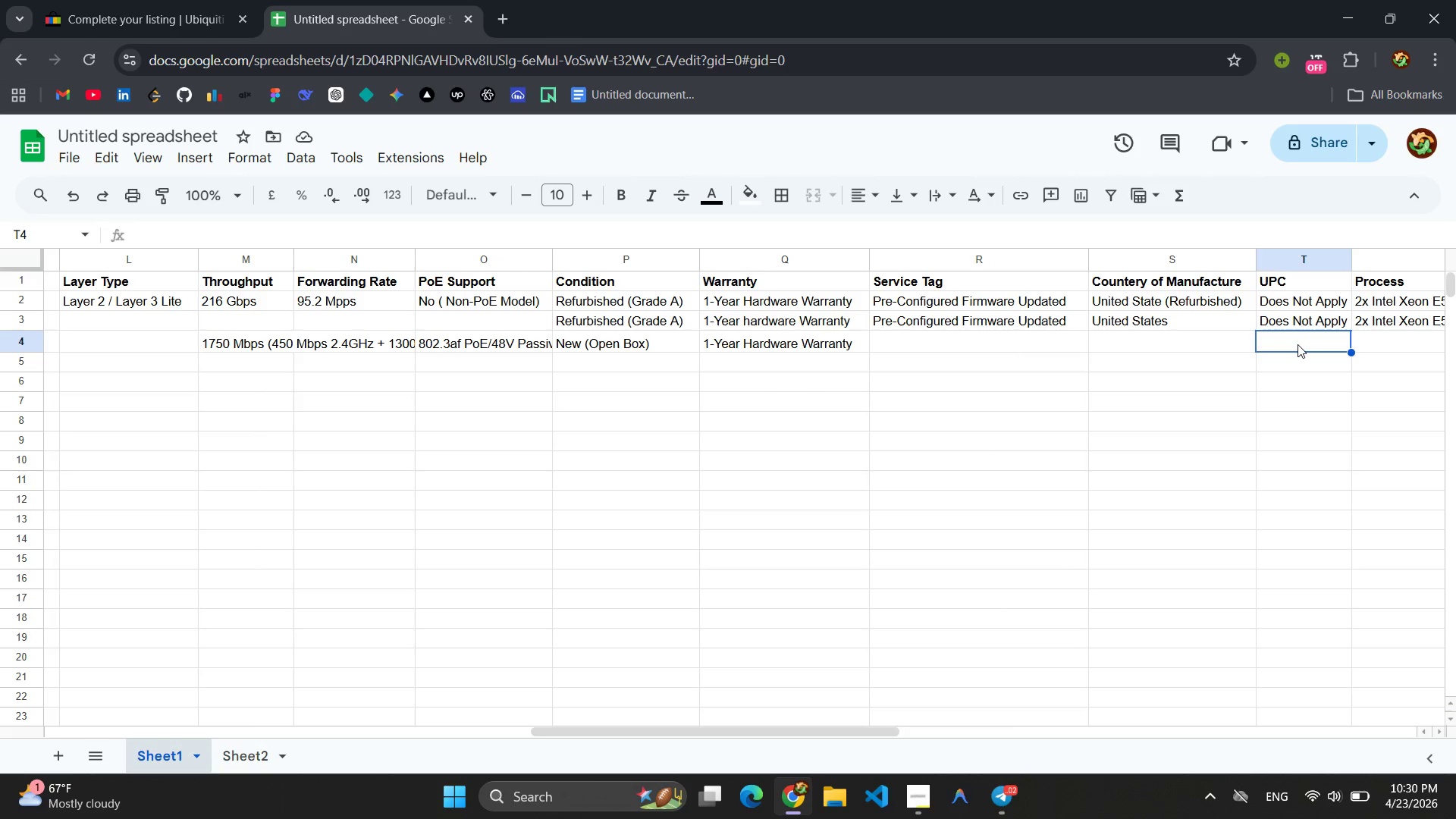 
key(Control+V)
 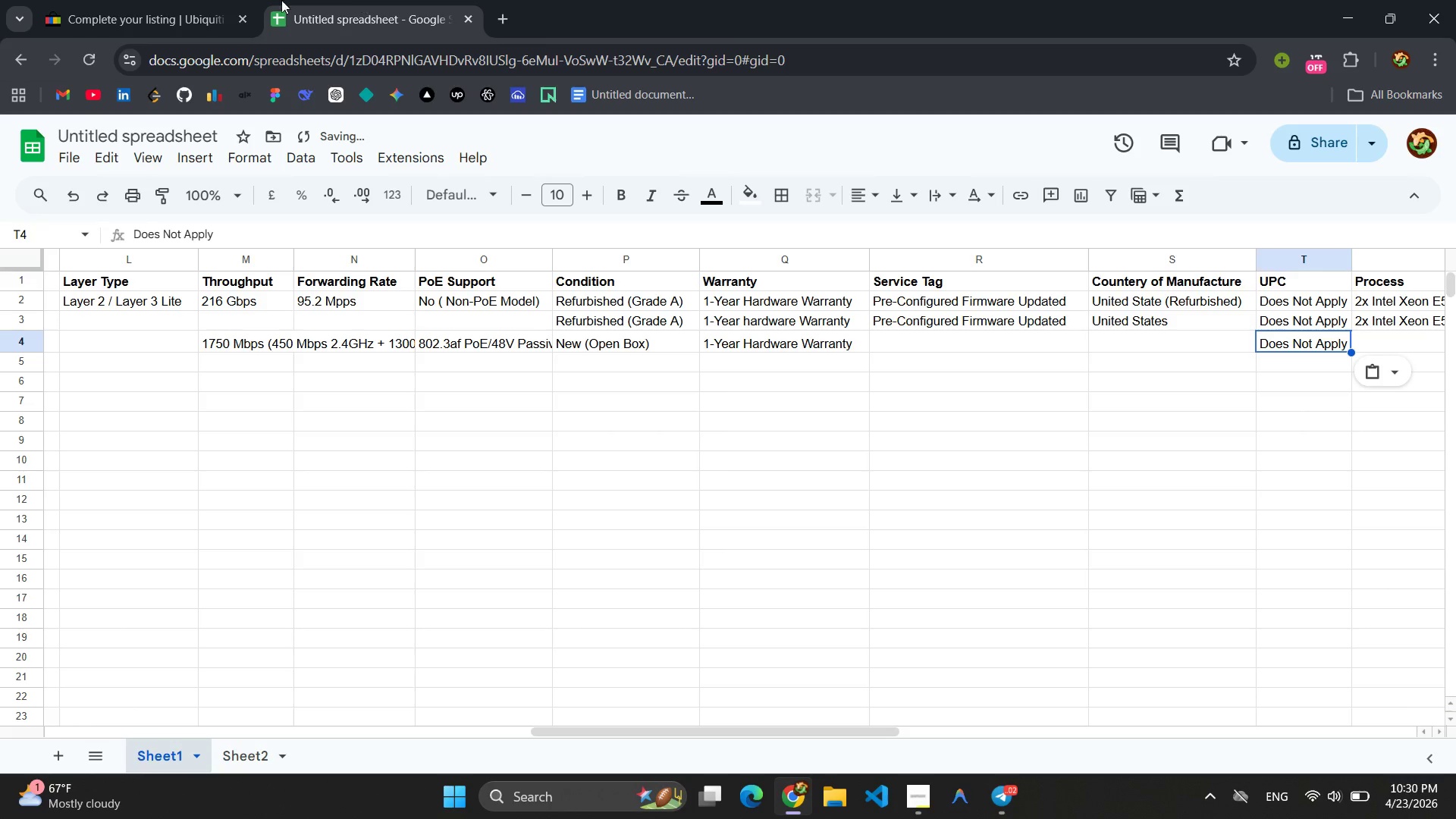 
left_click([208, 0])
 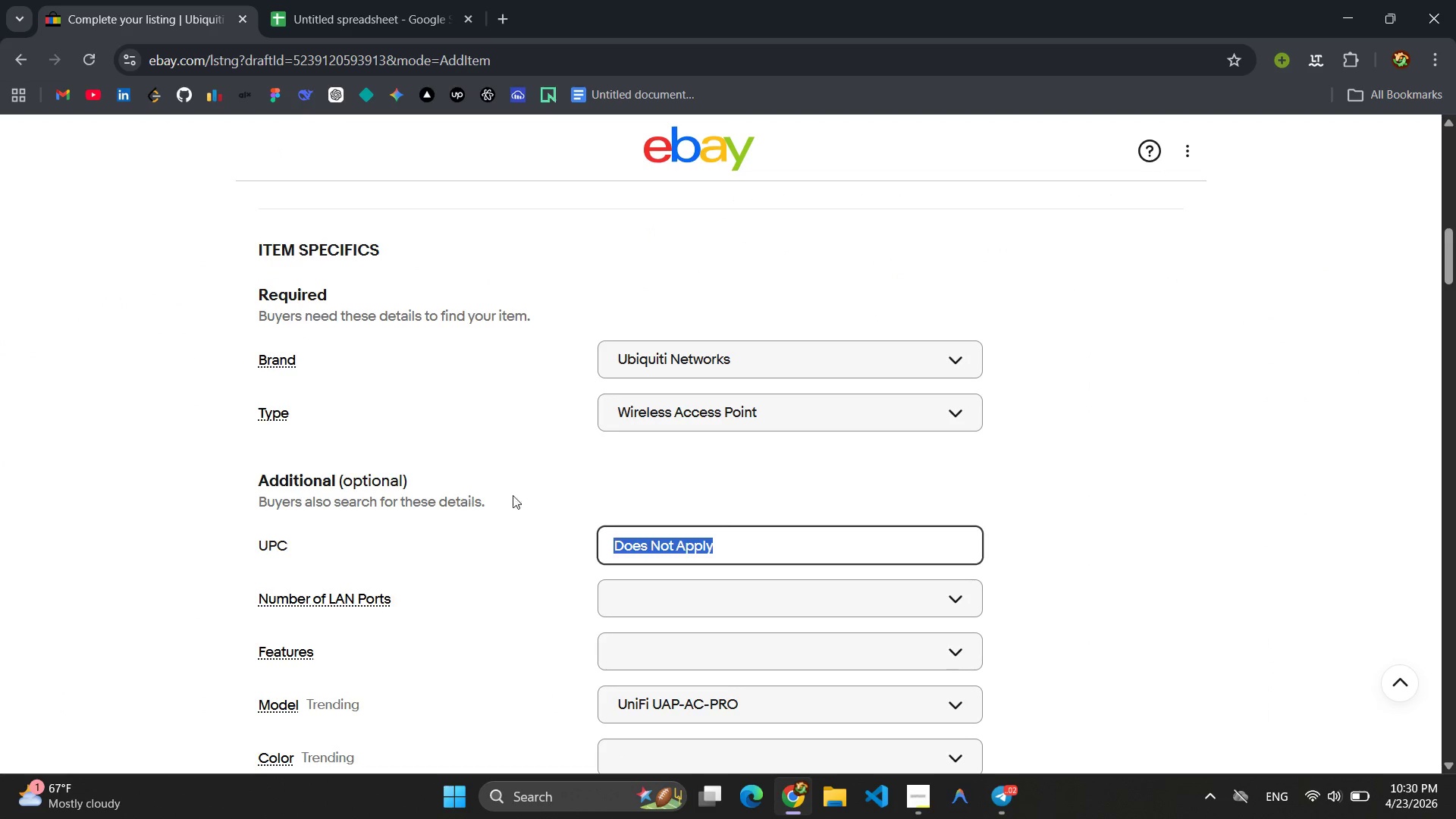 
left_click([578, 469])
 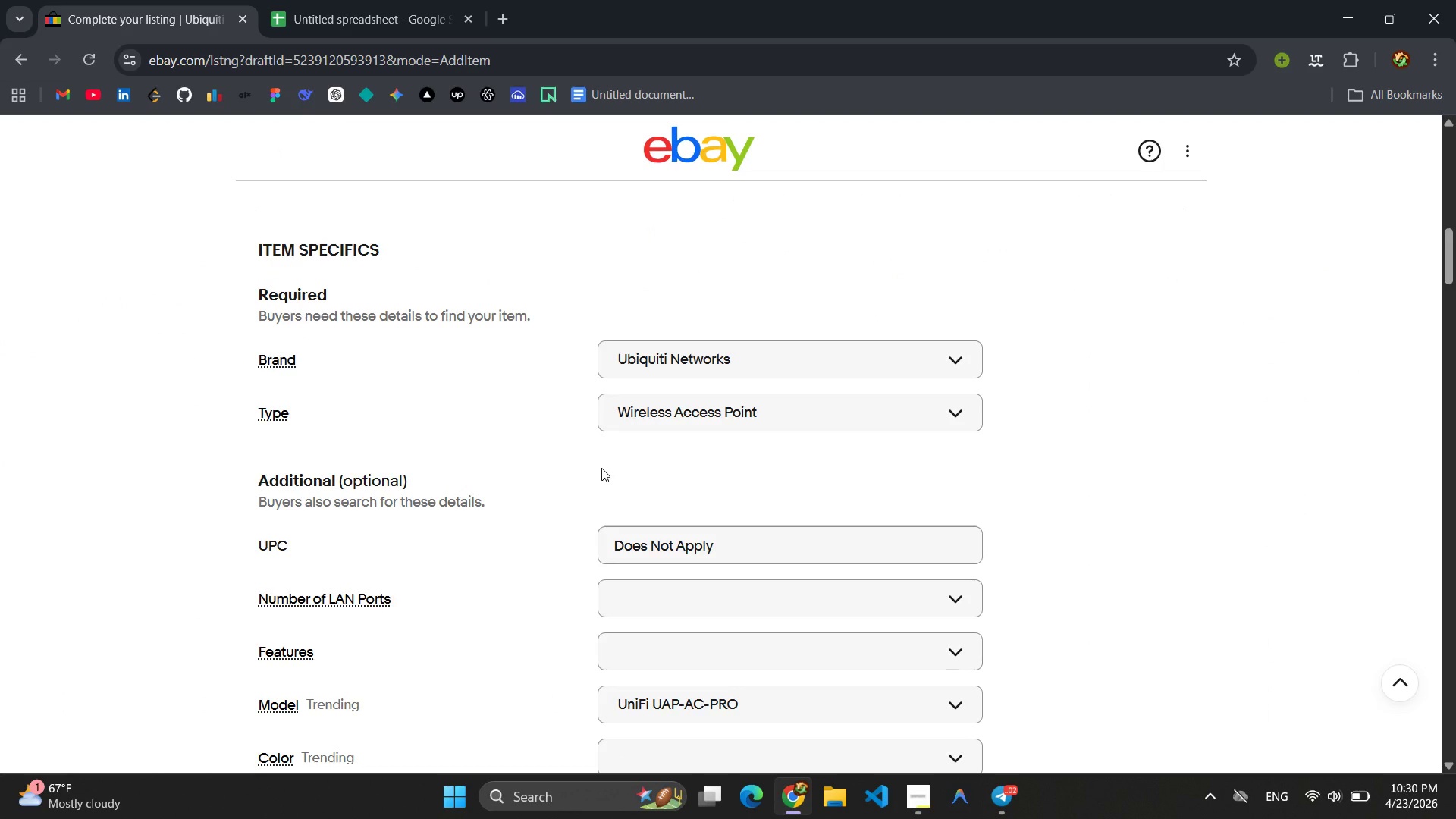 
wait(5.39)
 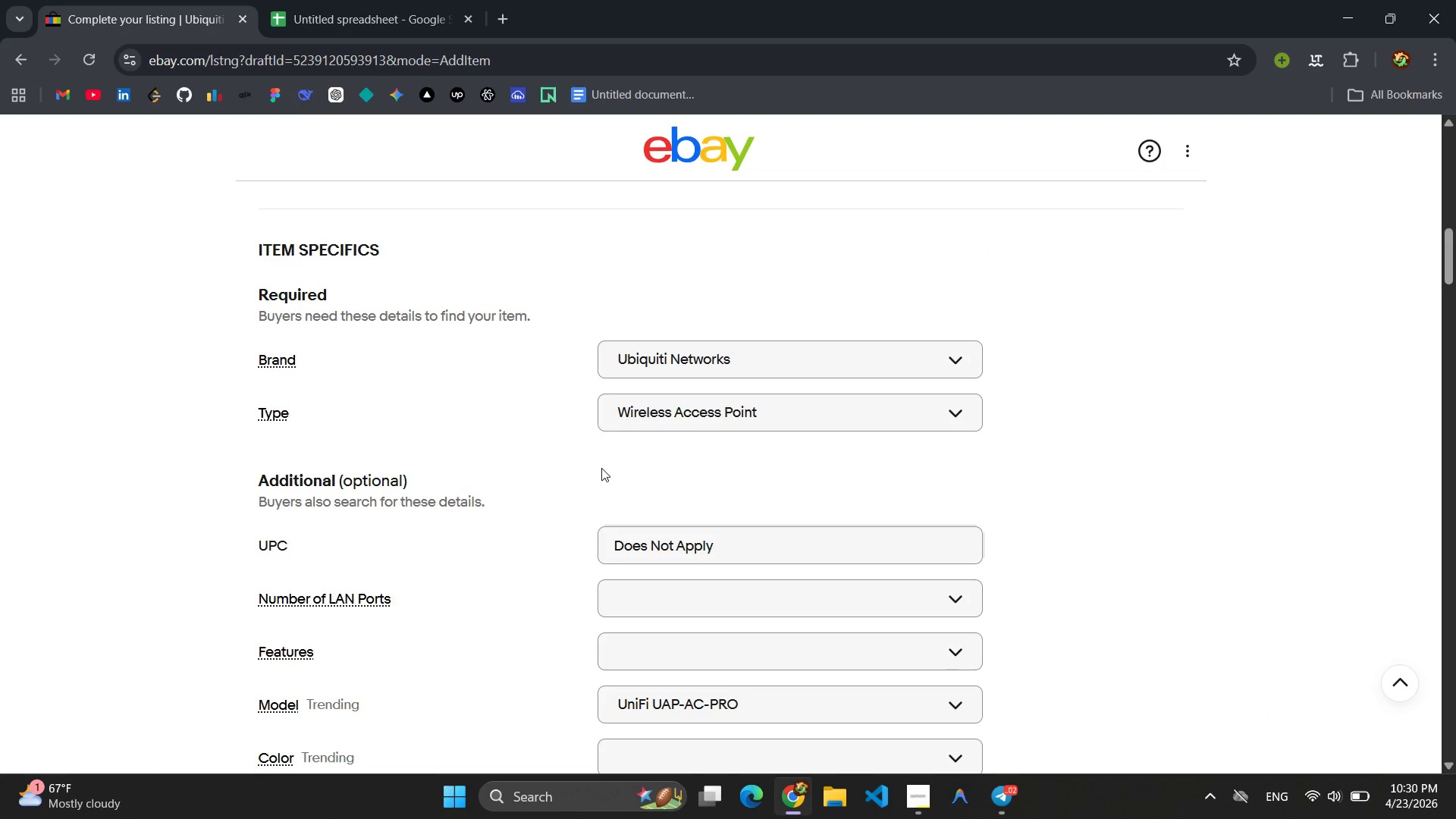 
scroll: coordinate [610, 456], scroll_direction: down, amount: 31.0
 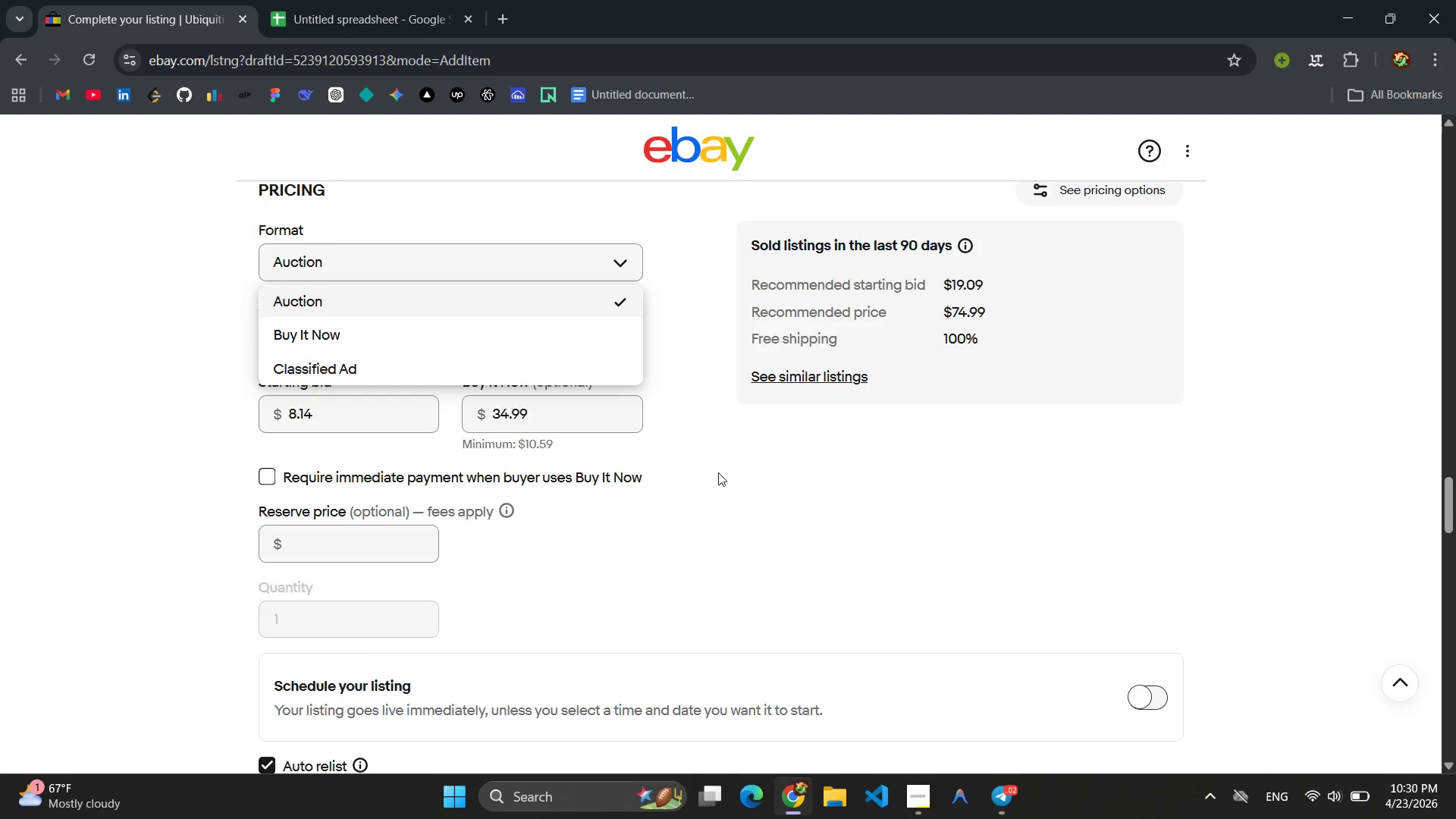 
left_click([431, 328])
 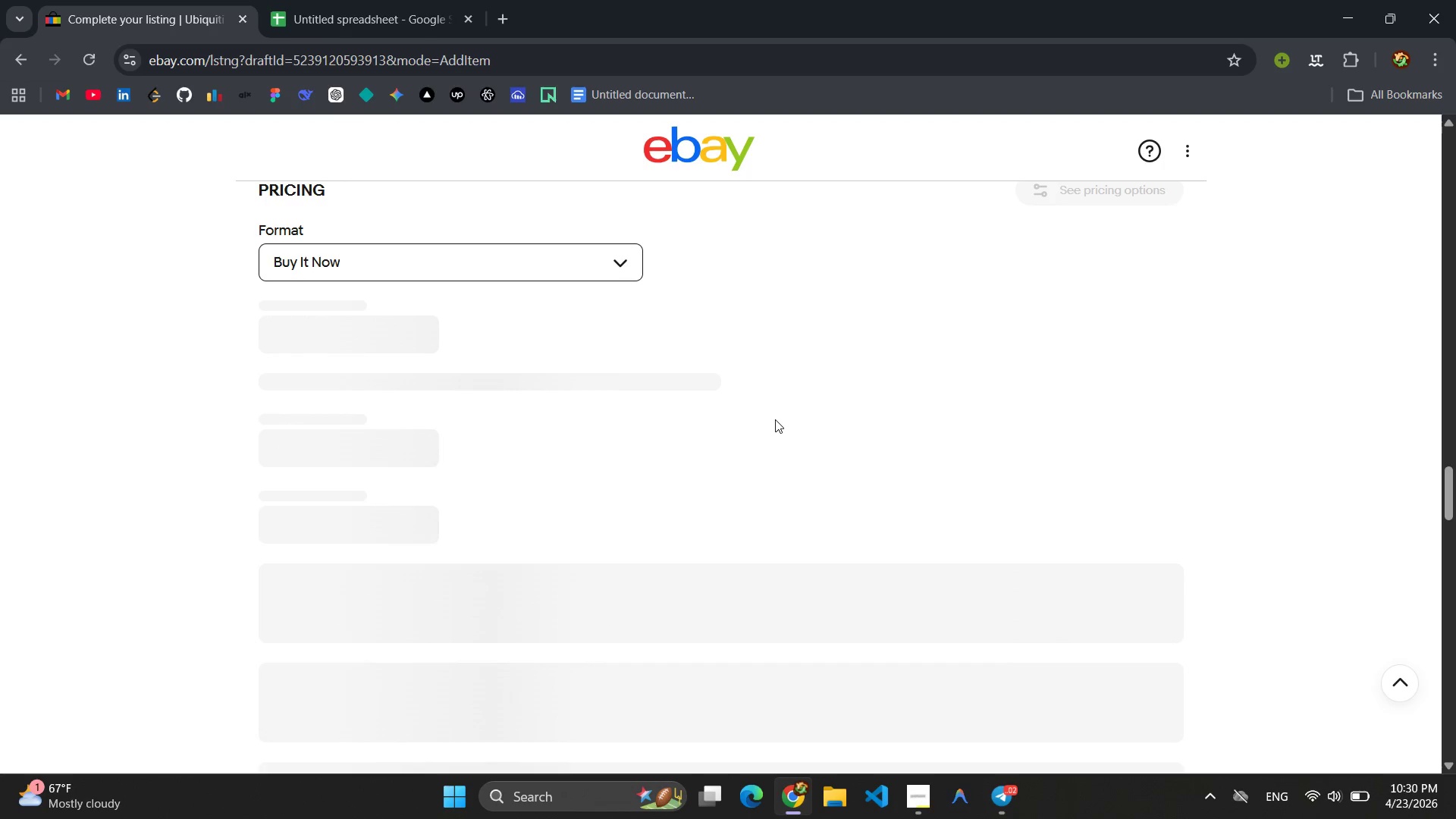 
scroll: coordinate [775, 419], scroll_direction: up, amount: 4.0
 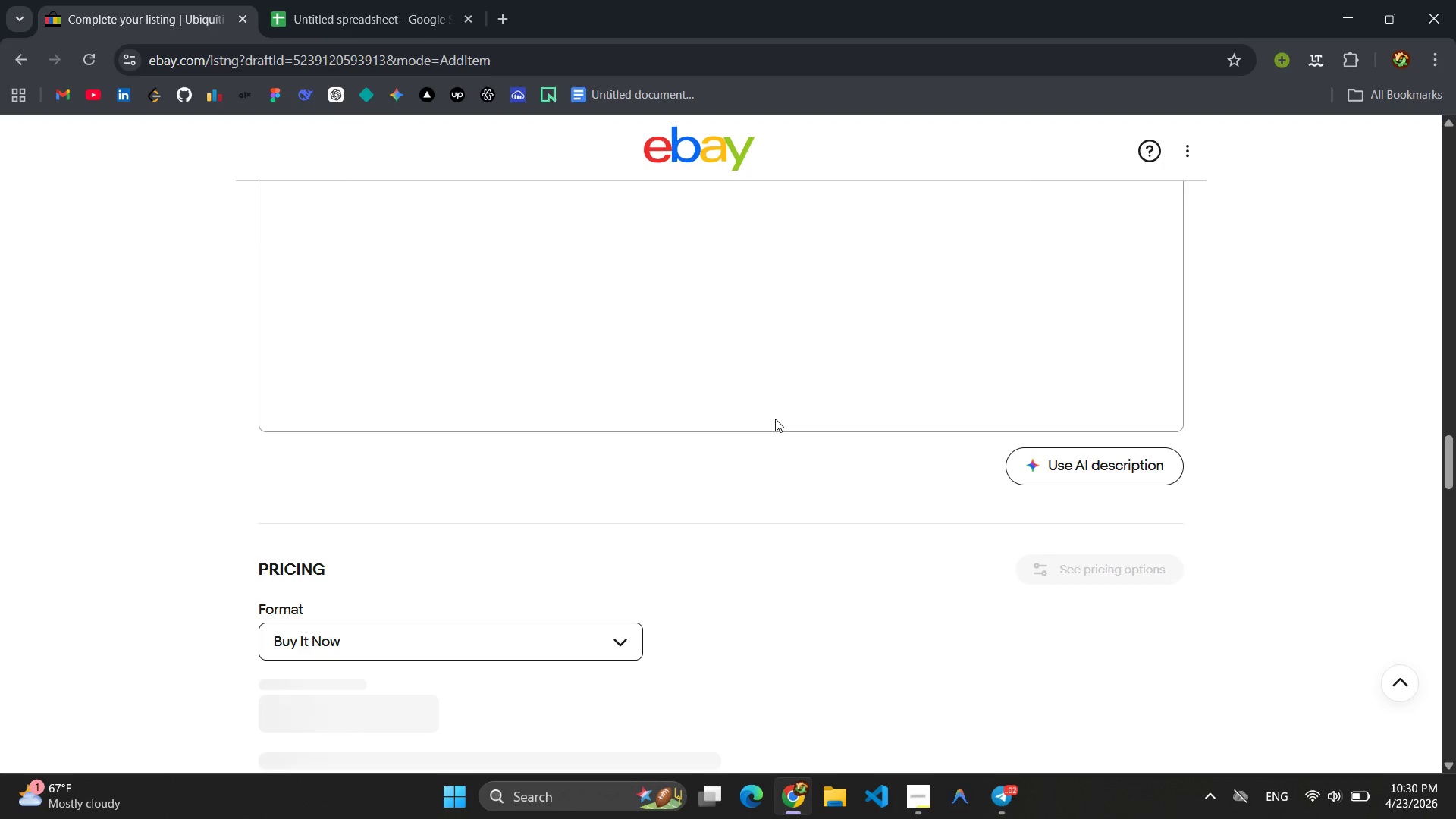 
scroll: coordinate [775, 419], scroll_direction: down, amount: 6.0
 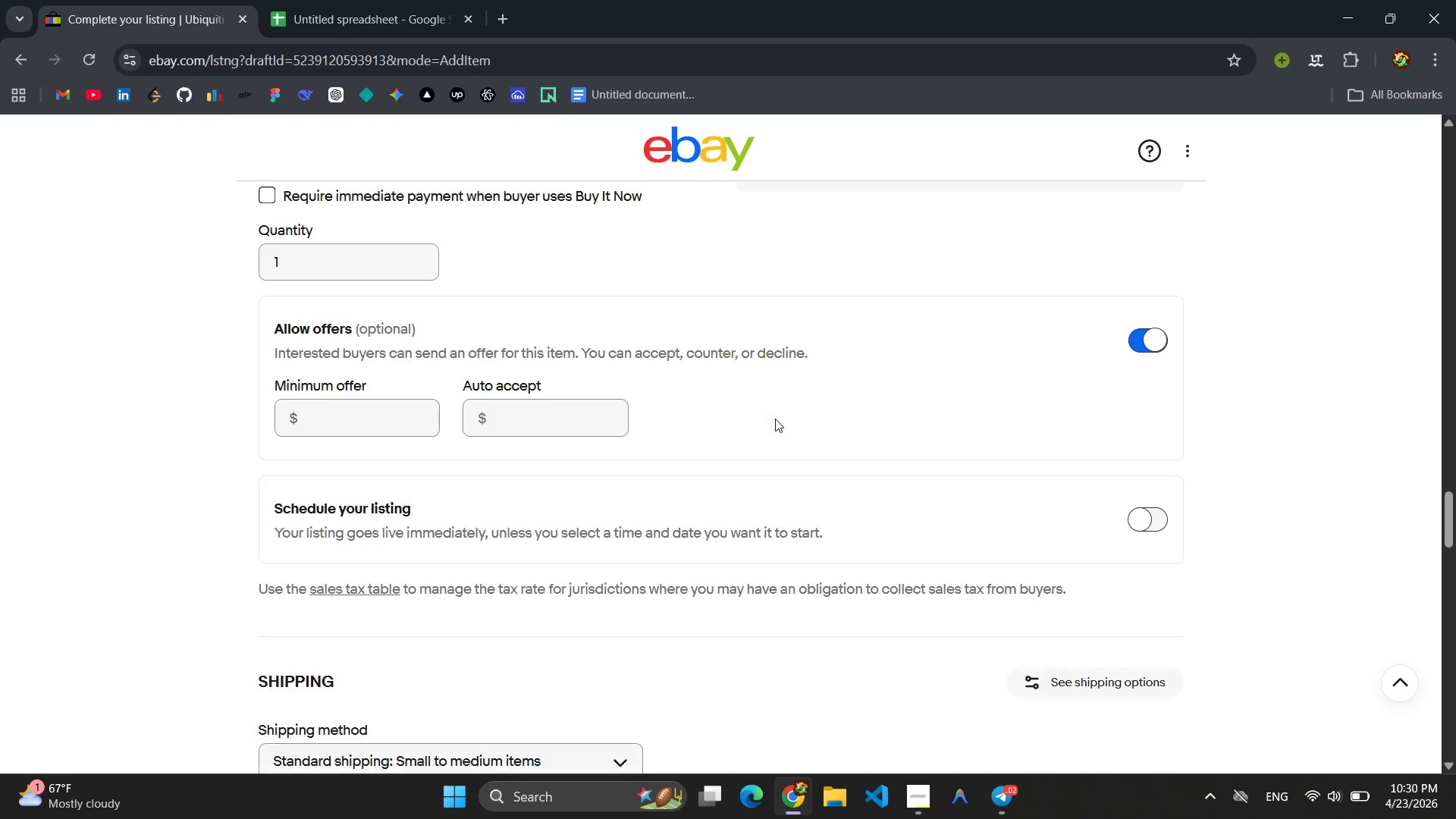 
scroll: coordinate [775, 419], scroll_direction: up, amount: 2.0
 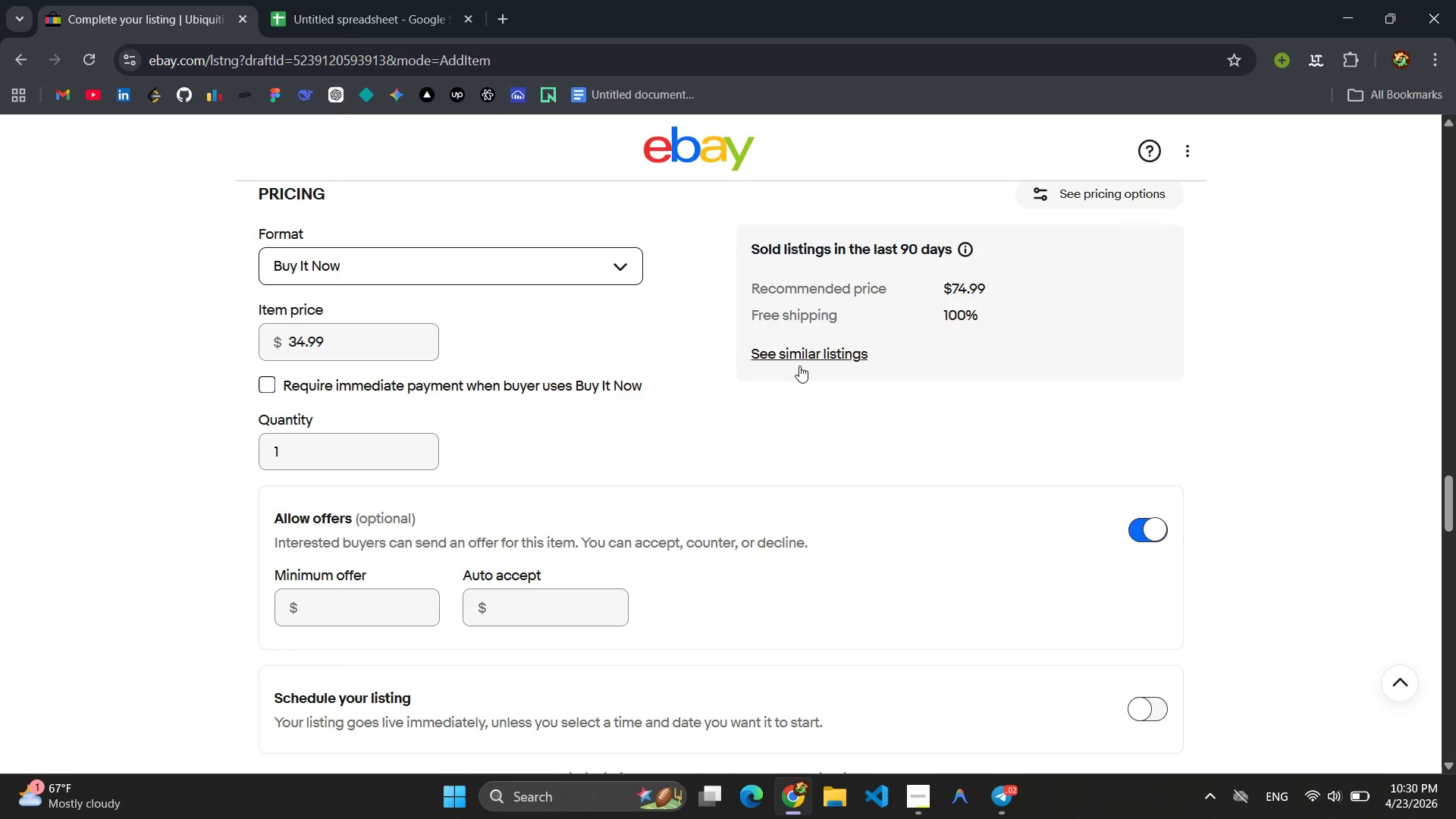 
left_click([799, 364])
 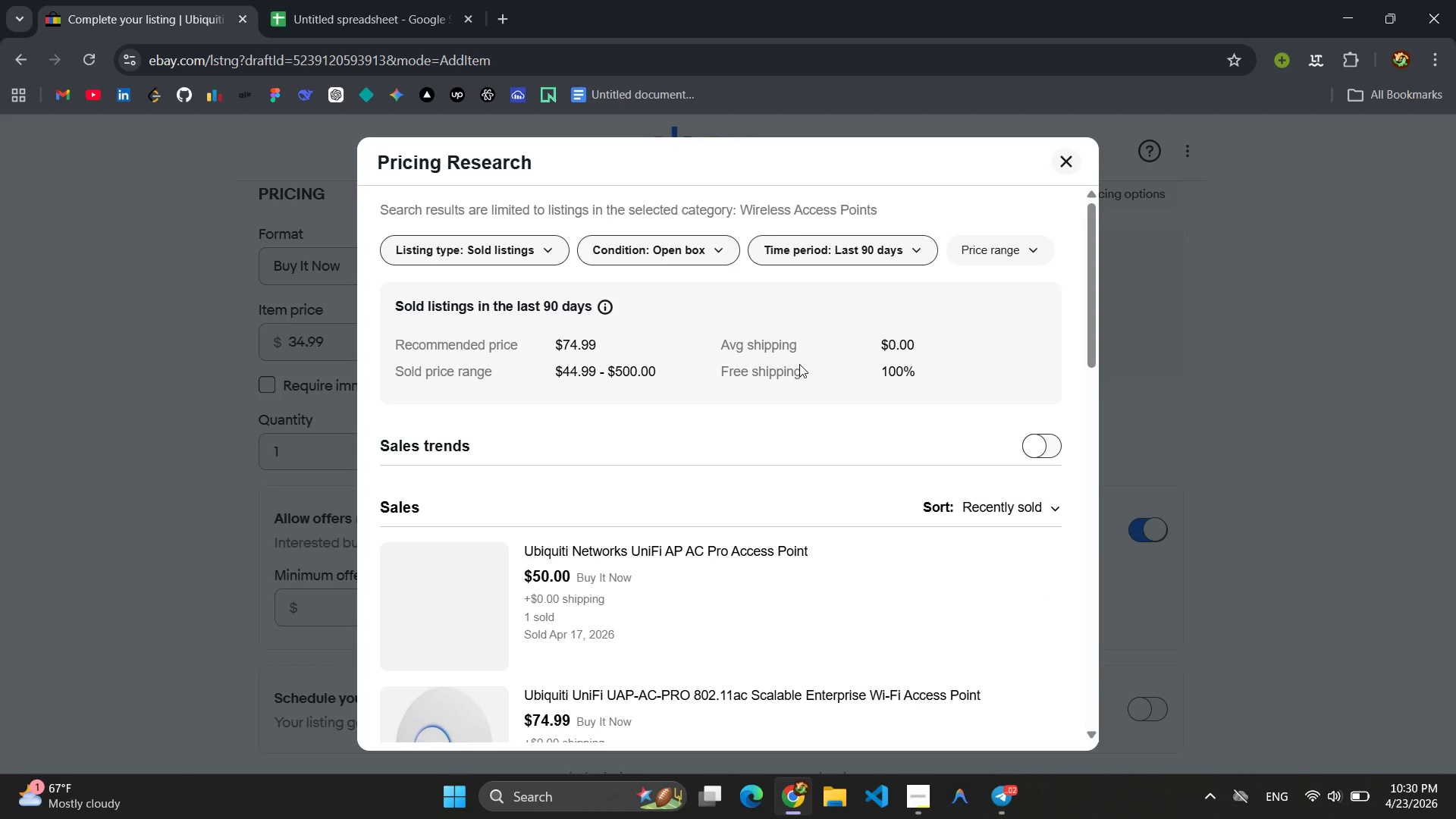 
scroll: coordinate [780, 396], scroll_direction: down, amount: 12.0
 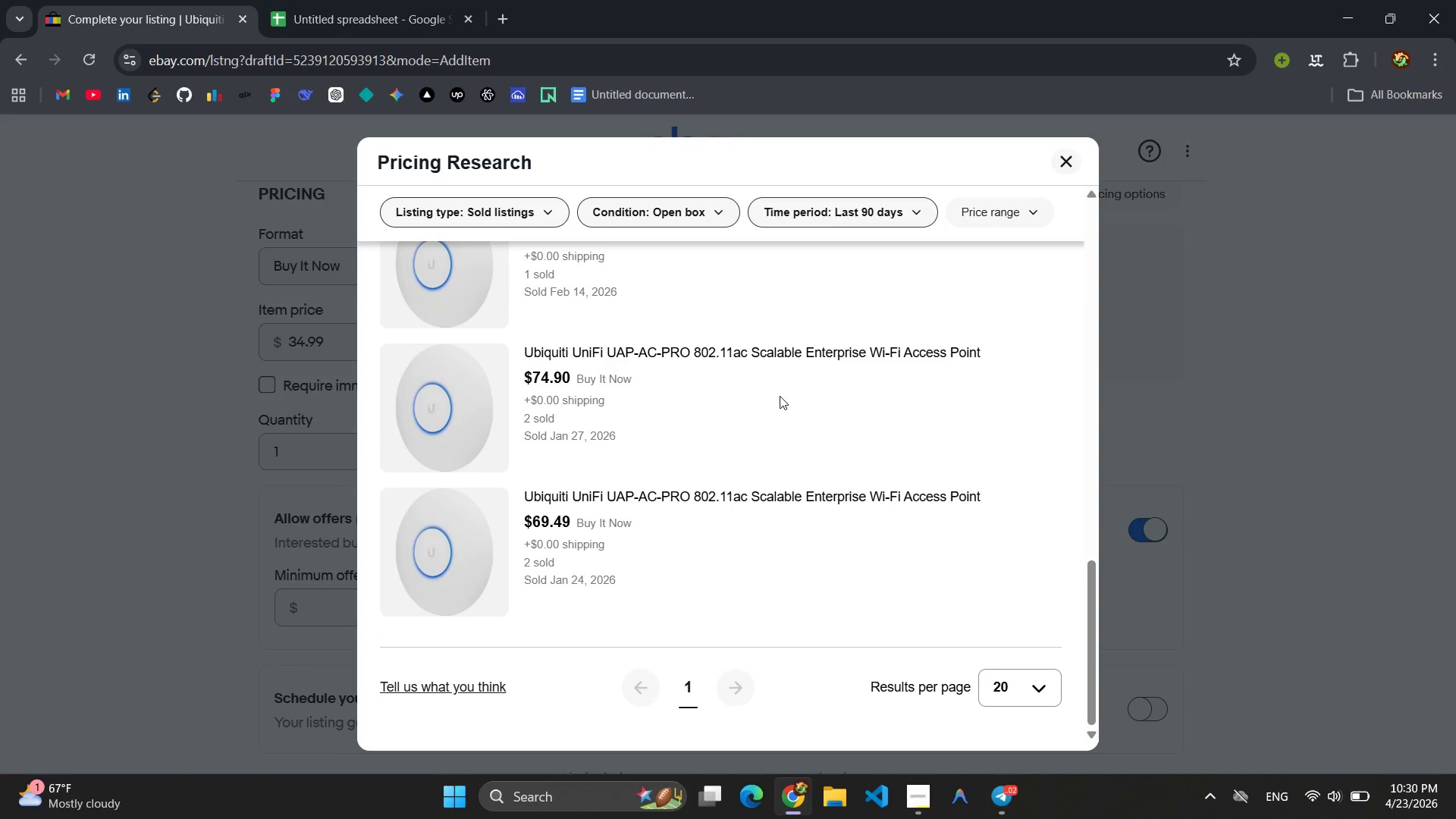 
scroll: coordinate [780, 396], scroll_direction: up, amount: 13.0
 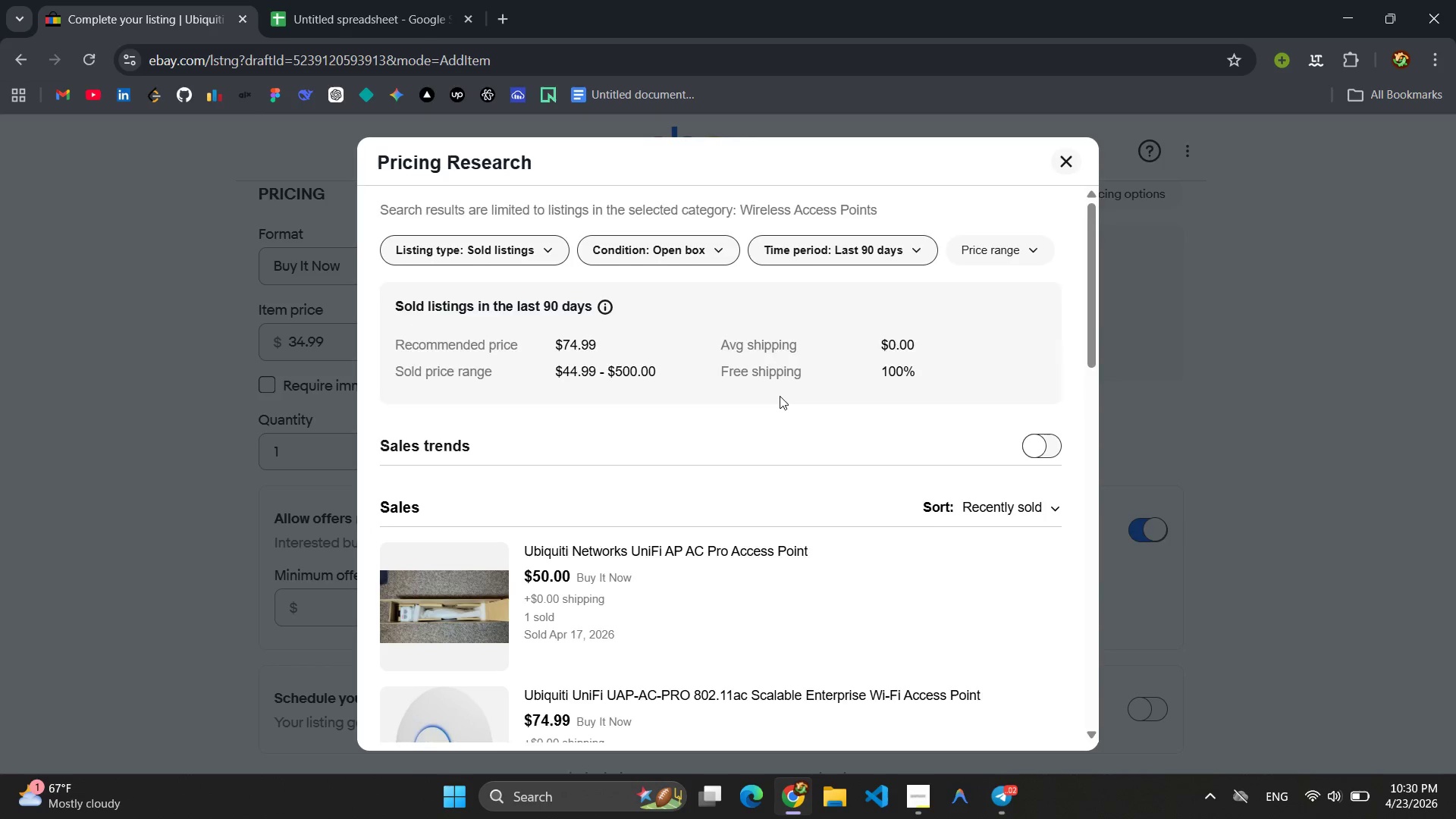 
scroll: coordinate [780, 396], scroll_direction: down, amount: 5.0
 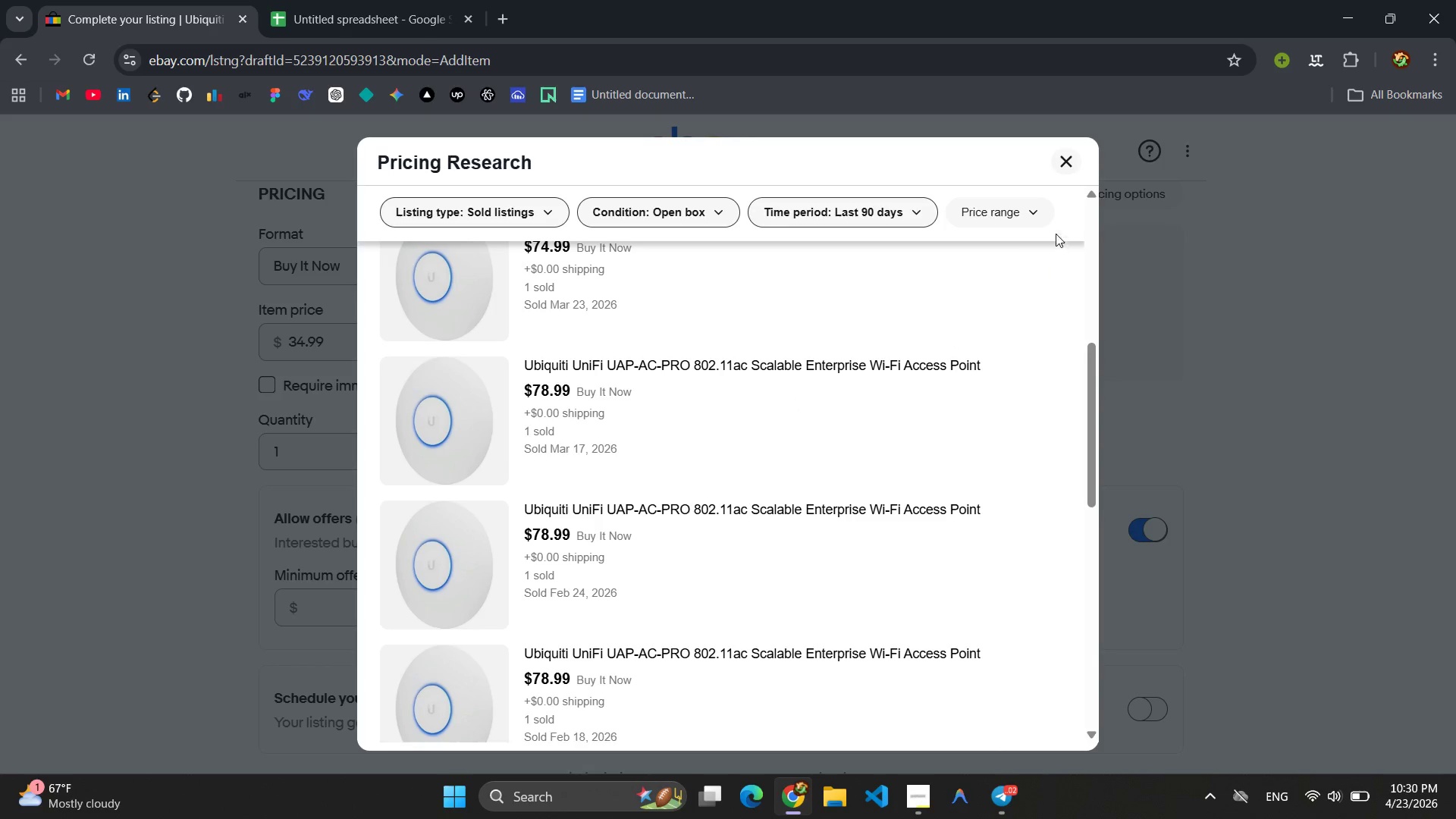 
left_click([1062, 167])
 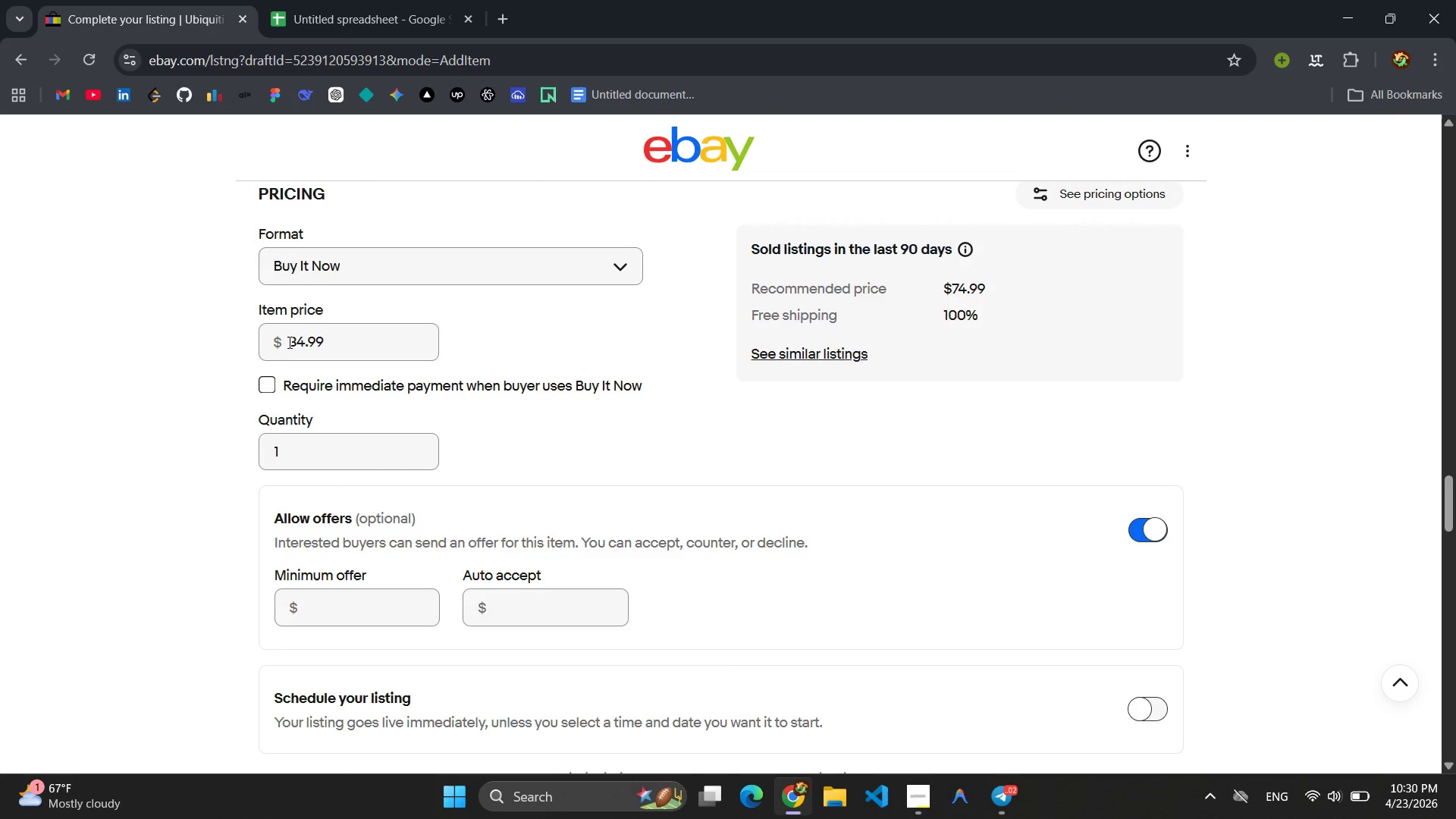 
left_click([290, 341])
 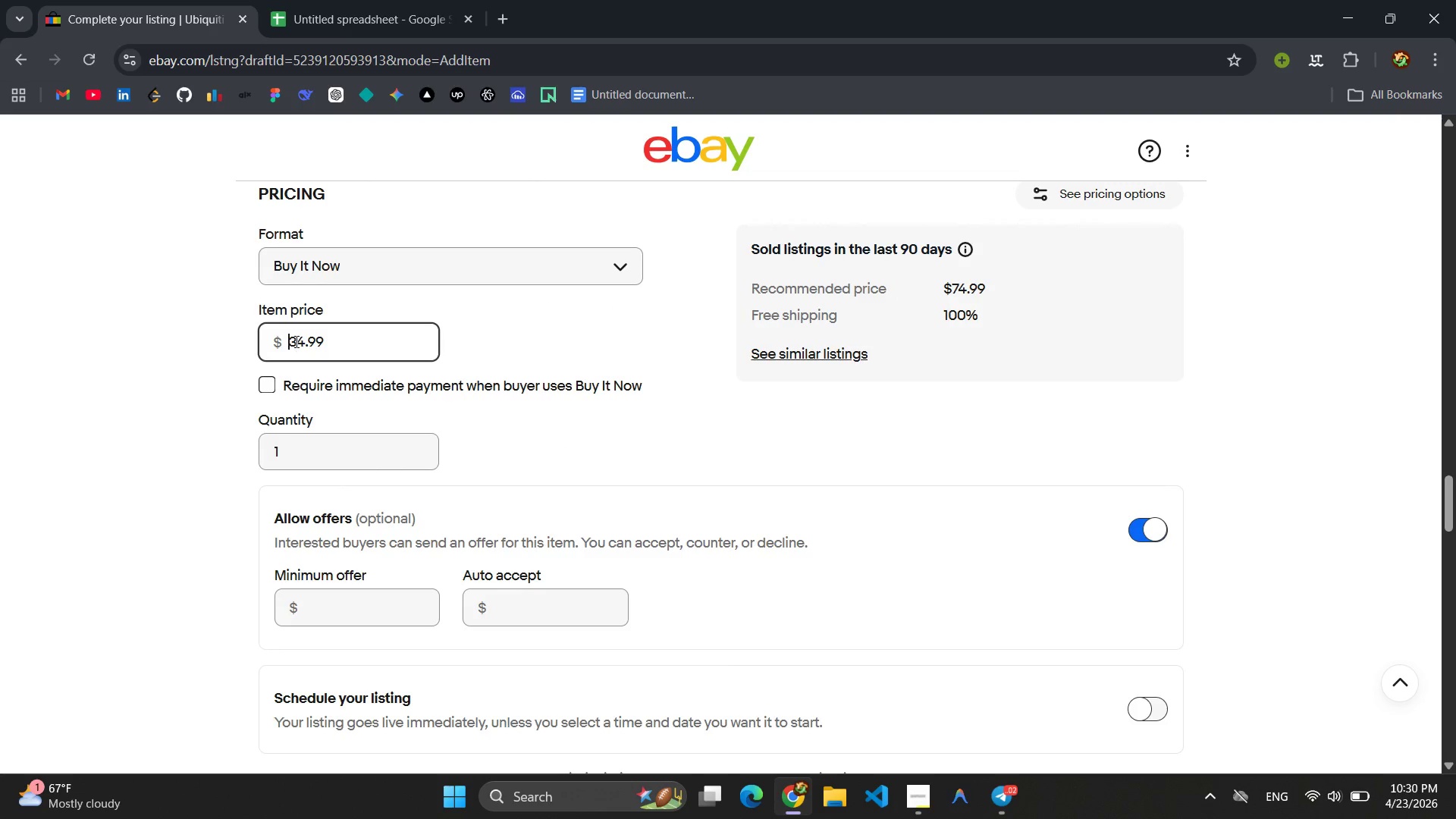 
left_click([294, 340])
 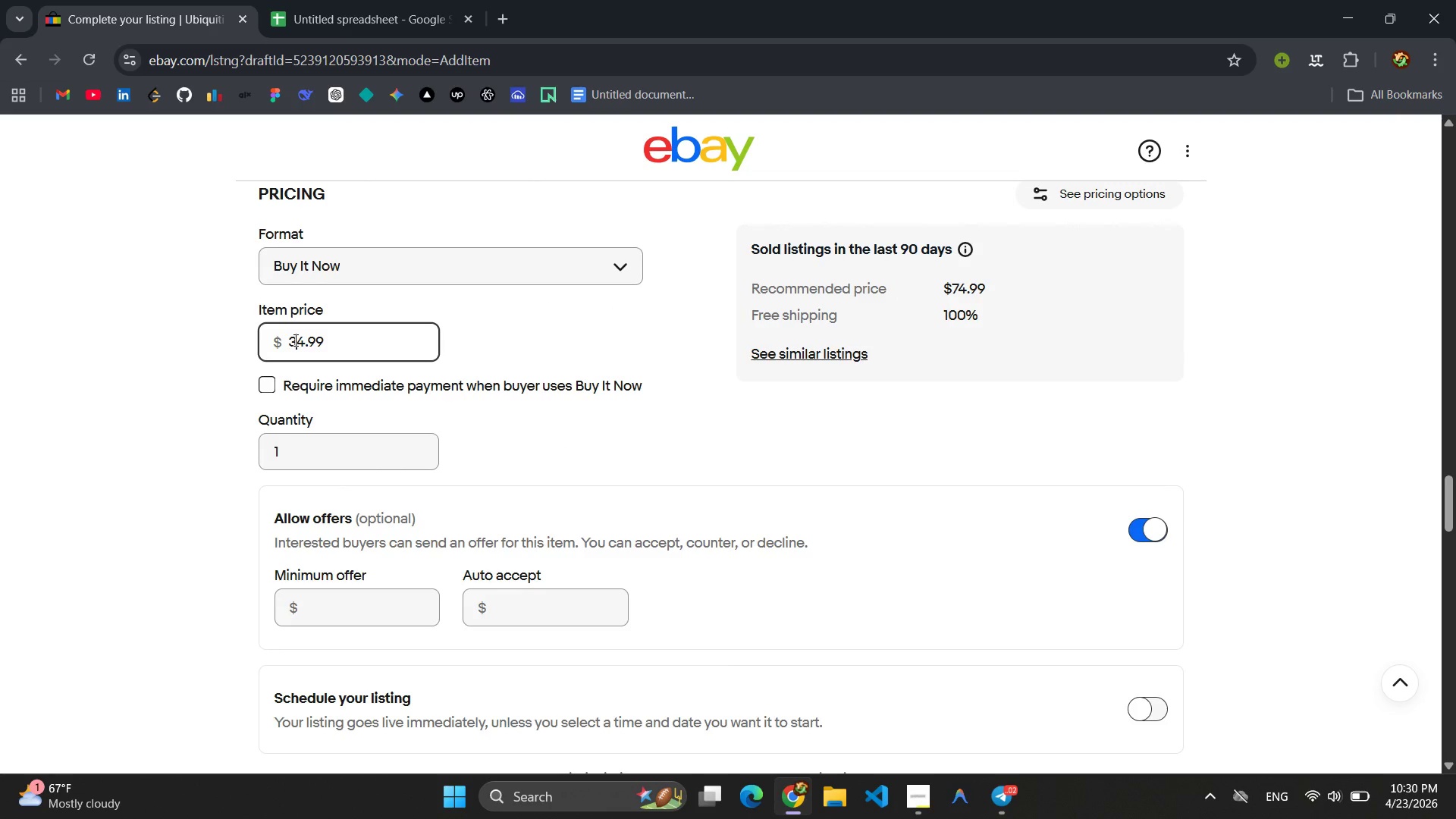 
key(Backspace)
 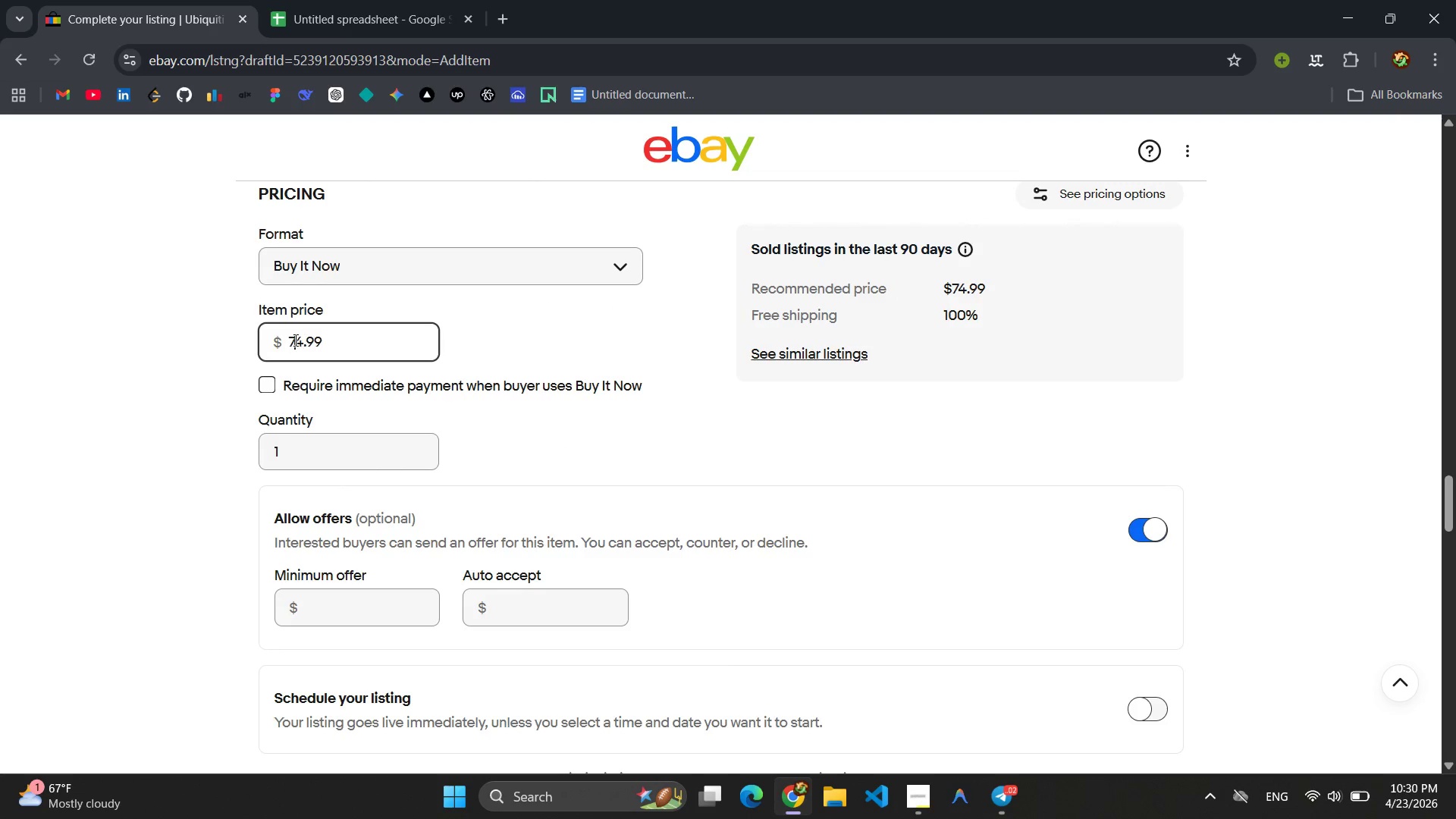 
key(7)
 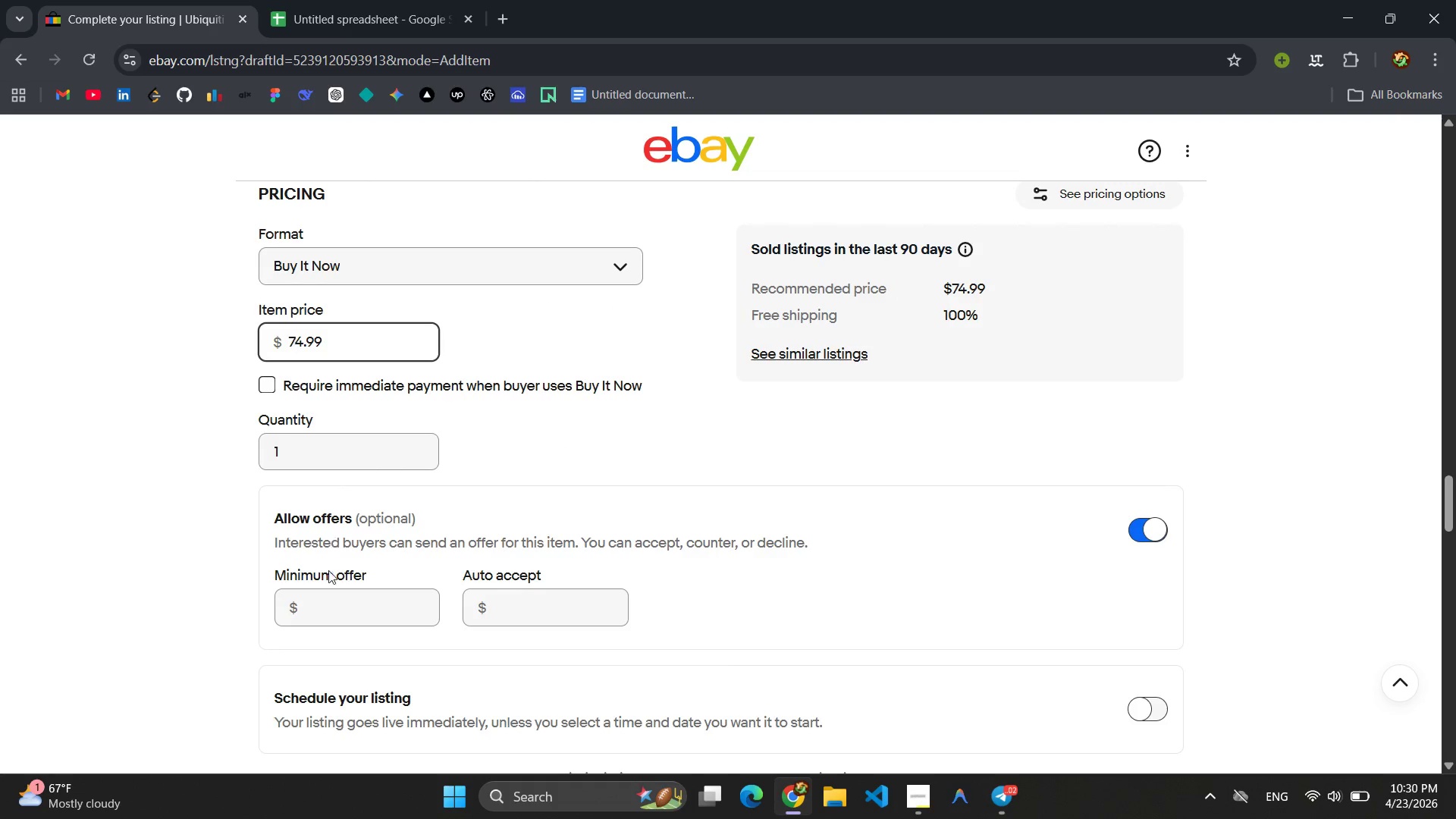 
left_click([319, 593])
 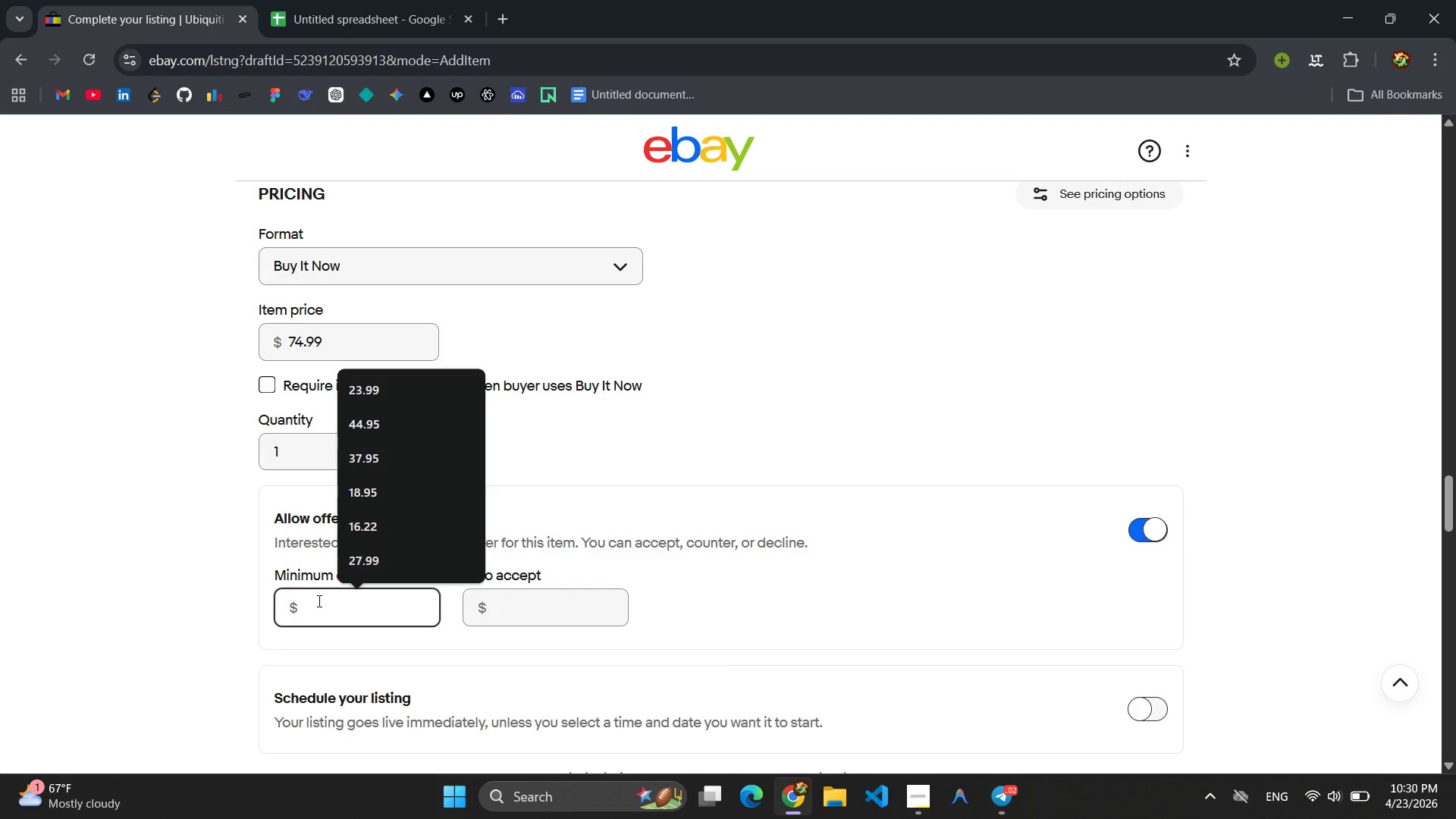 
type(66.99)
 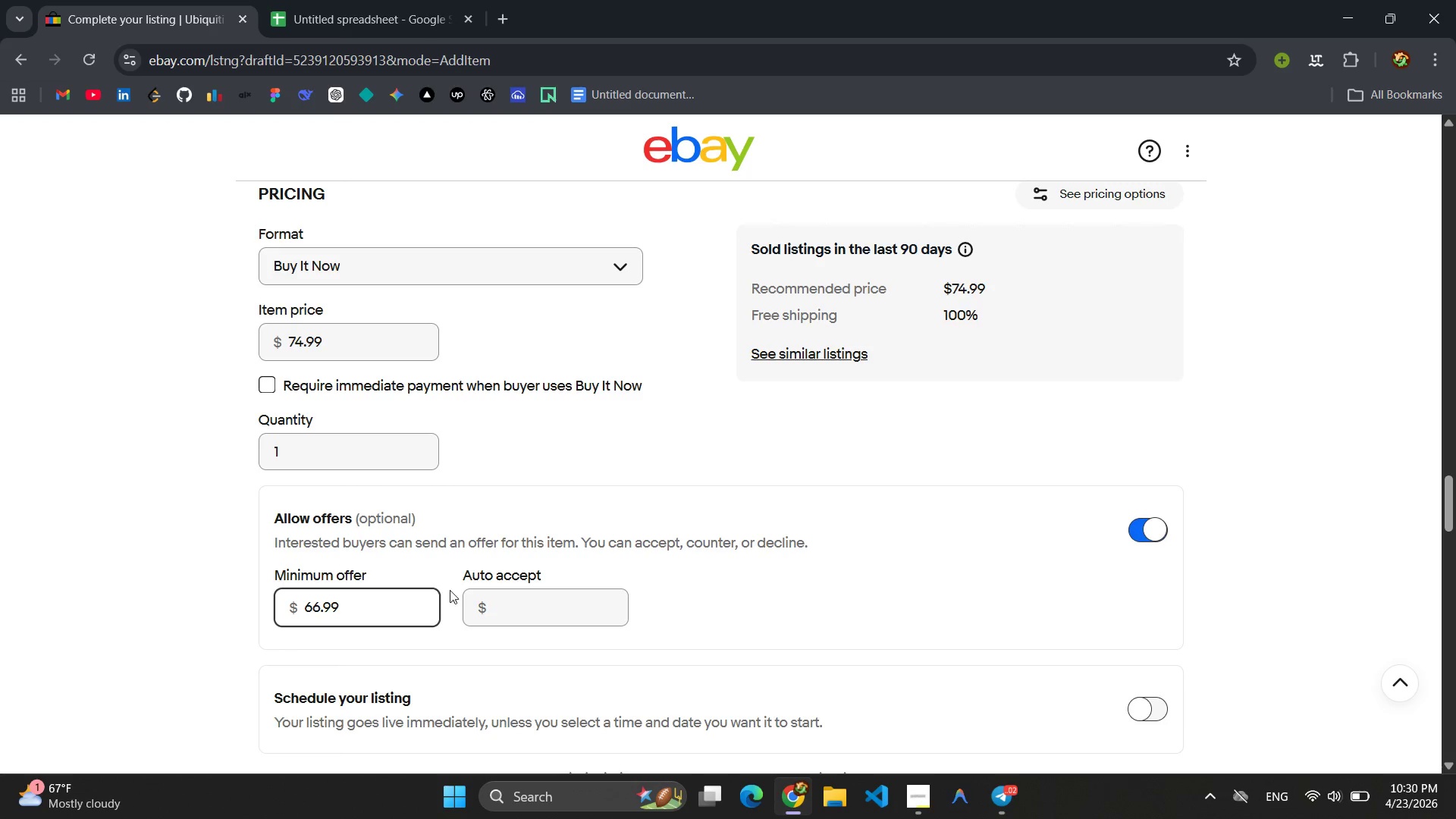 
left_click([493, 600])
 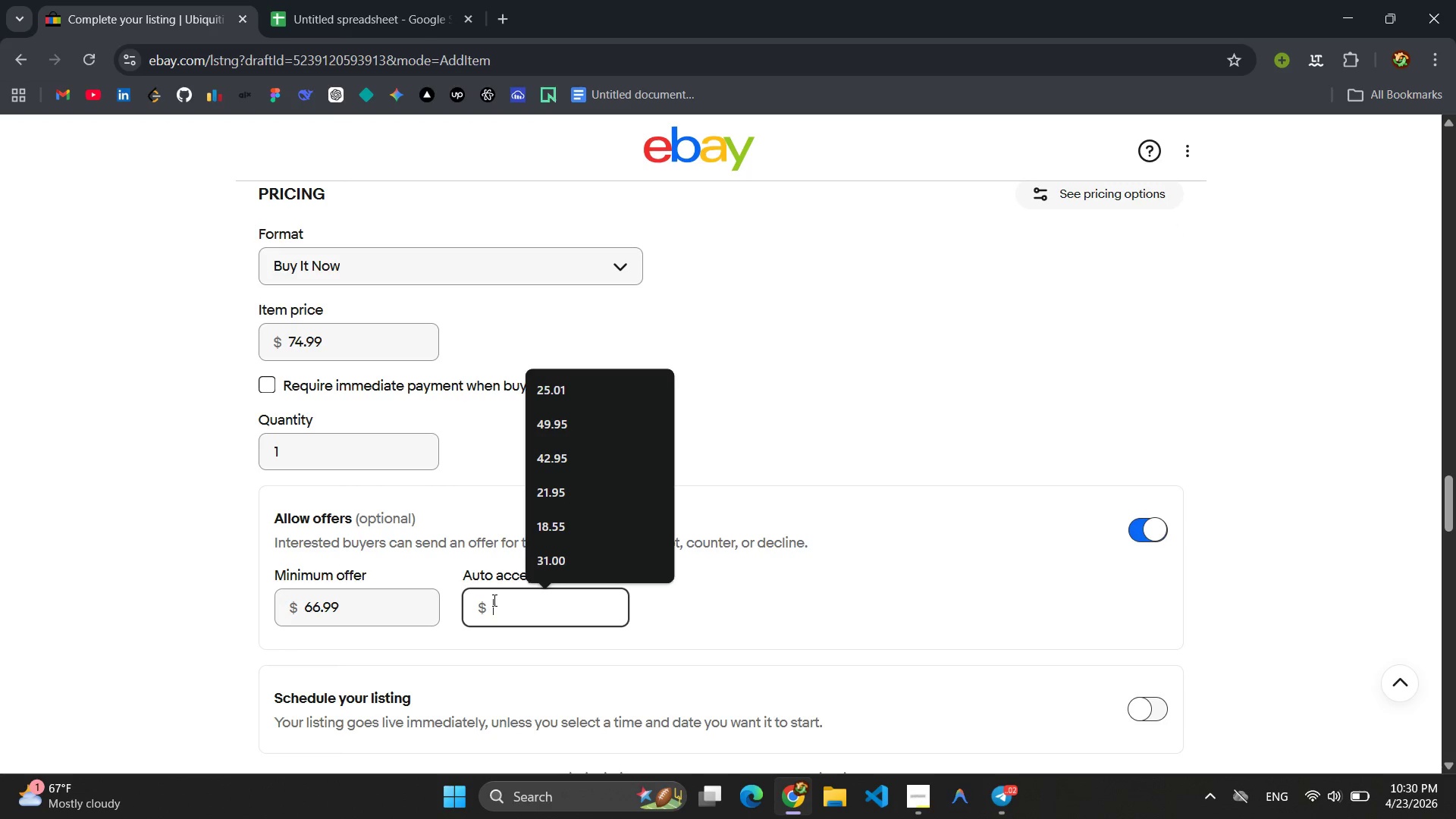 
type(70.00)
 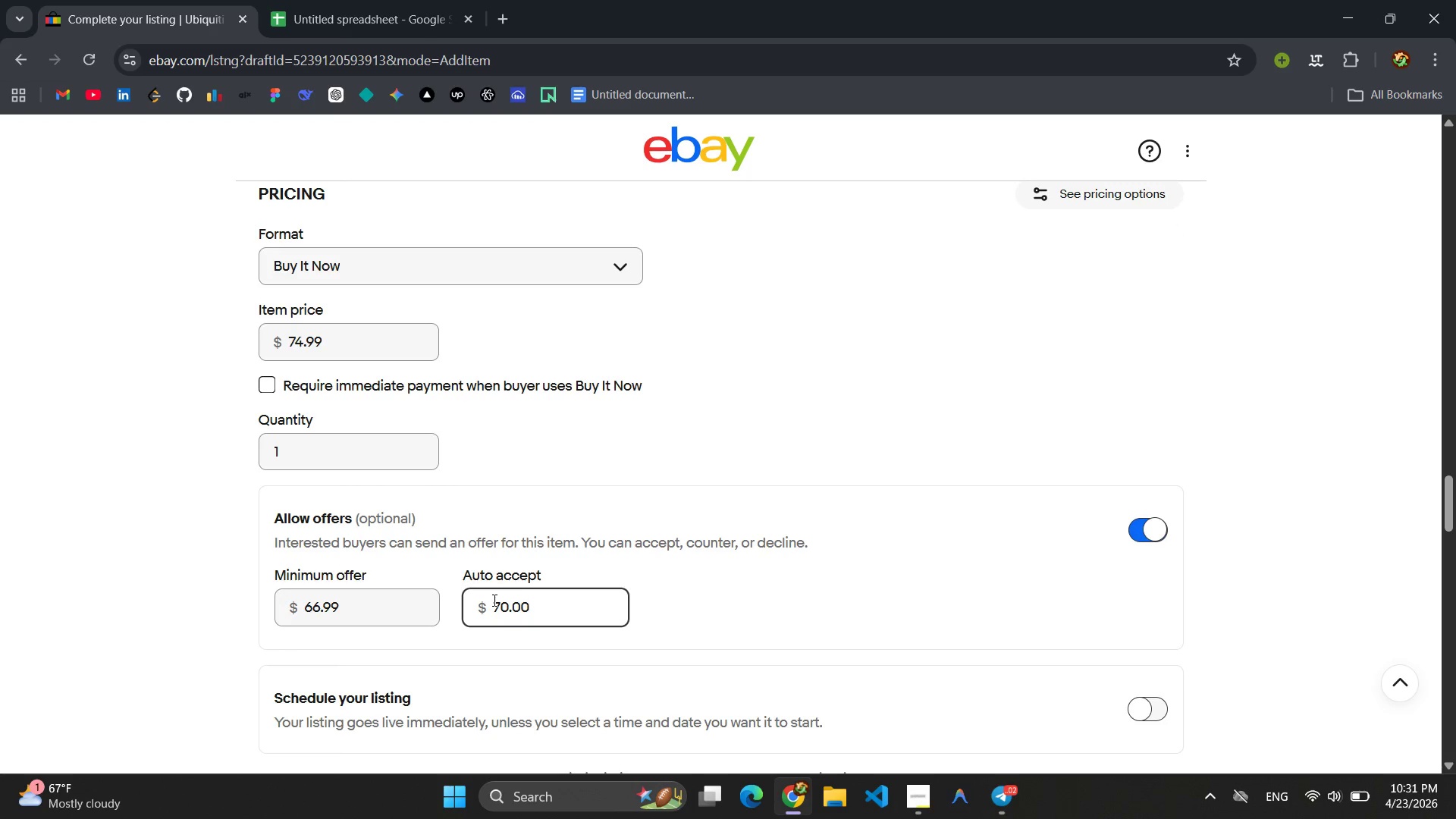 
key(Enter)
 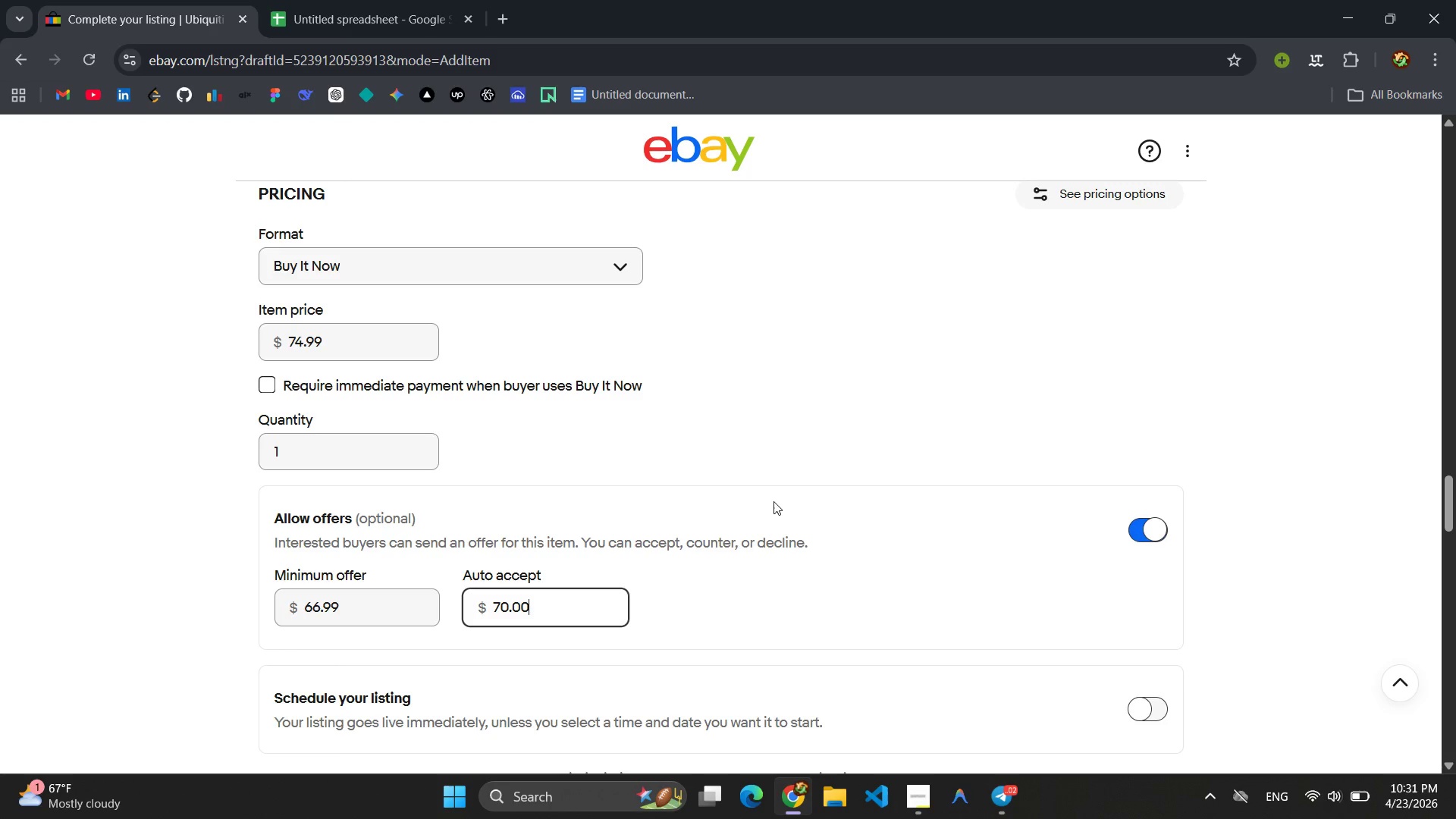 
left_click([775, 501])
 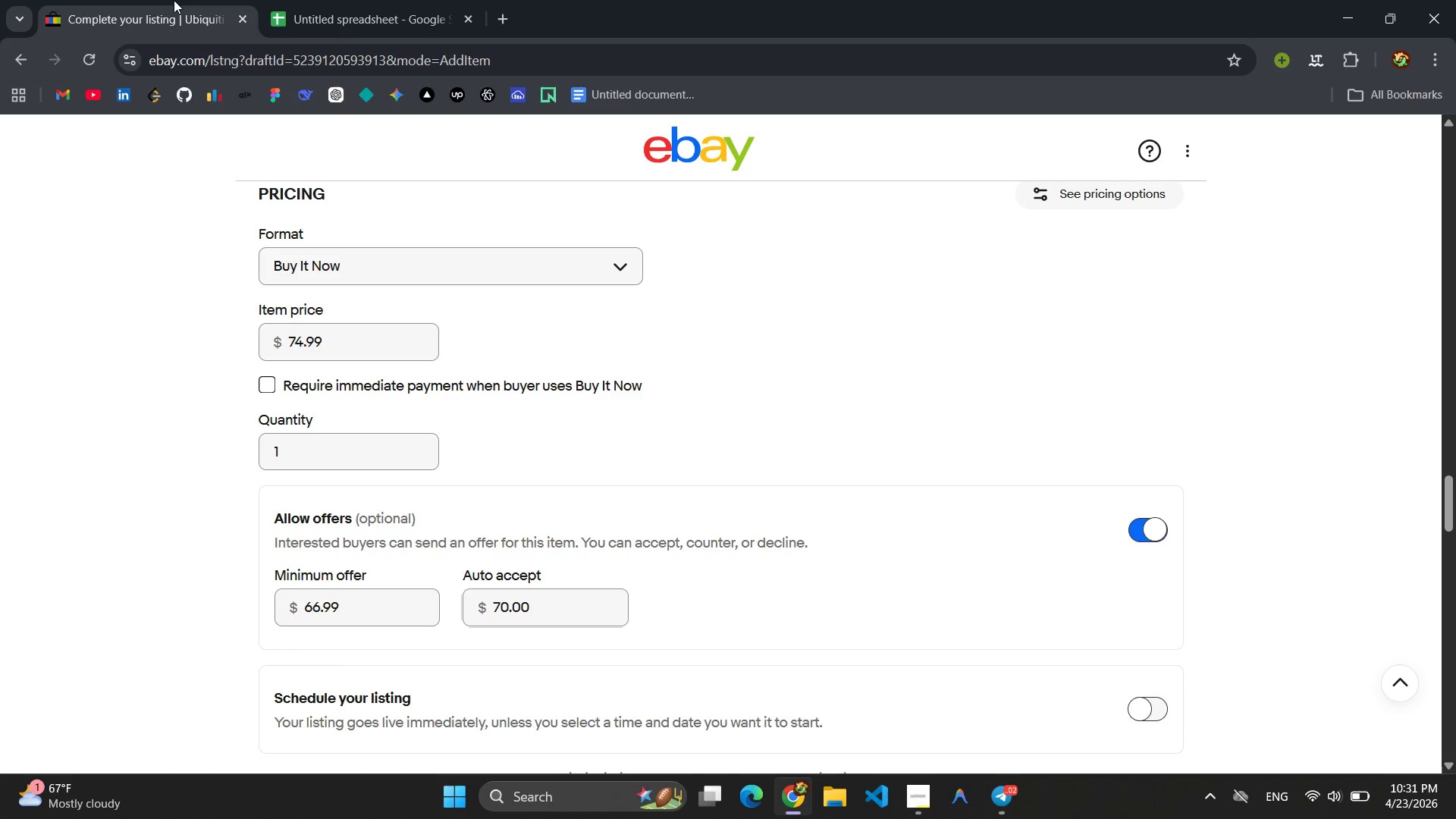 
left_click([324, 2])
 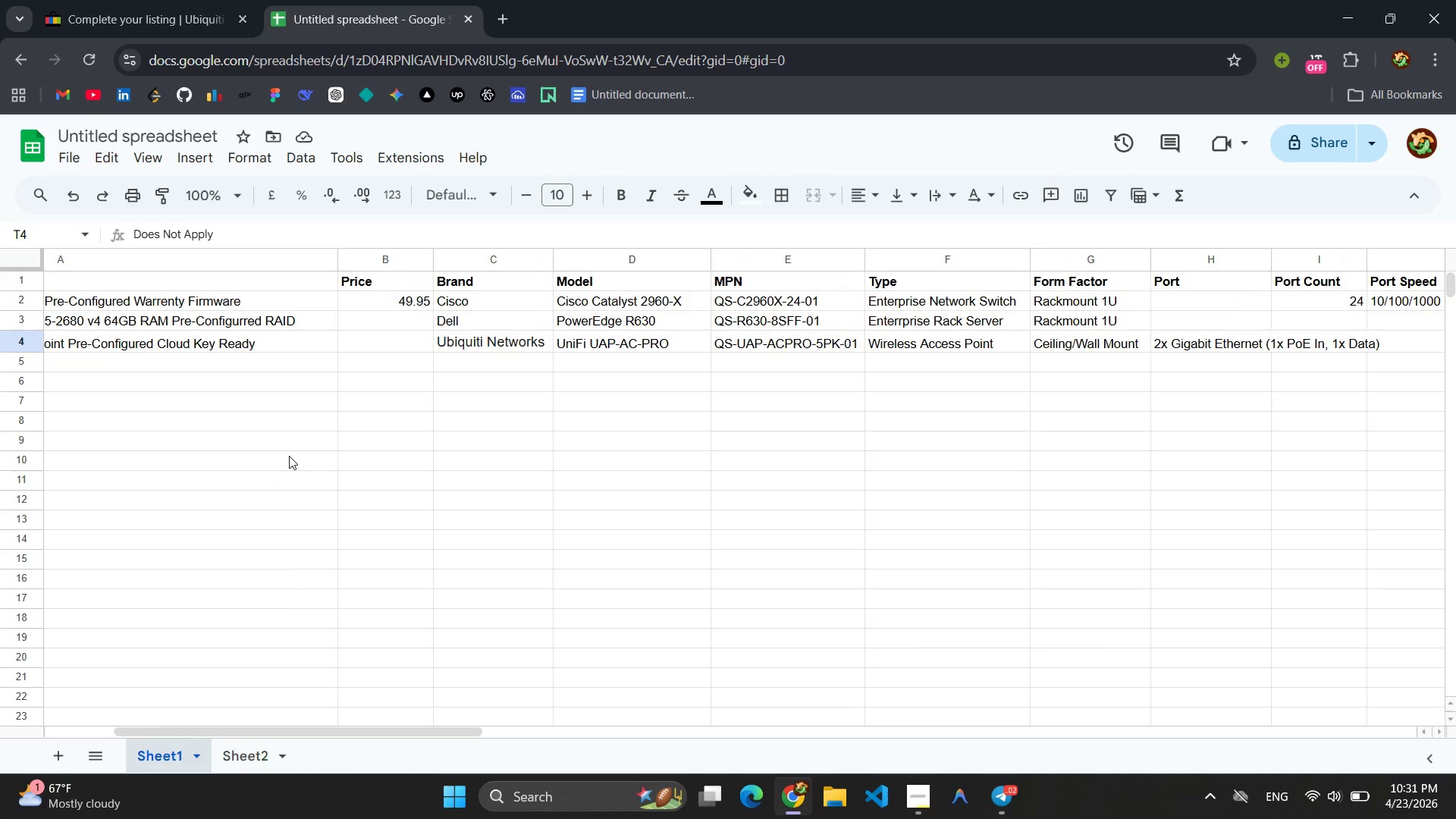 
left_click([411, 344])
 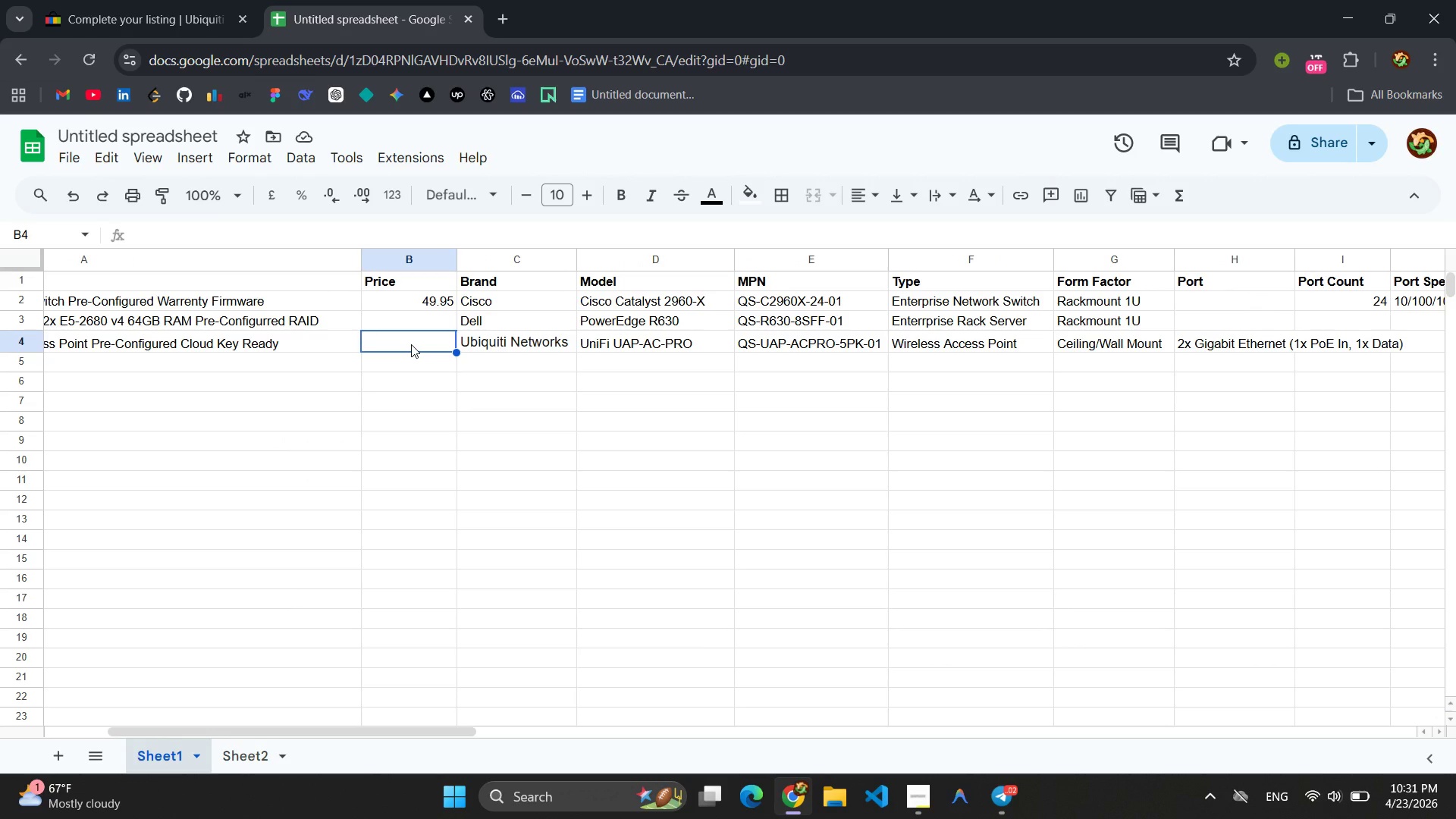 
type(74.99)
 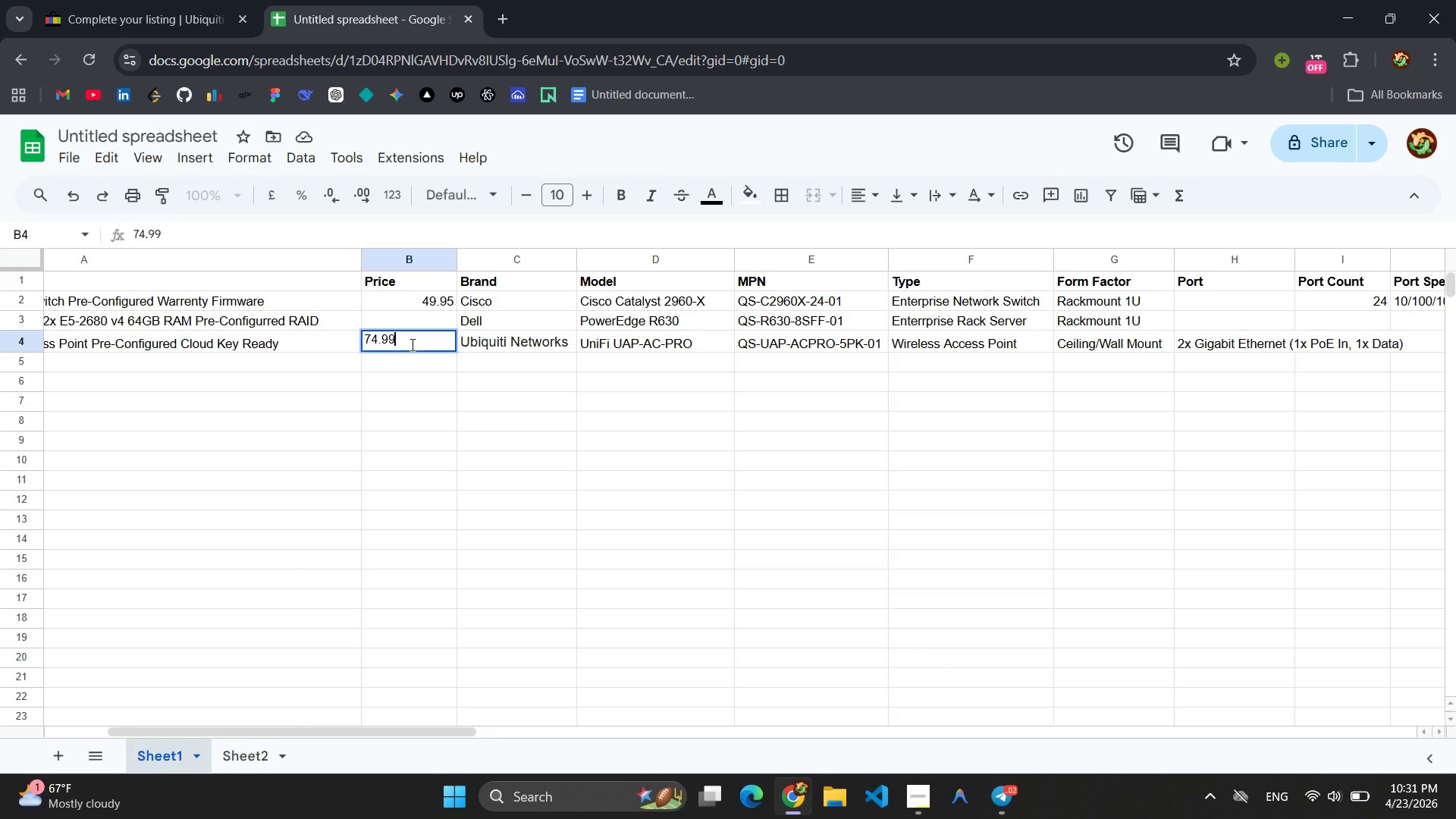 
left_click([416, 366])
 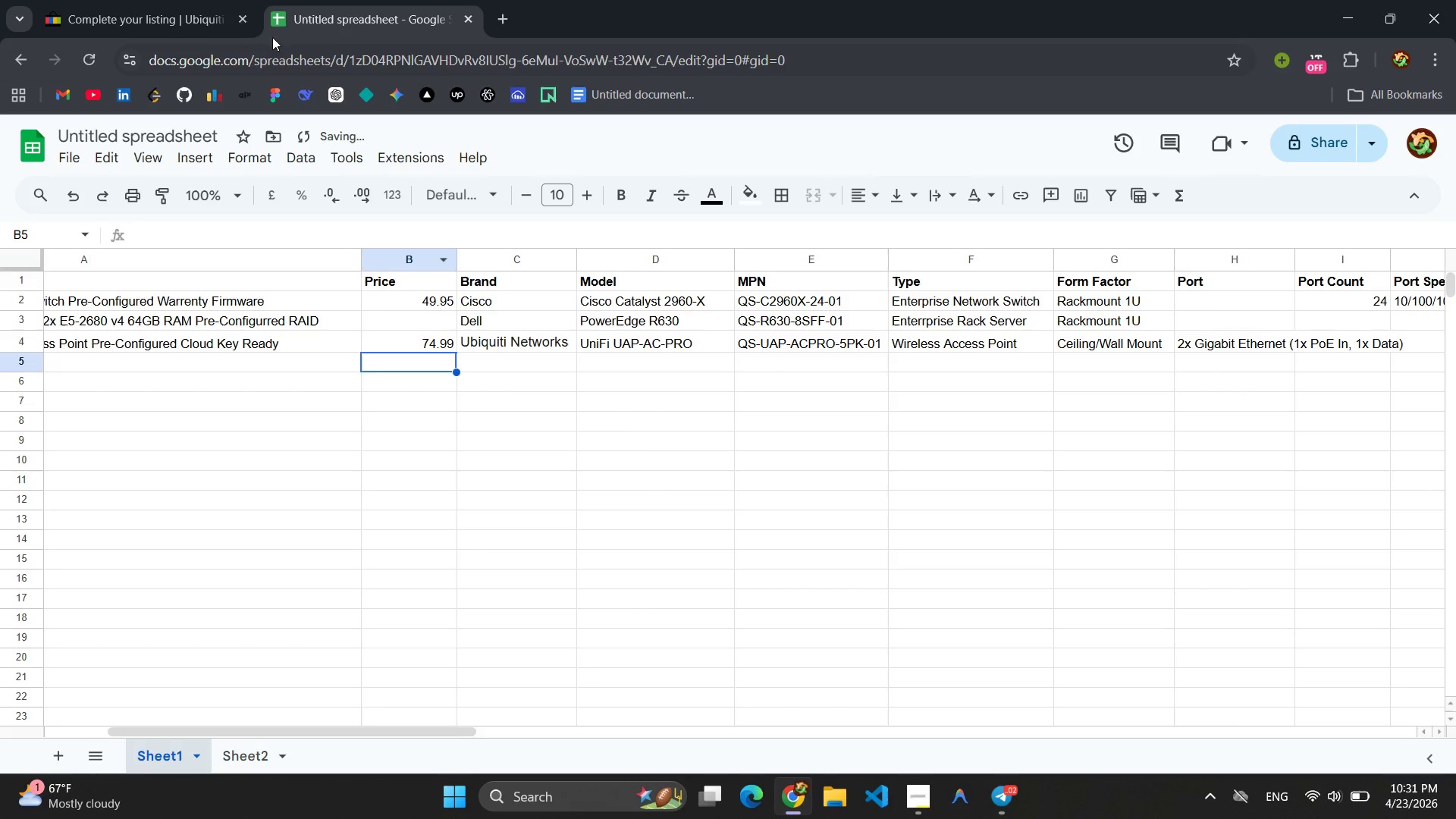 
left_click([177, 0])
 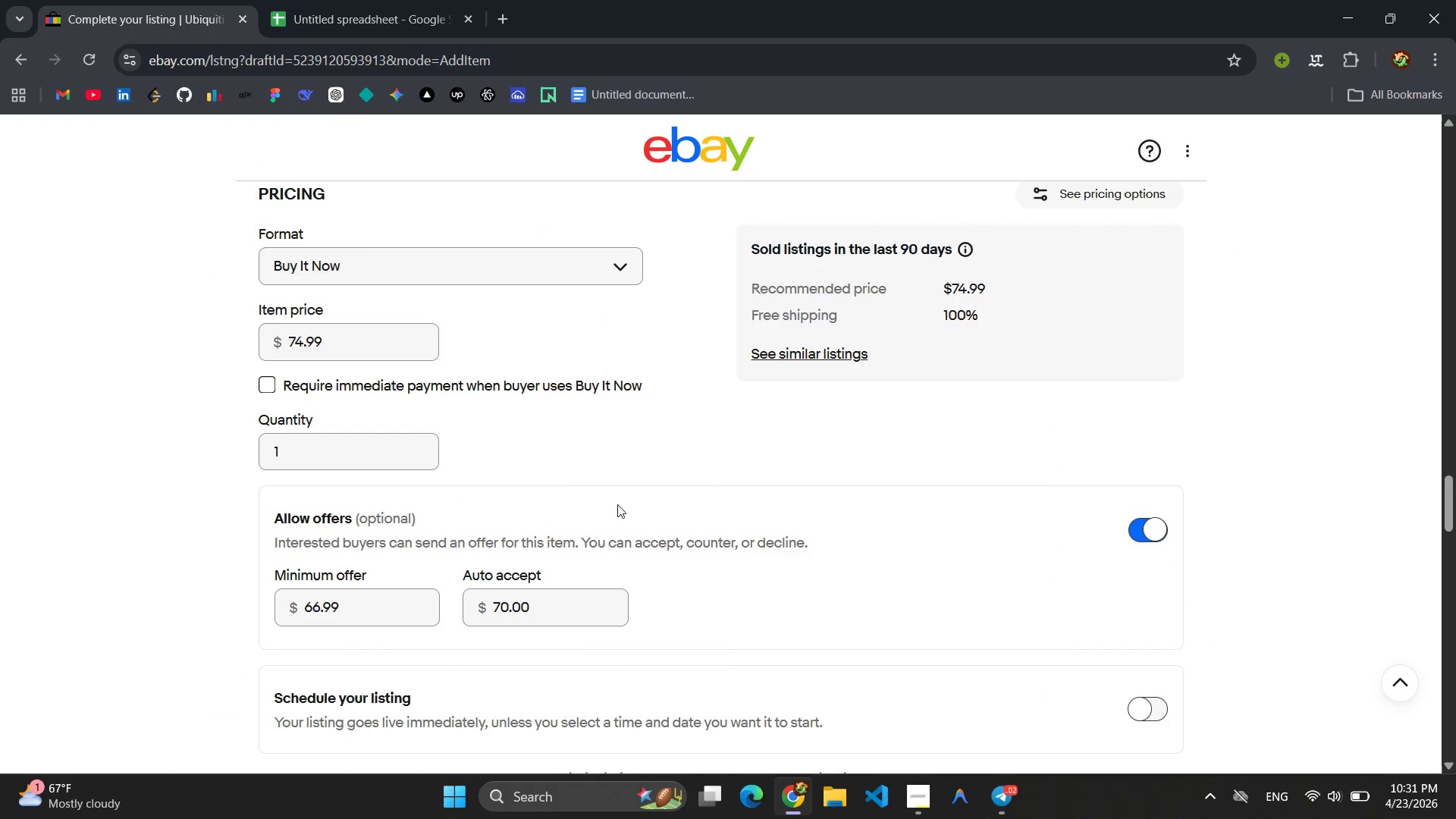 
left_click([414, 444])
 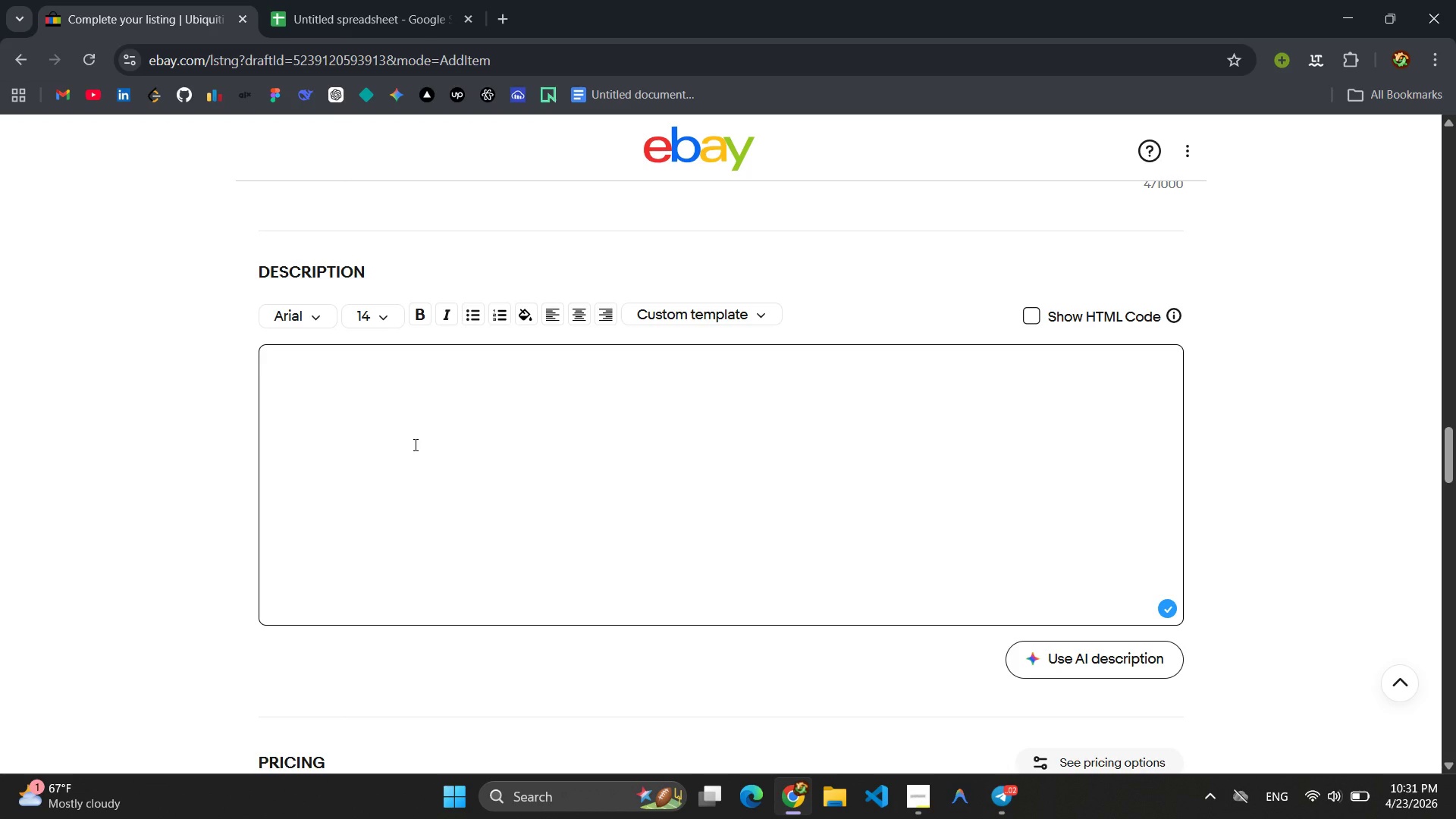 
scroll: coordinate [644, 507], scroll_direction: up, amount: 6.0
 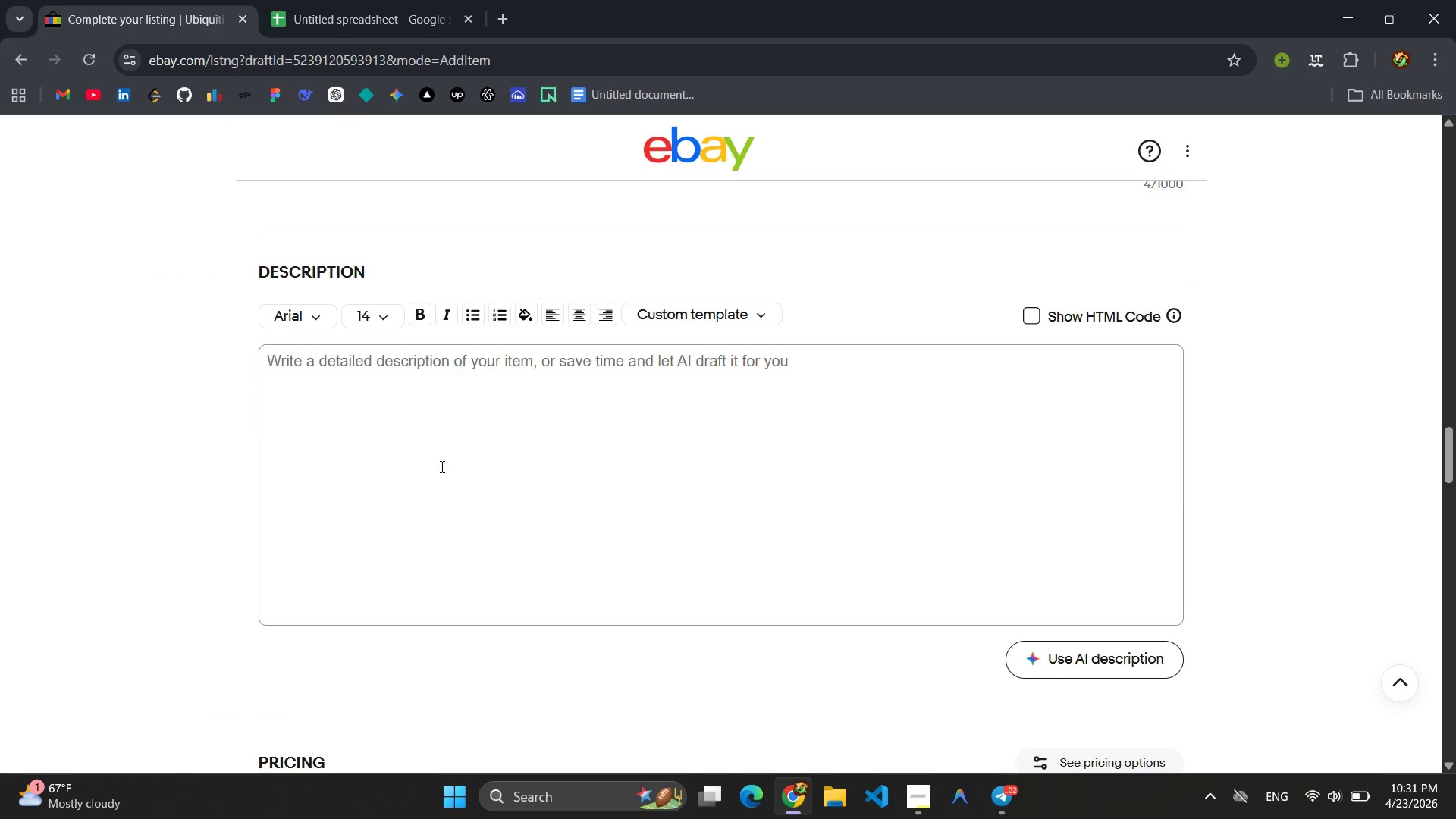 
wait(37.5)
 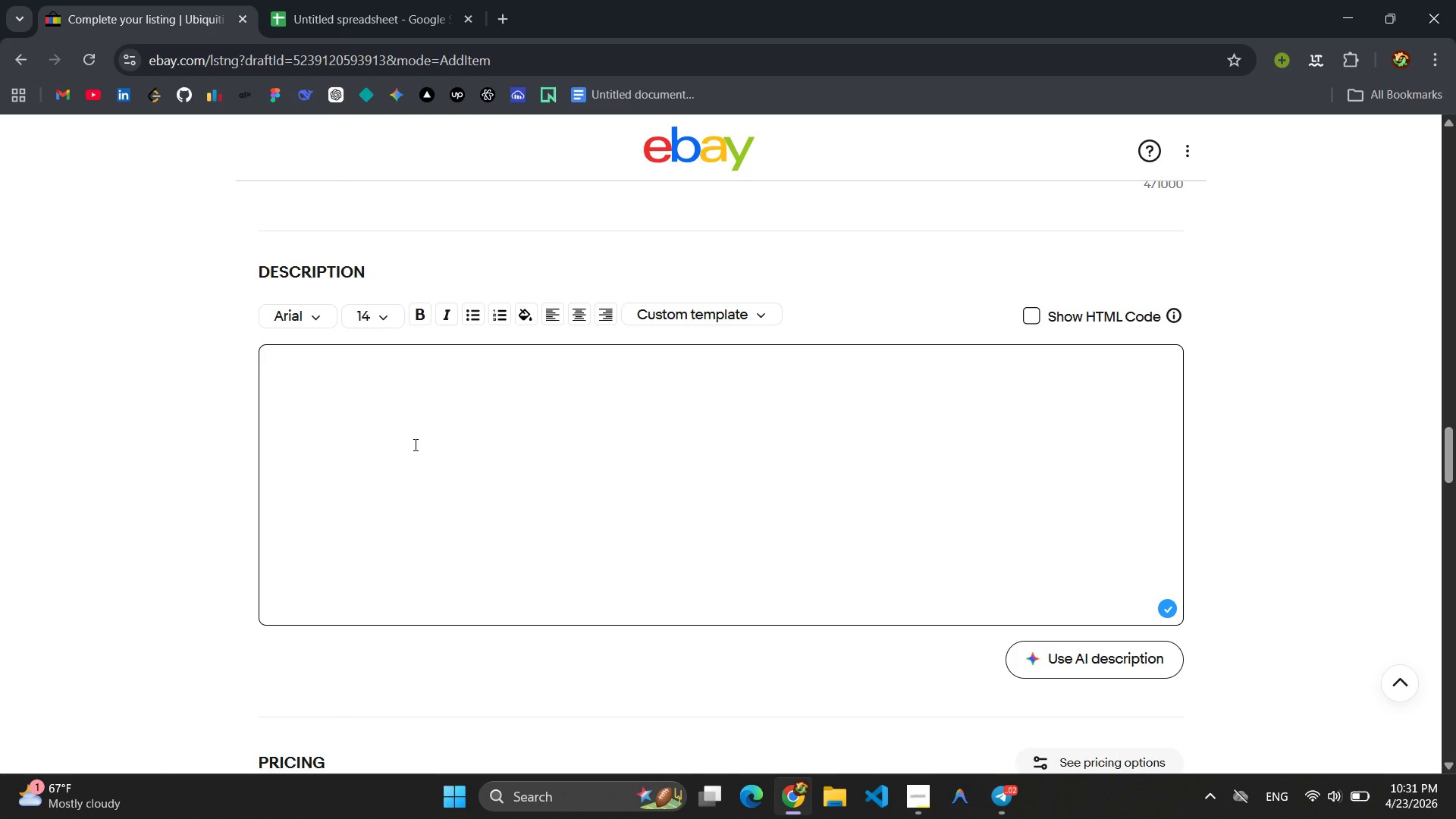 
left_click([469, 419])
 